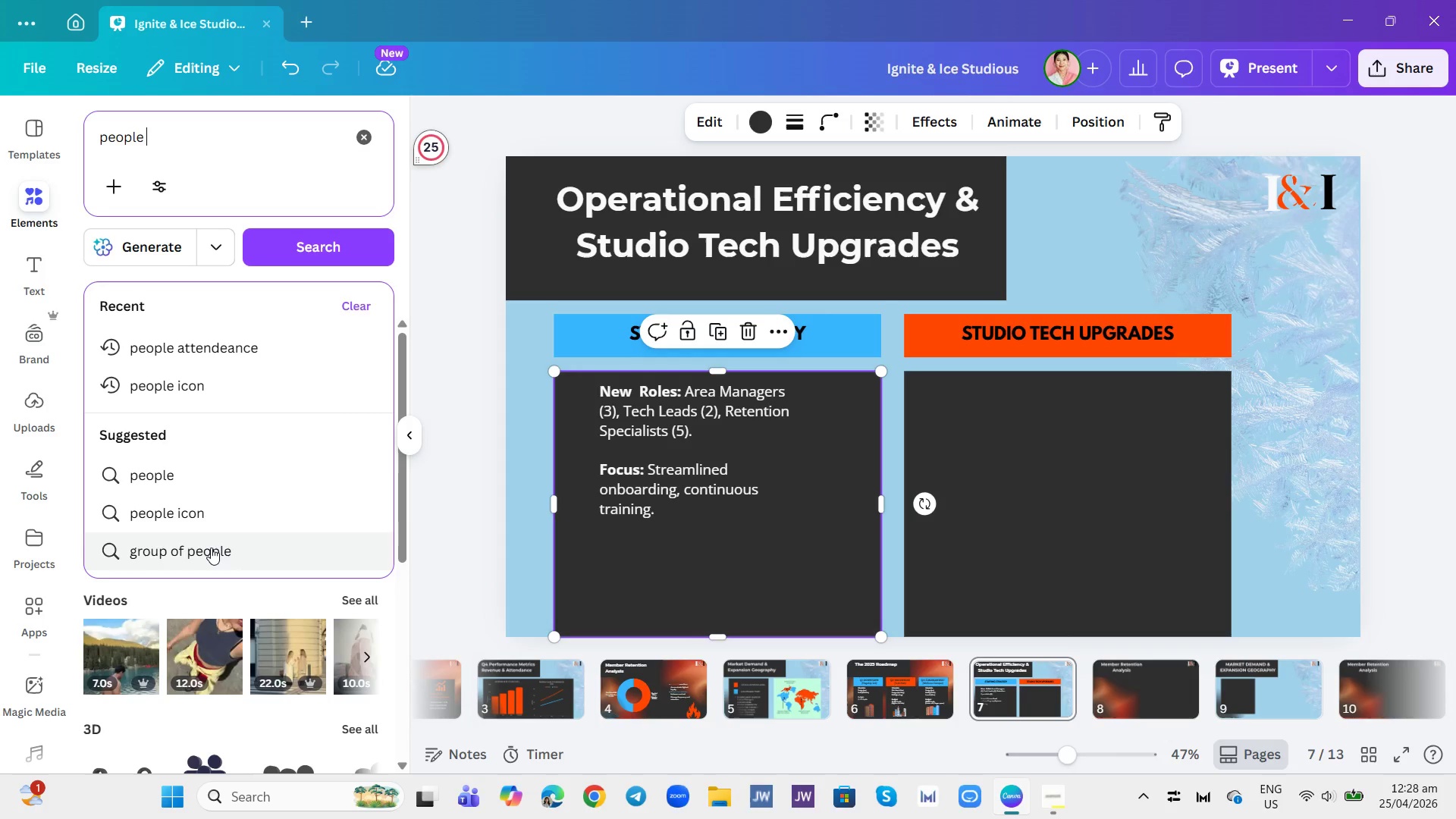 
left_click([211, 548])
 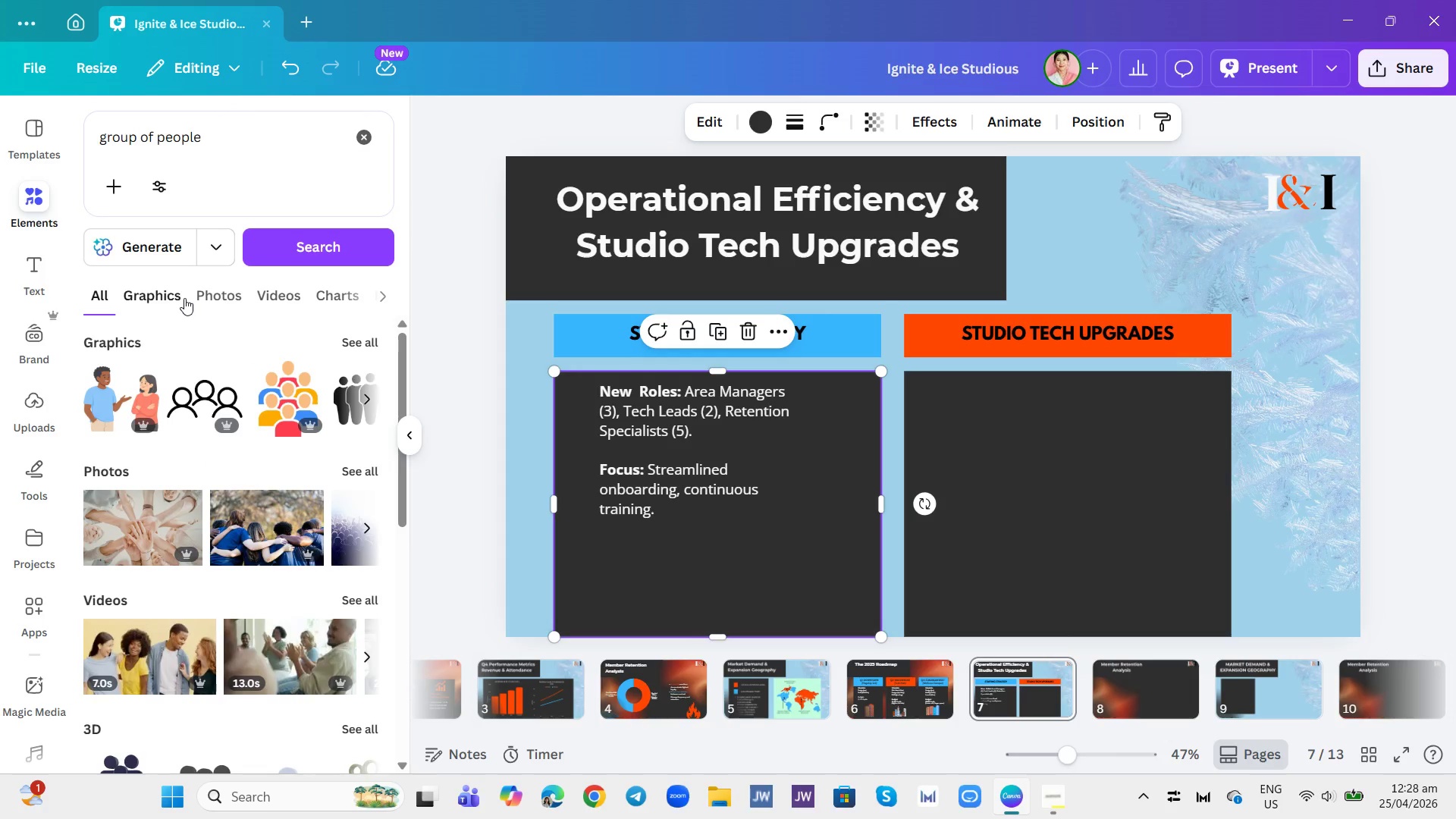 
left_click([184, 297])
 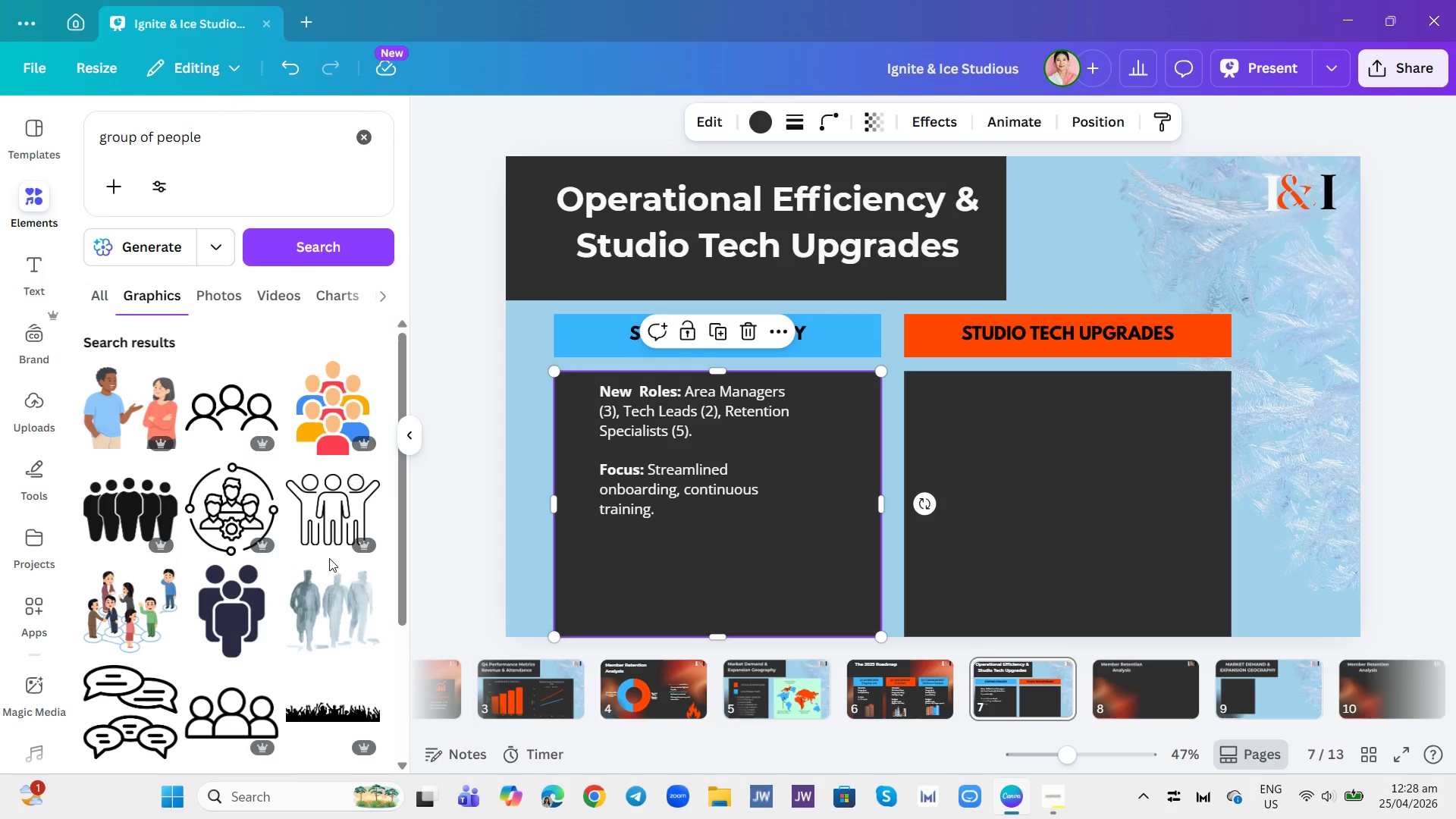 
scroll: coordinate [300, 548], scroll_direction: down, amount: 17.0
 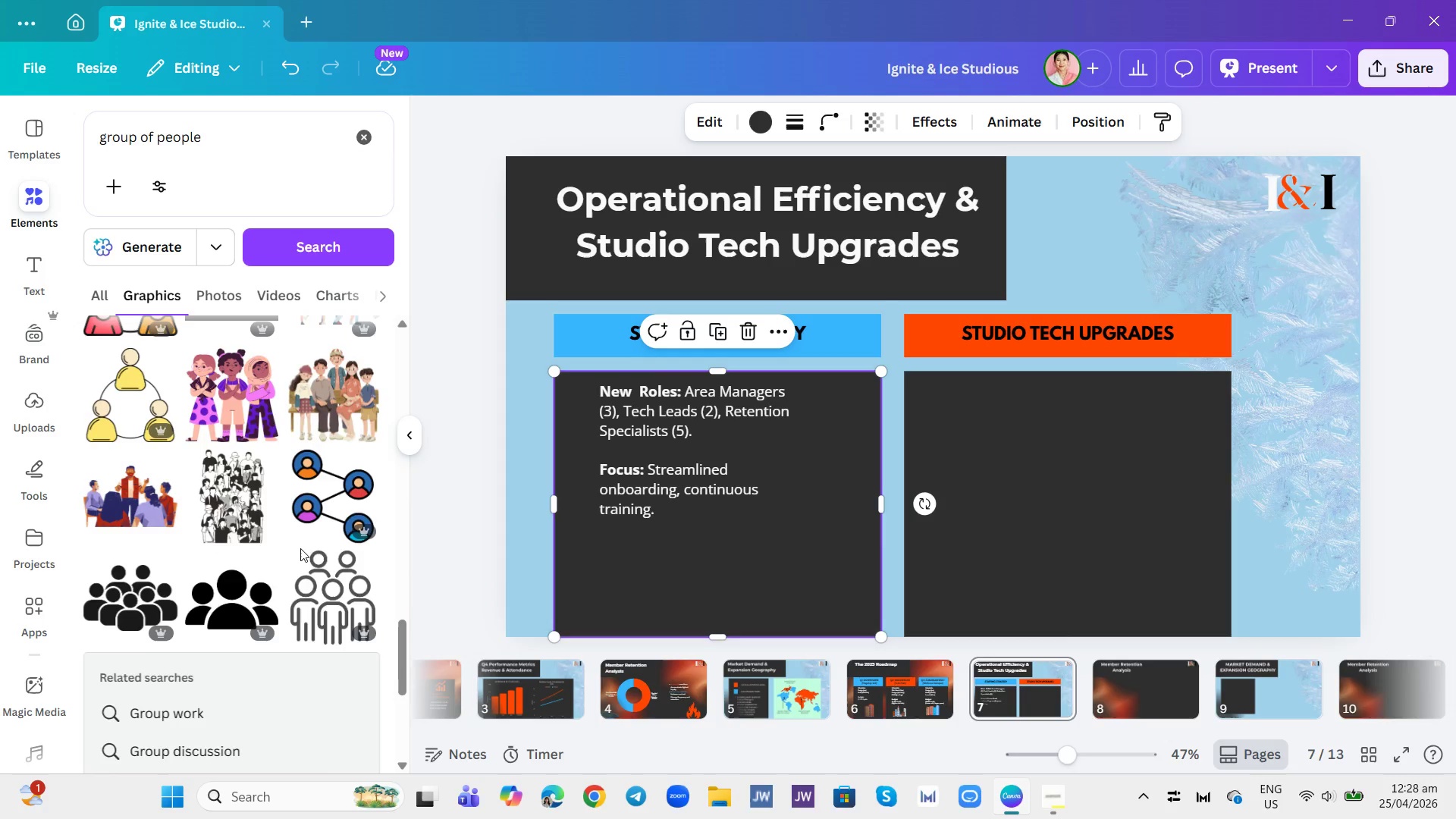 
scroll: coordinate [300, 548], scroll_direction: down, amount: 9.0
 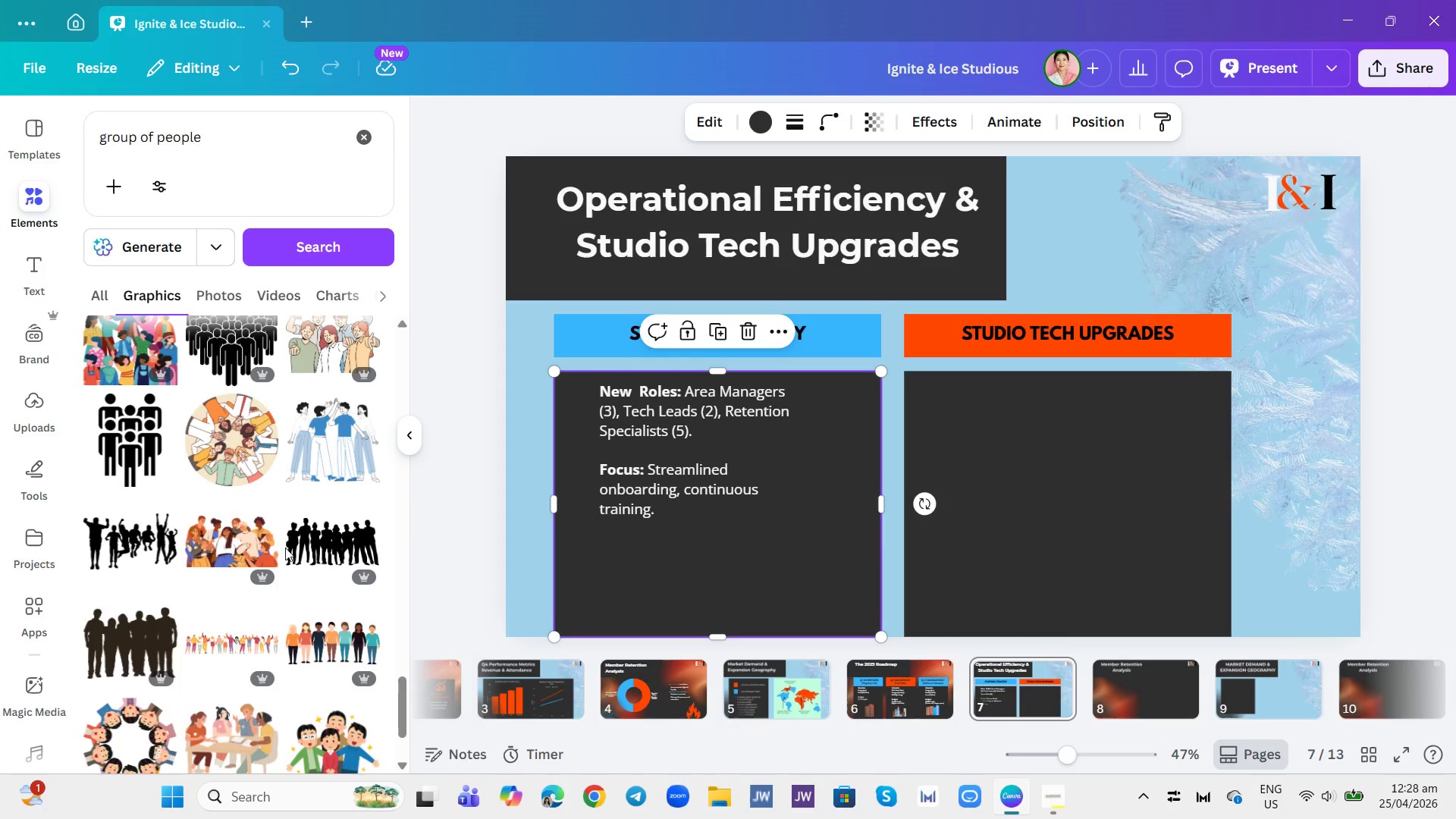 
left_click([258, 133])
 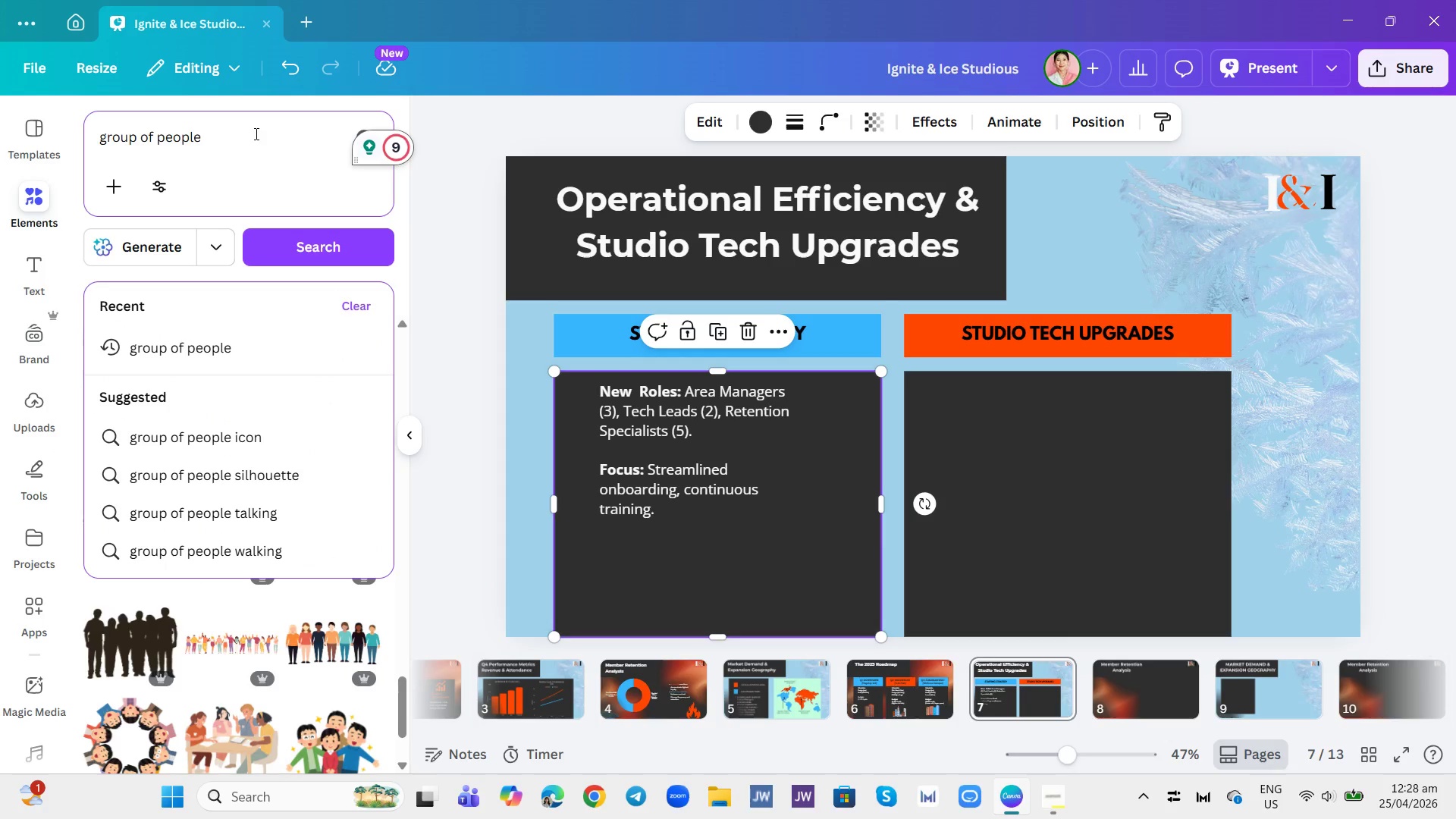 
type( in the office)
 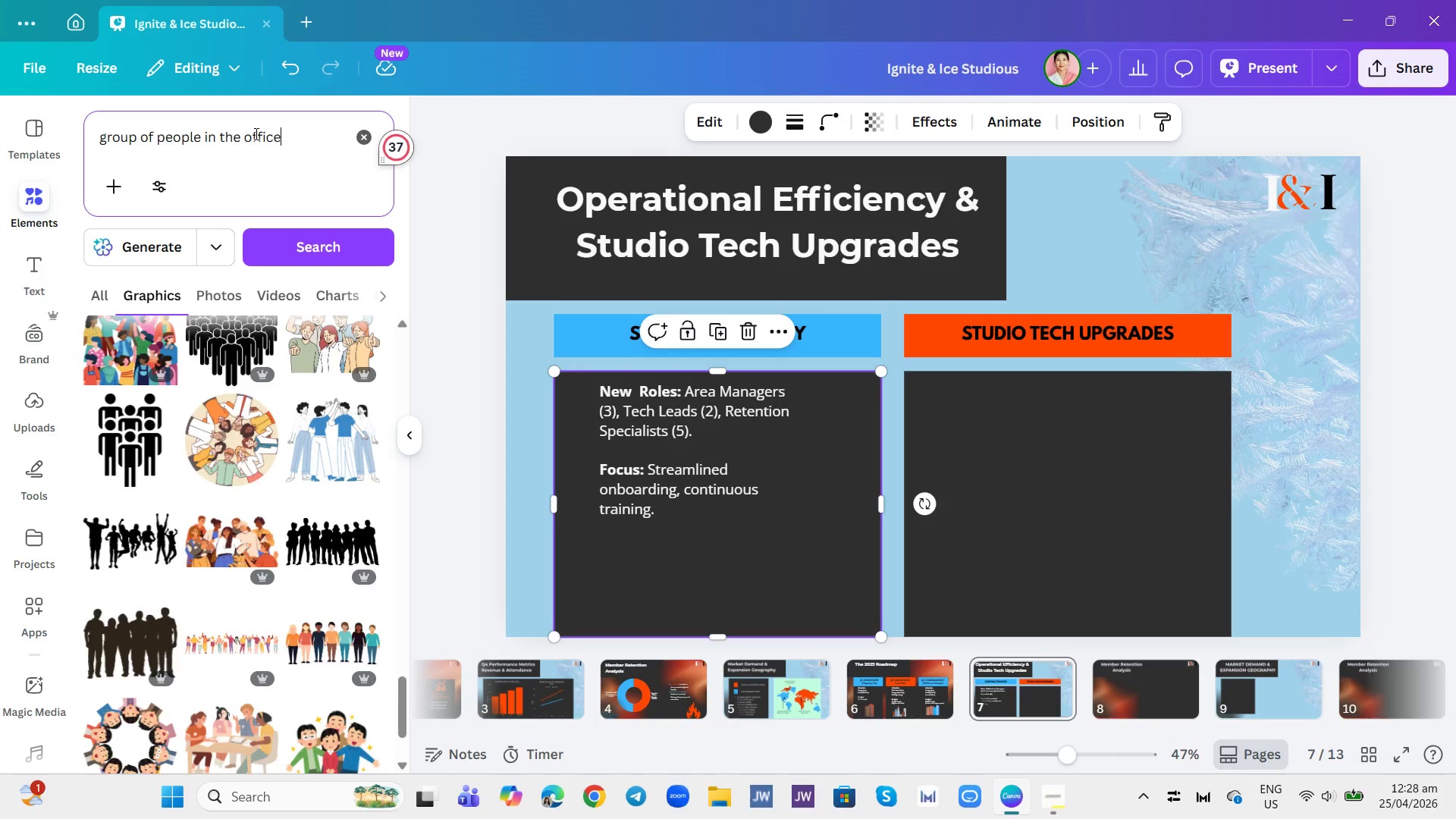 
key(Enter)
 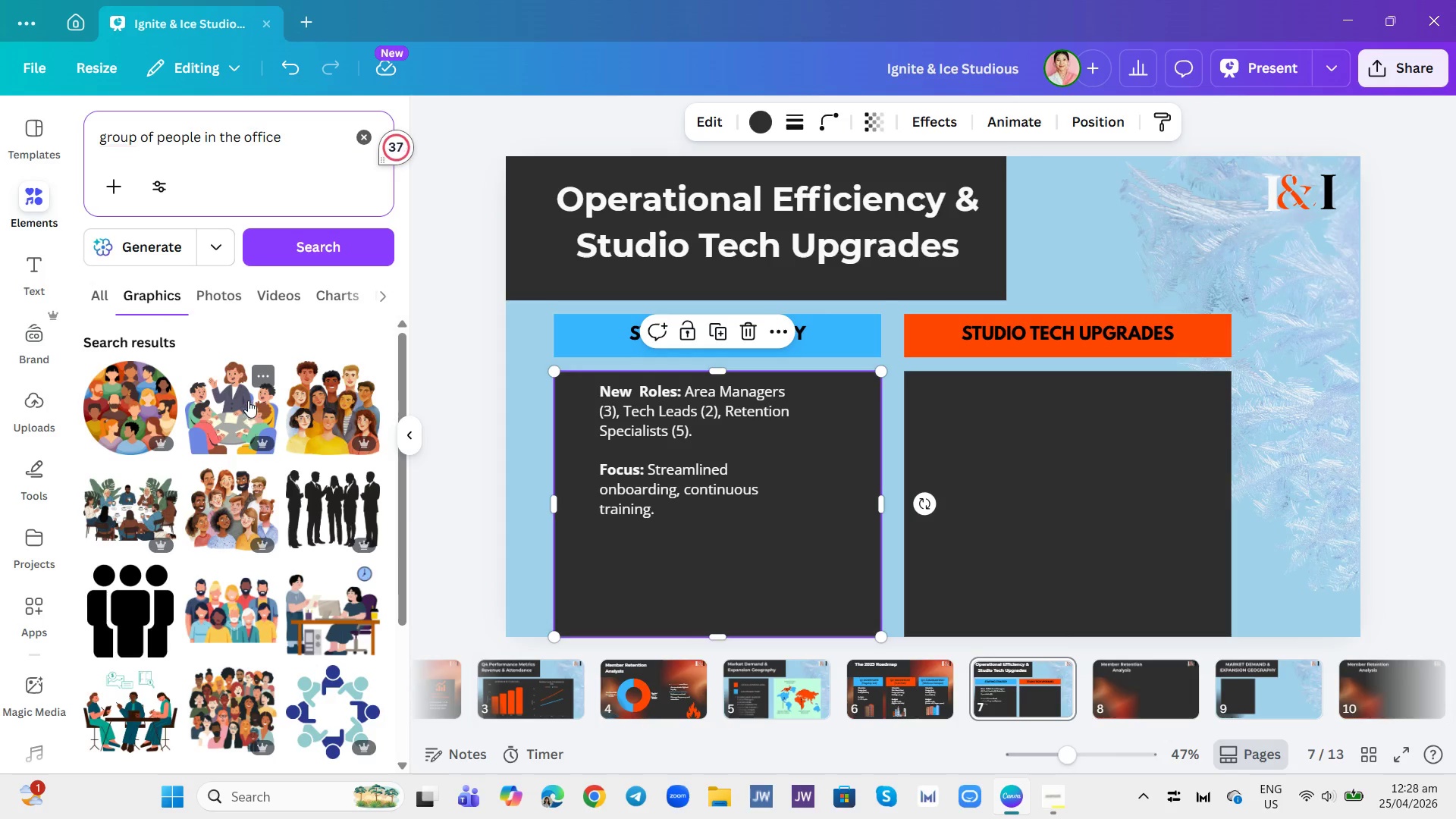 
scroll: coordinate [209, 460], scroll_direction: down, amount: 6.0
 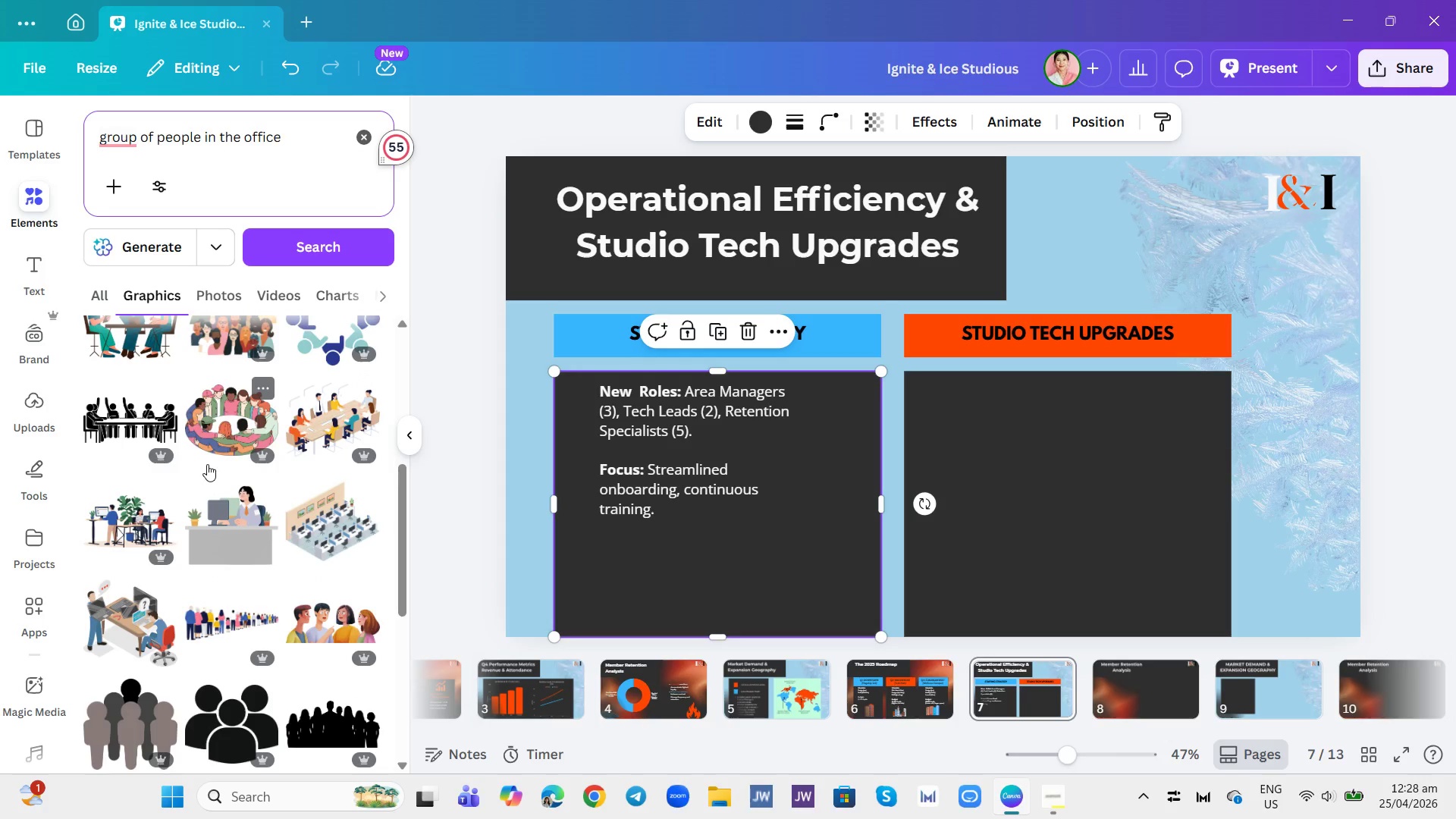 
scroll: coordinate [207, 470], scroll_direction: up, amount: 2.0
 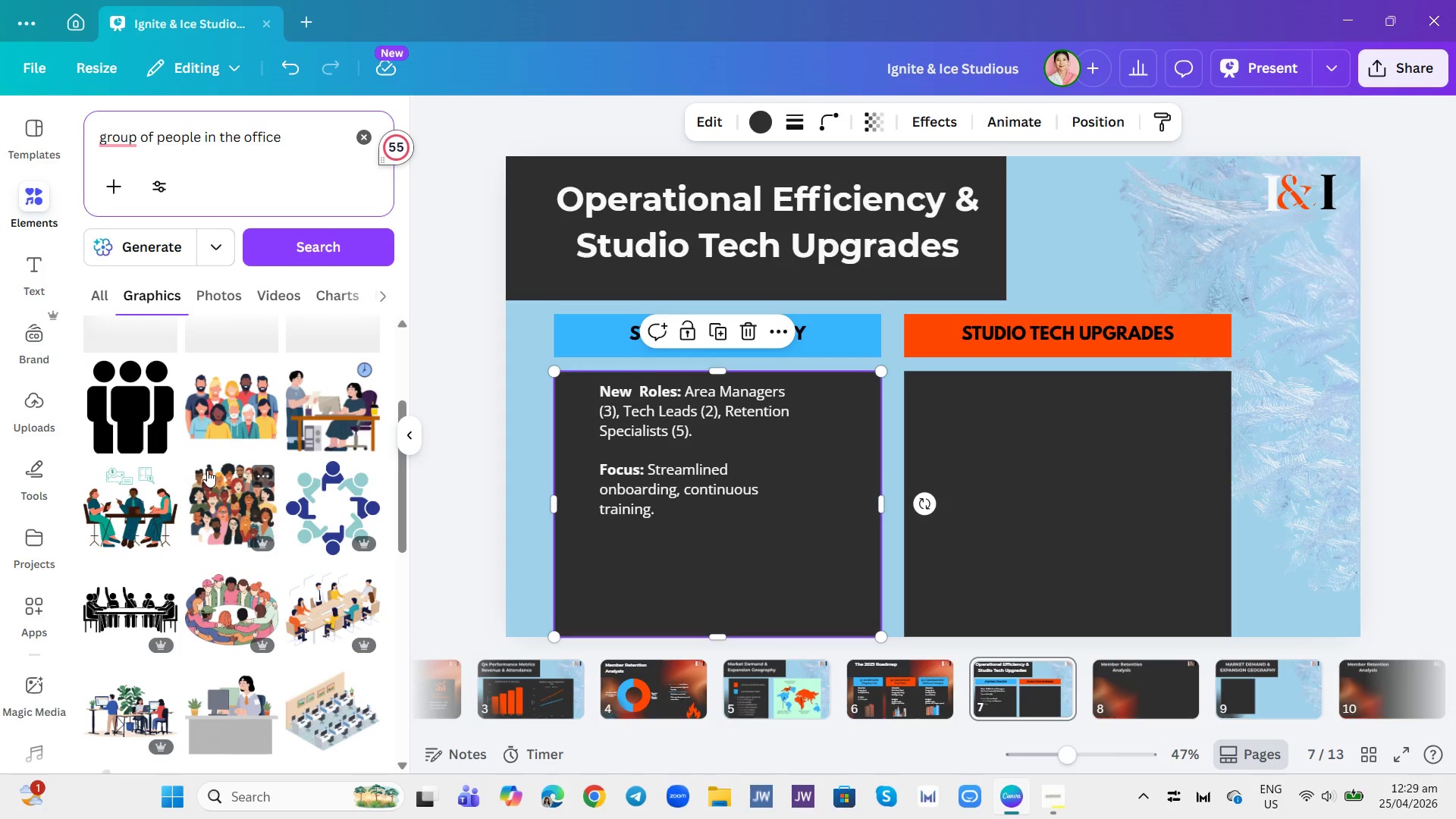 
scroll: coordinate [207, 471], scroll_direction: down, amount: 6.0
 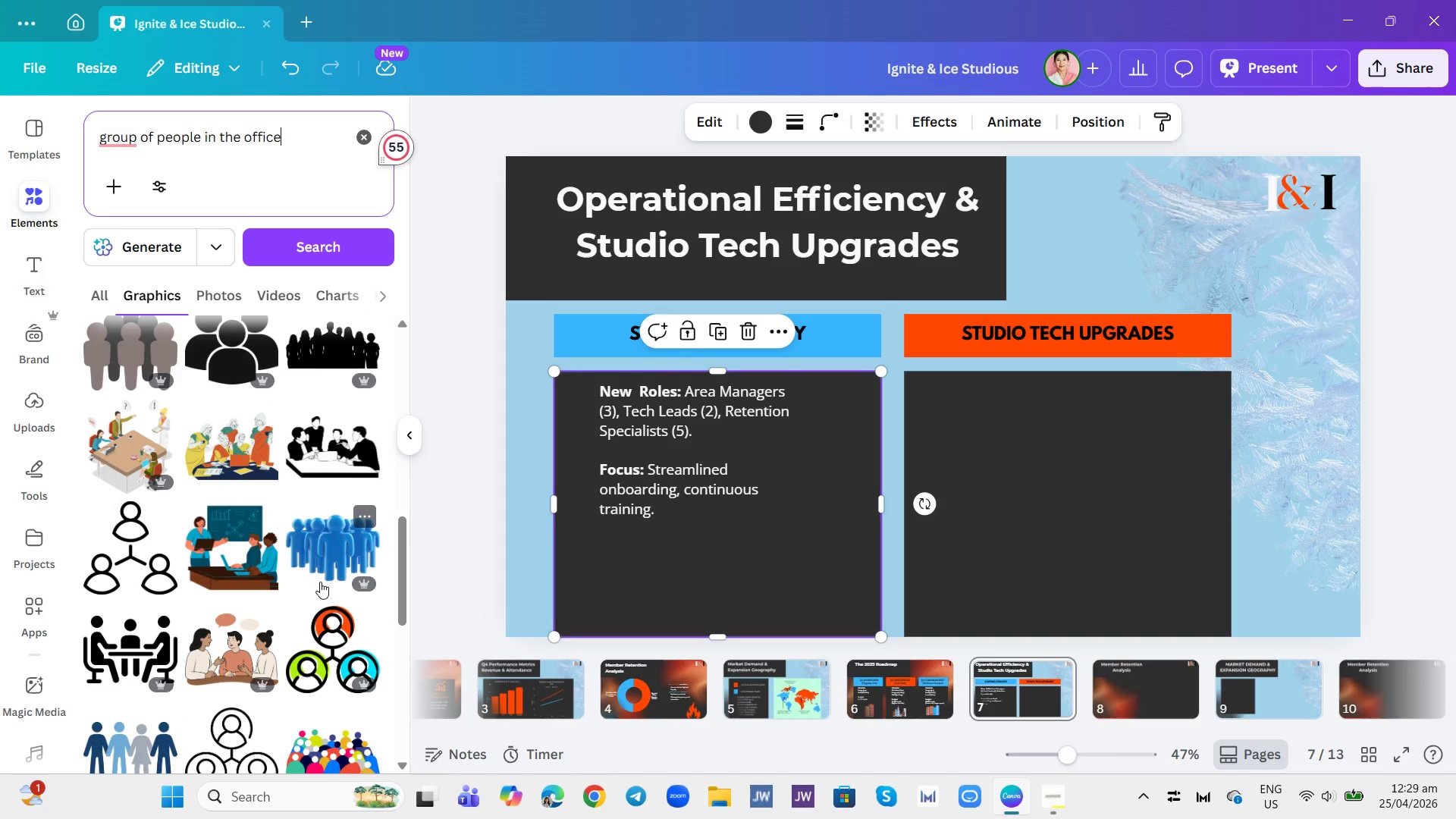 
scroll: coordinate [270, 534], scroll_direction: up, amount: 1.0
 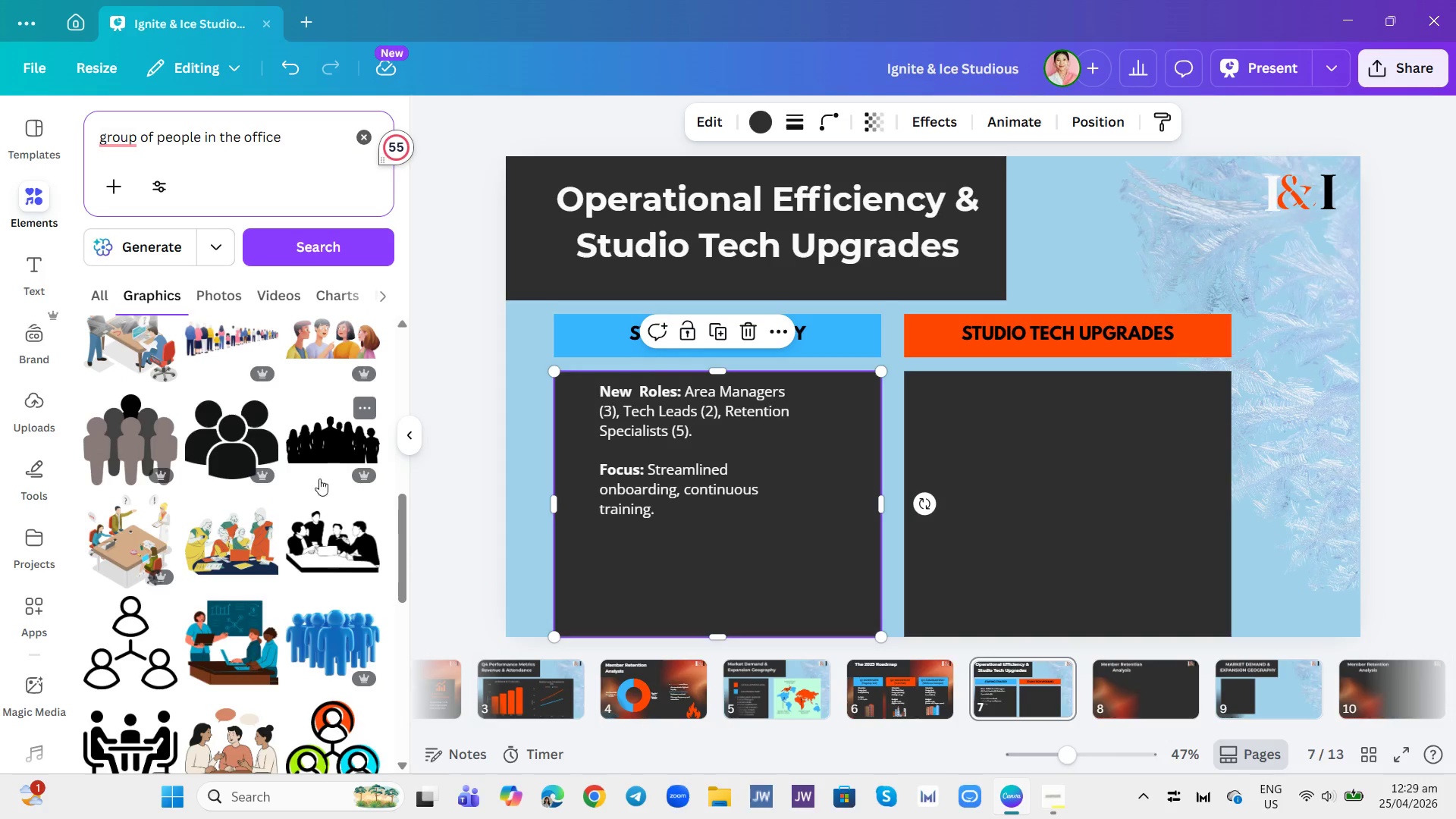 
scroll: coordinate [258, 500], scroll_direction: down, amount: 23.0
 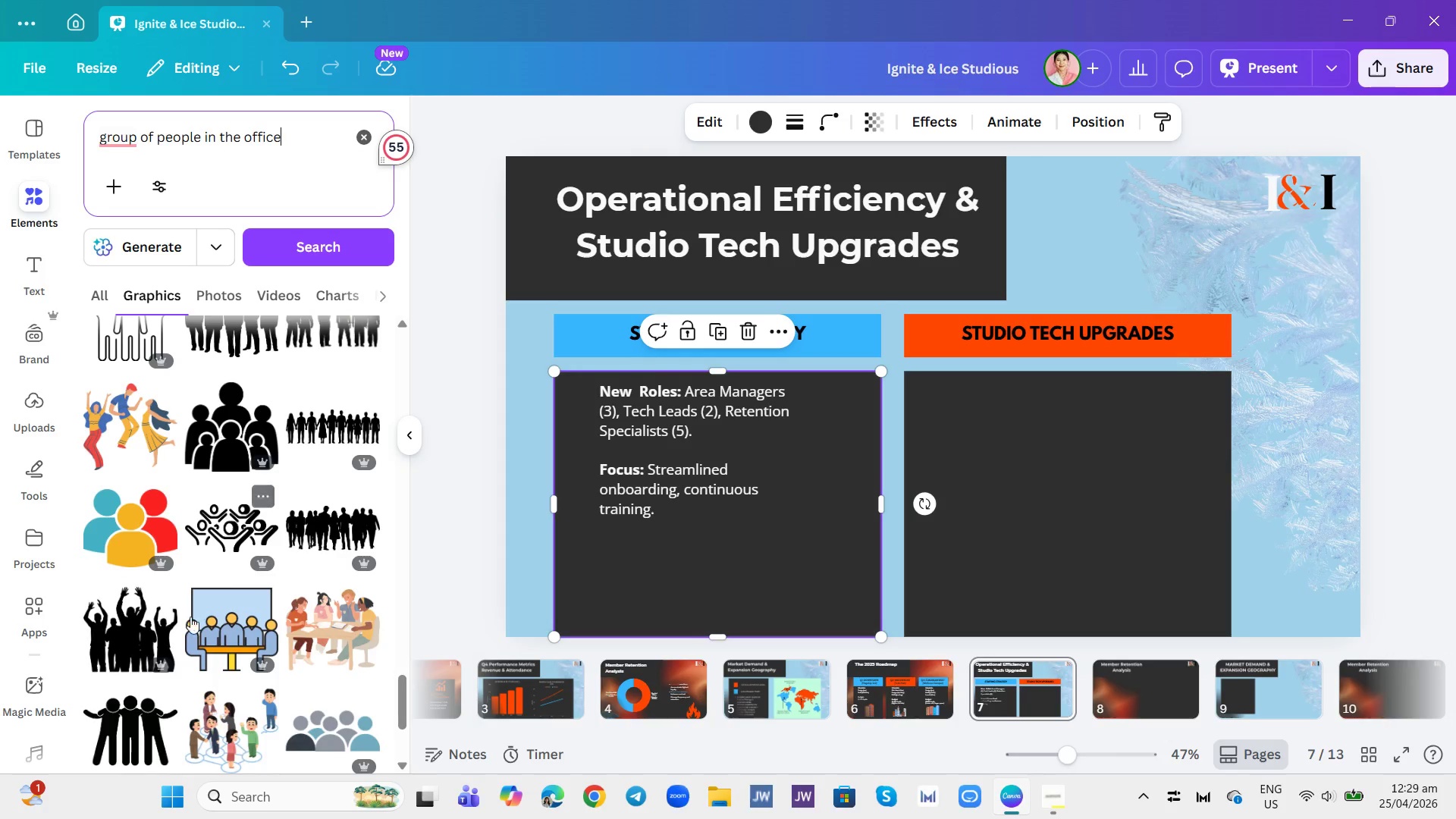 
left_click([218, 624])
 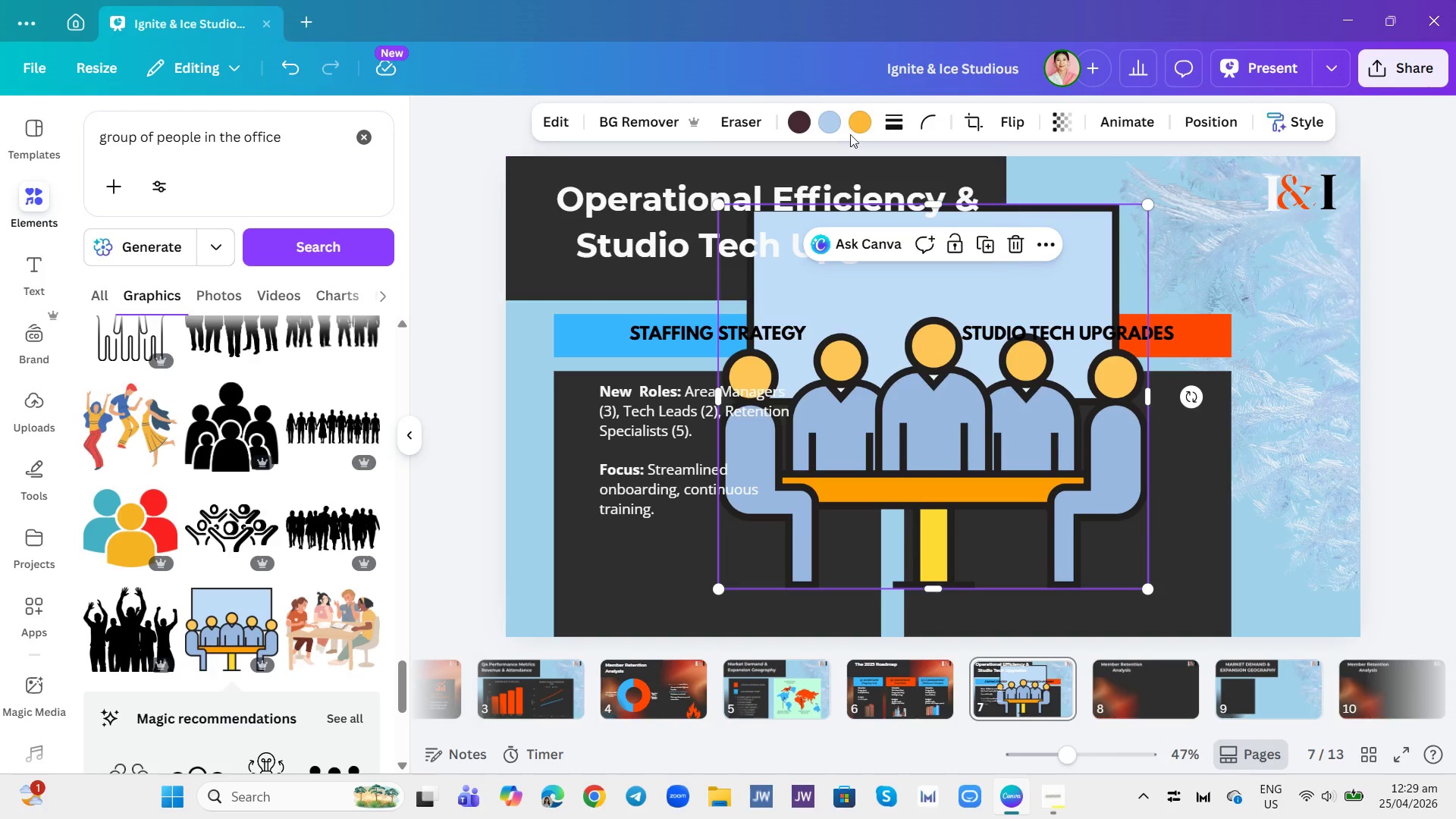 
left_click([837, 124])
 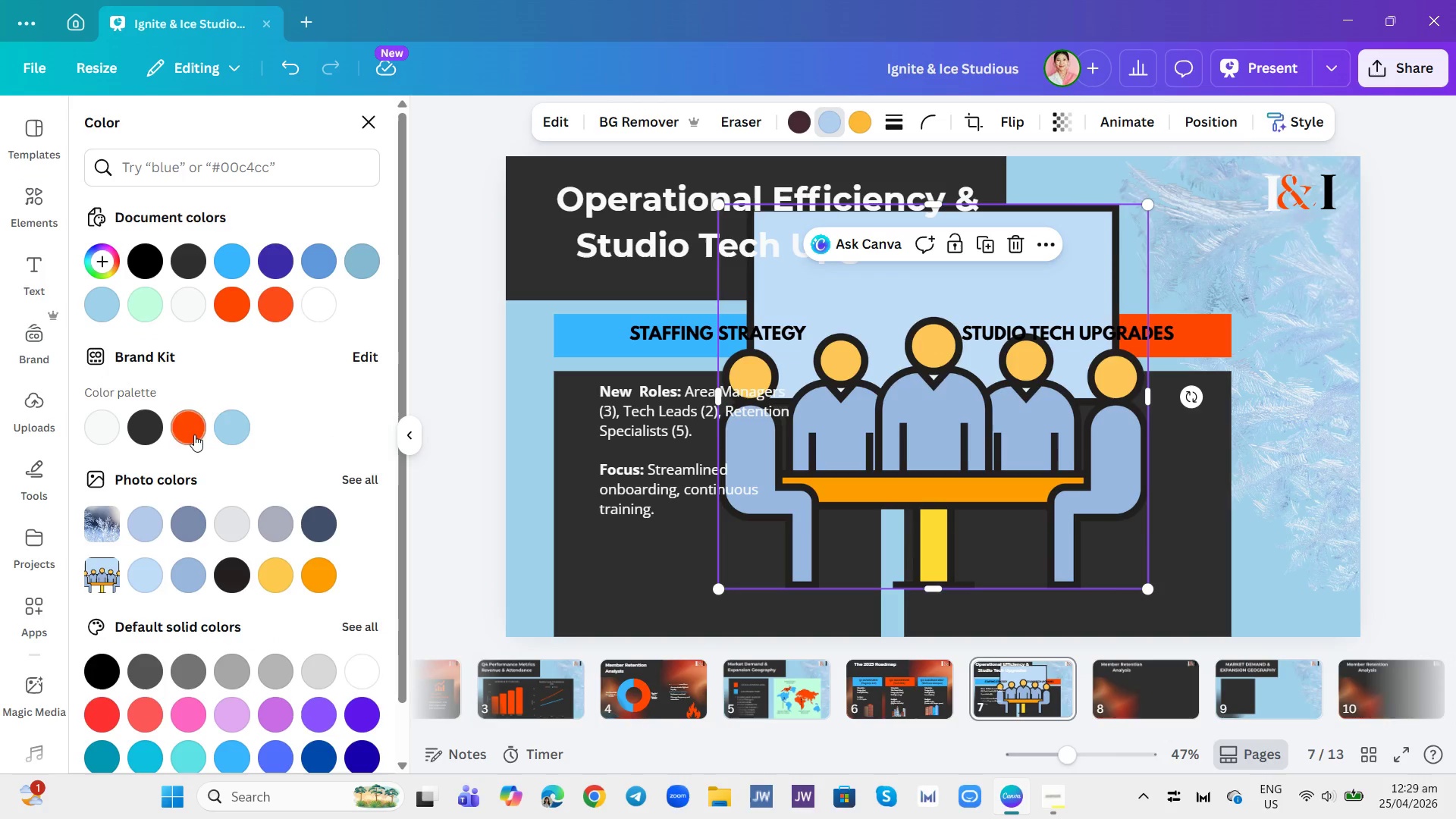 
left_click([228, 255])
 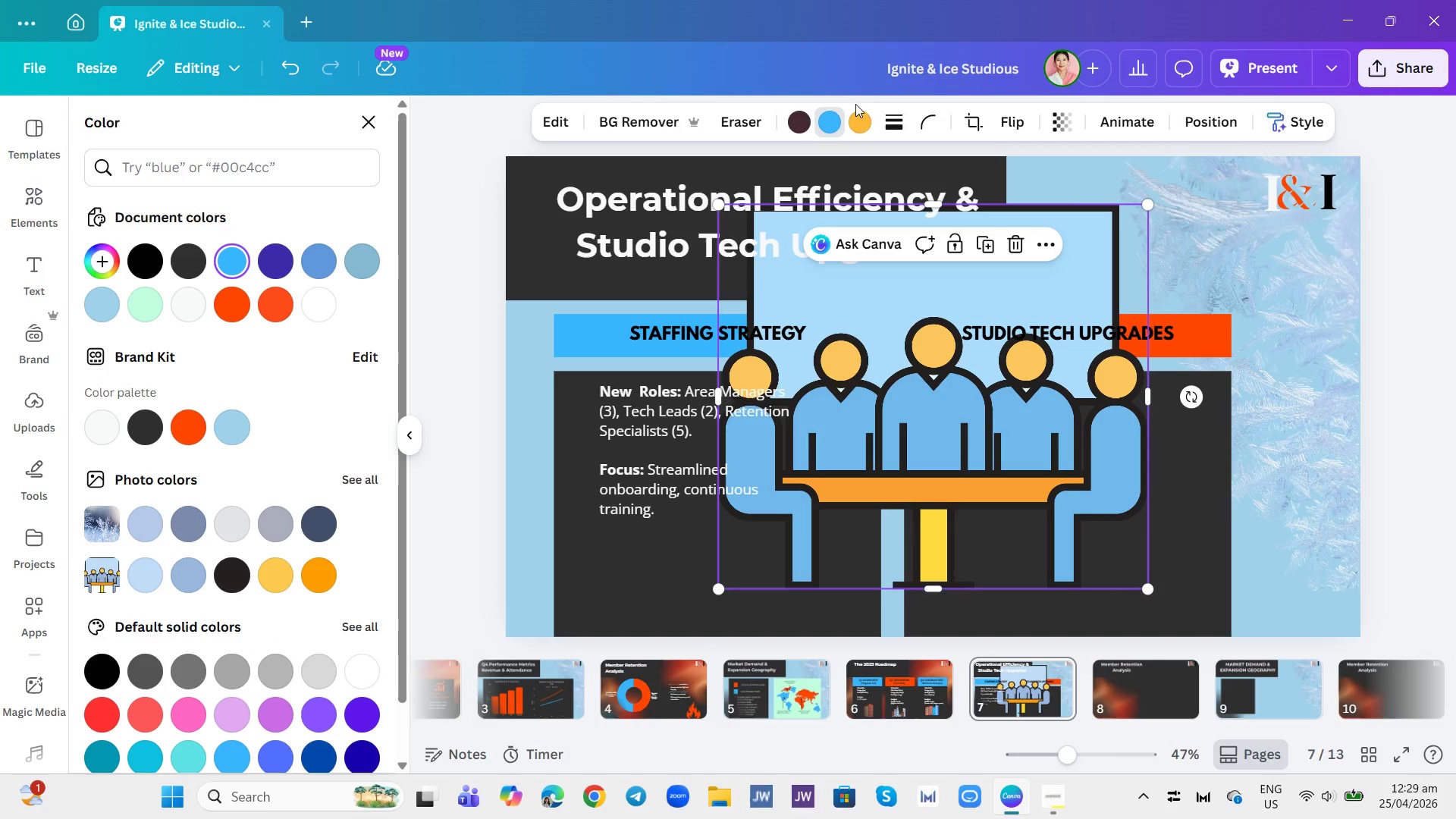 
left_click([868, 124])
 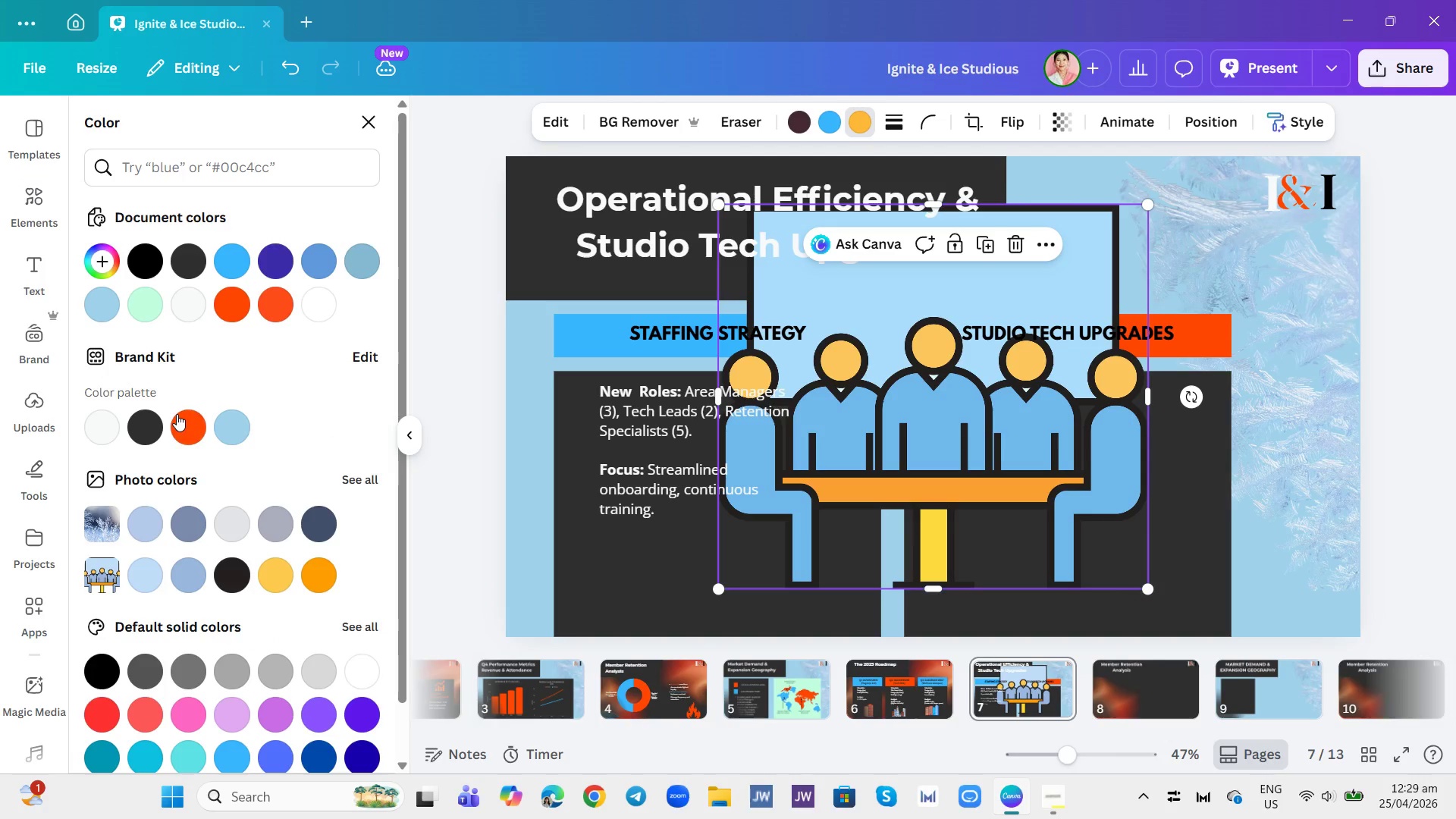 
left_click([189, 428])
 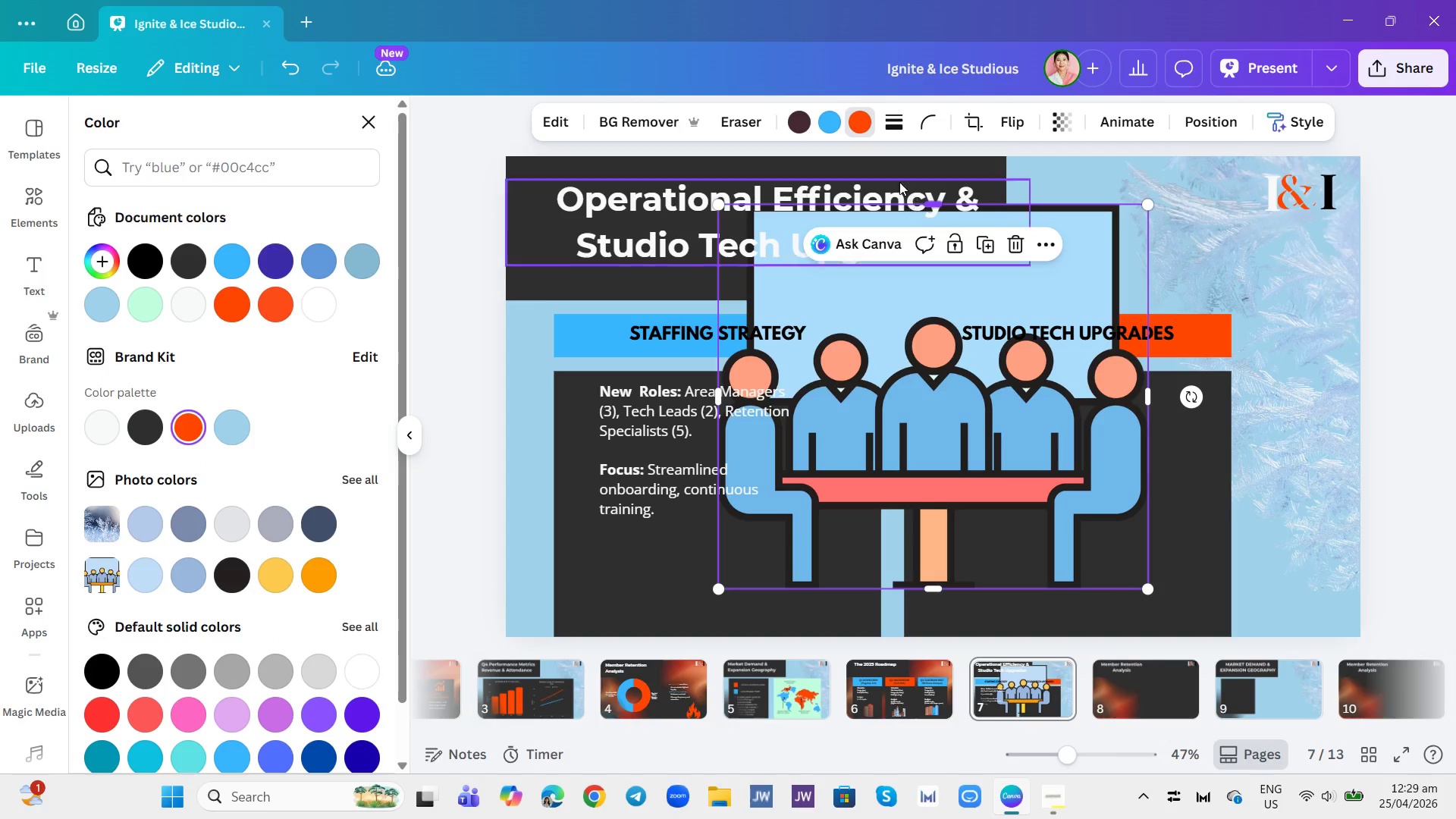 
left_click([833, 121])
 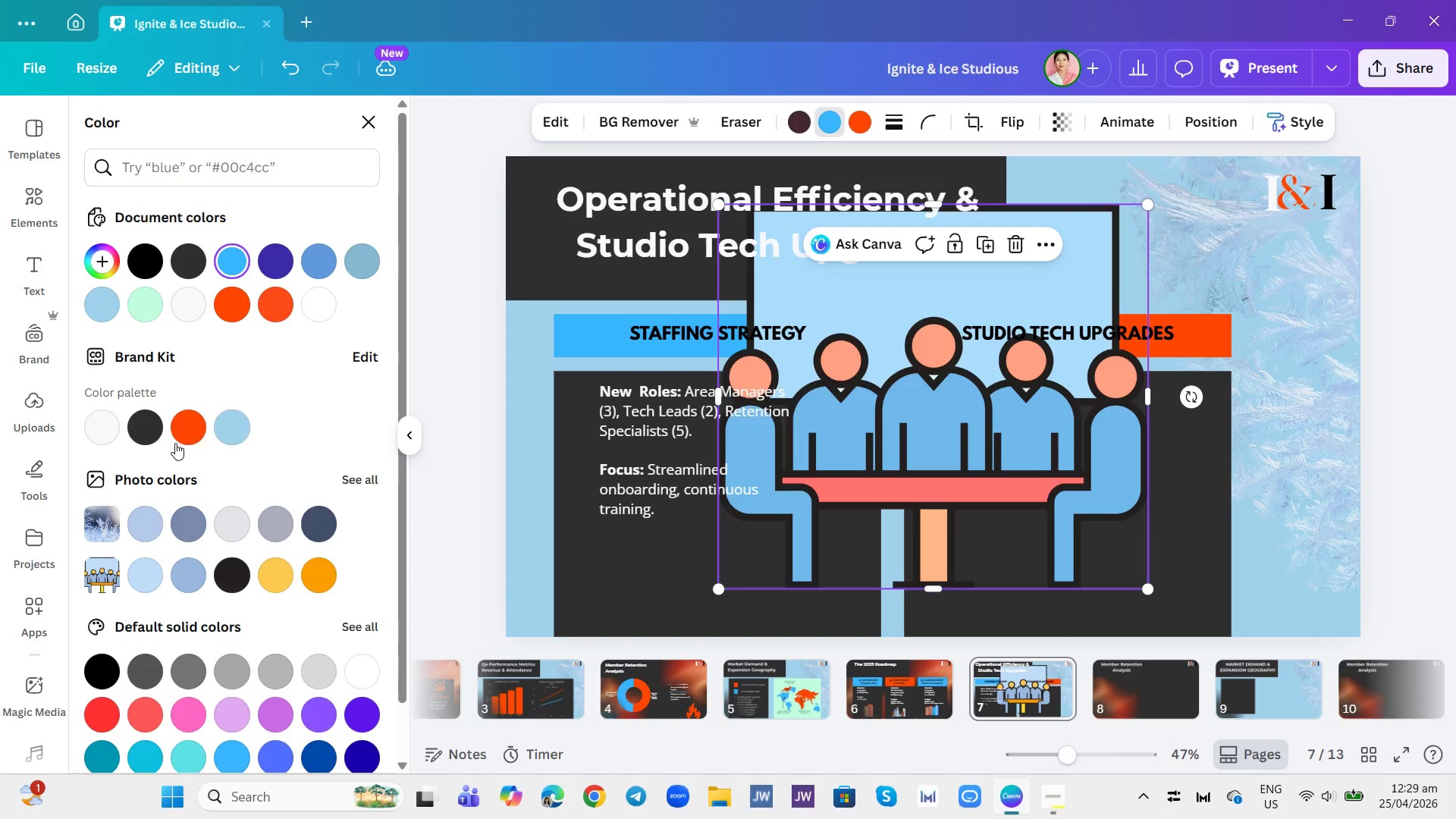 
left_click([177, 427])
 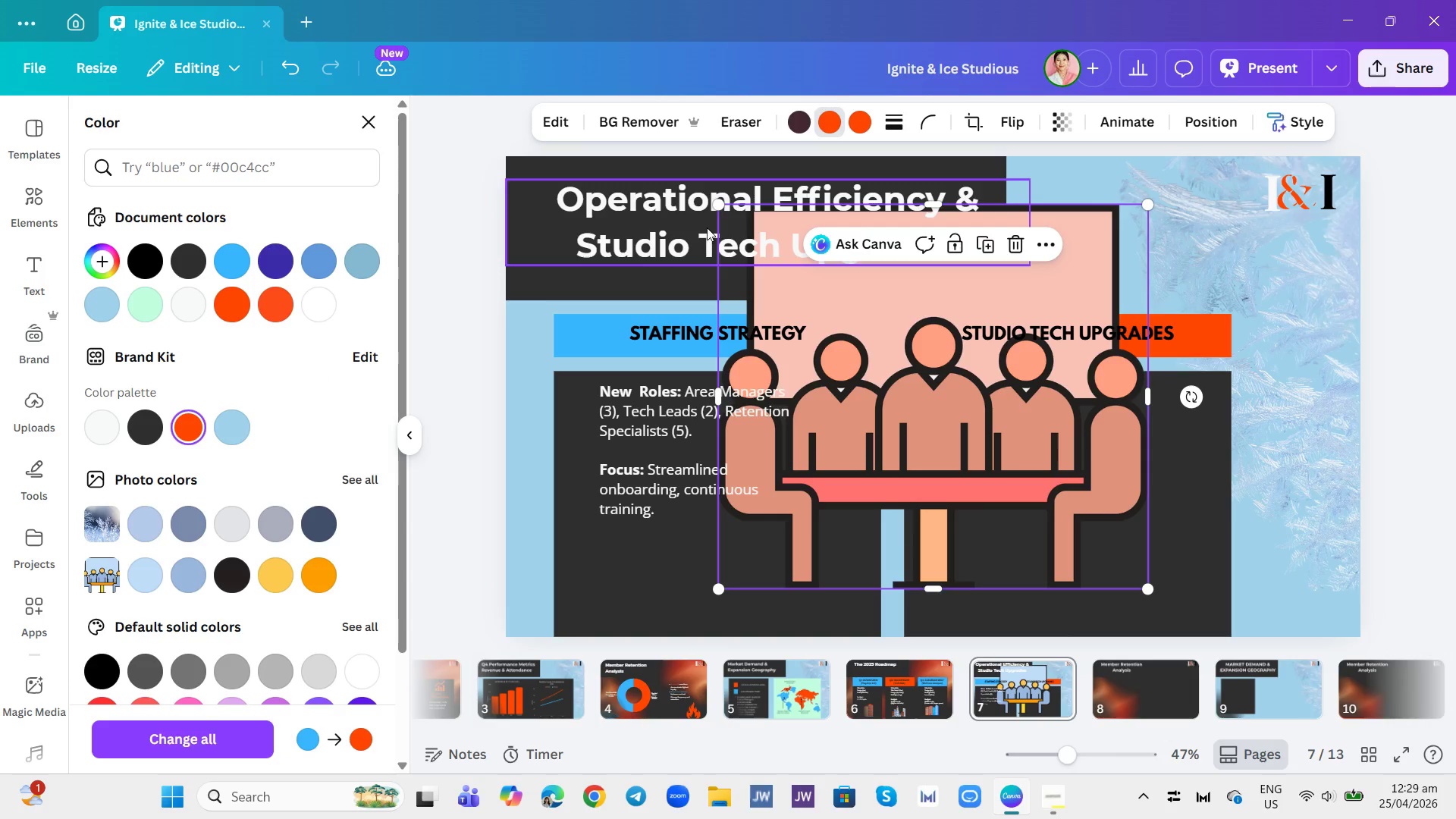 
left_click([864, 115])
 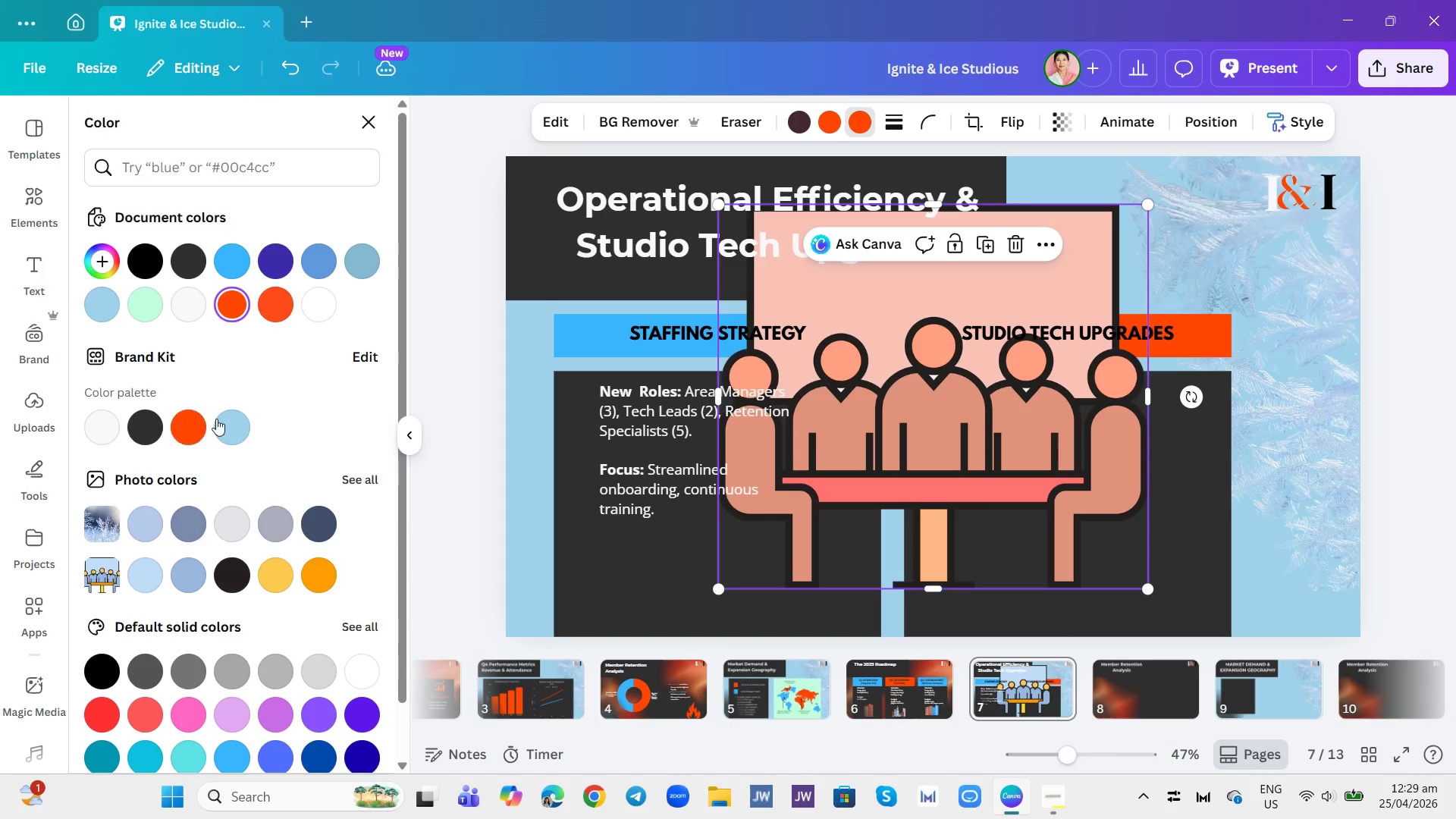 
left_click([228, 426])
 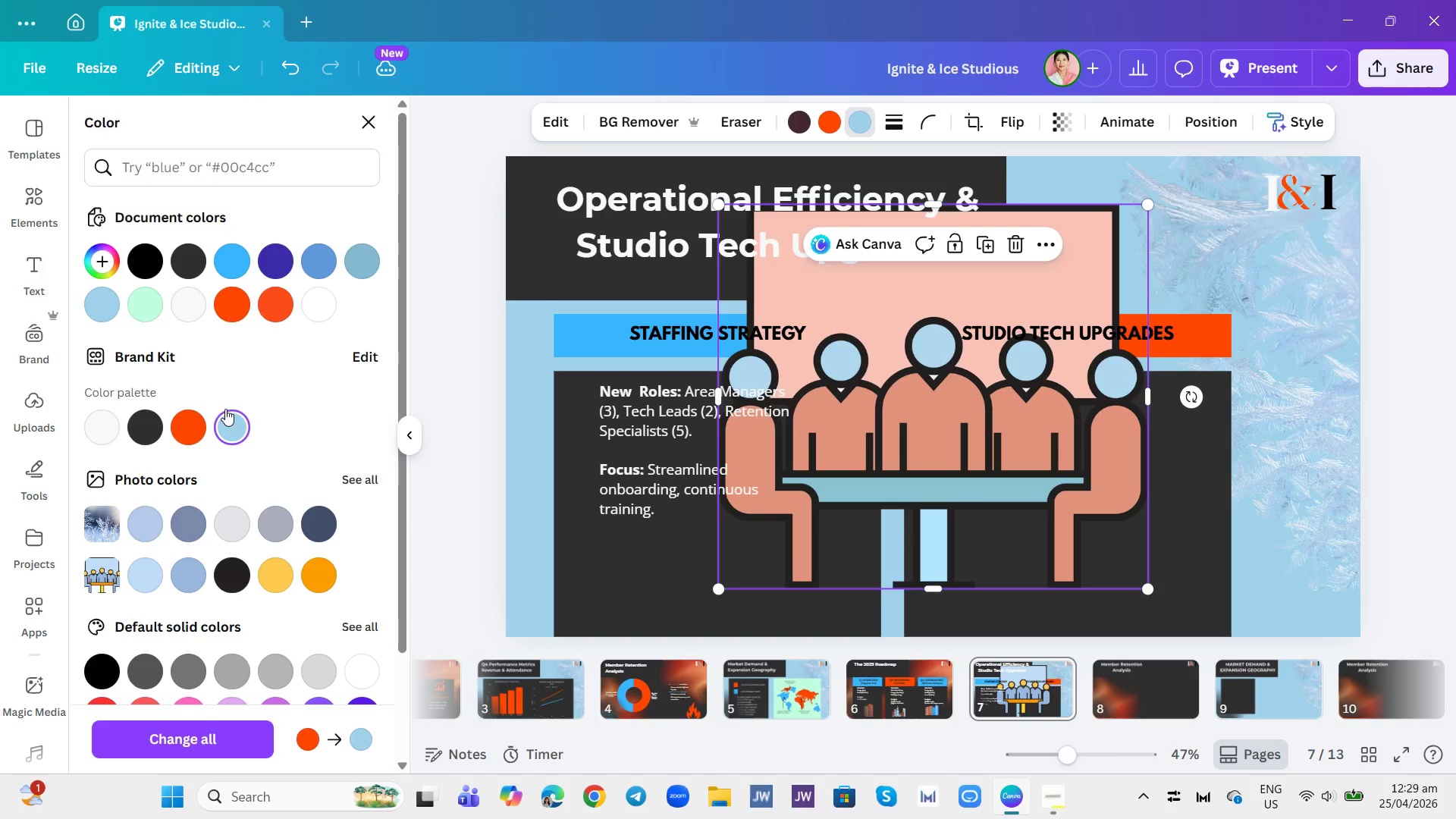 
left_click([225, 256])
 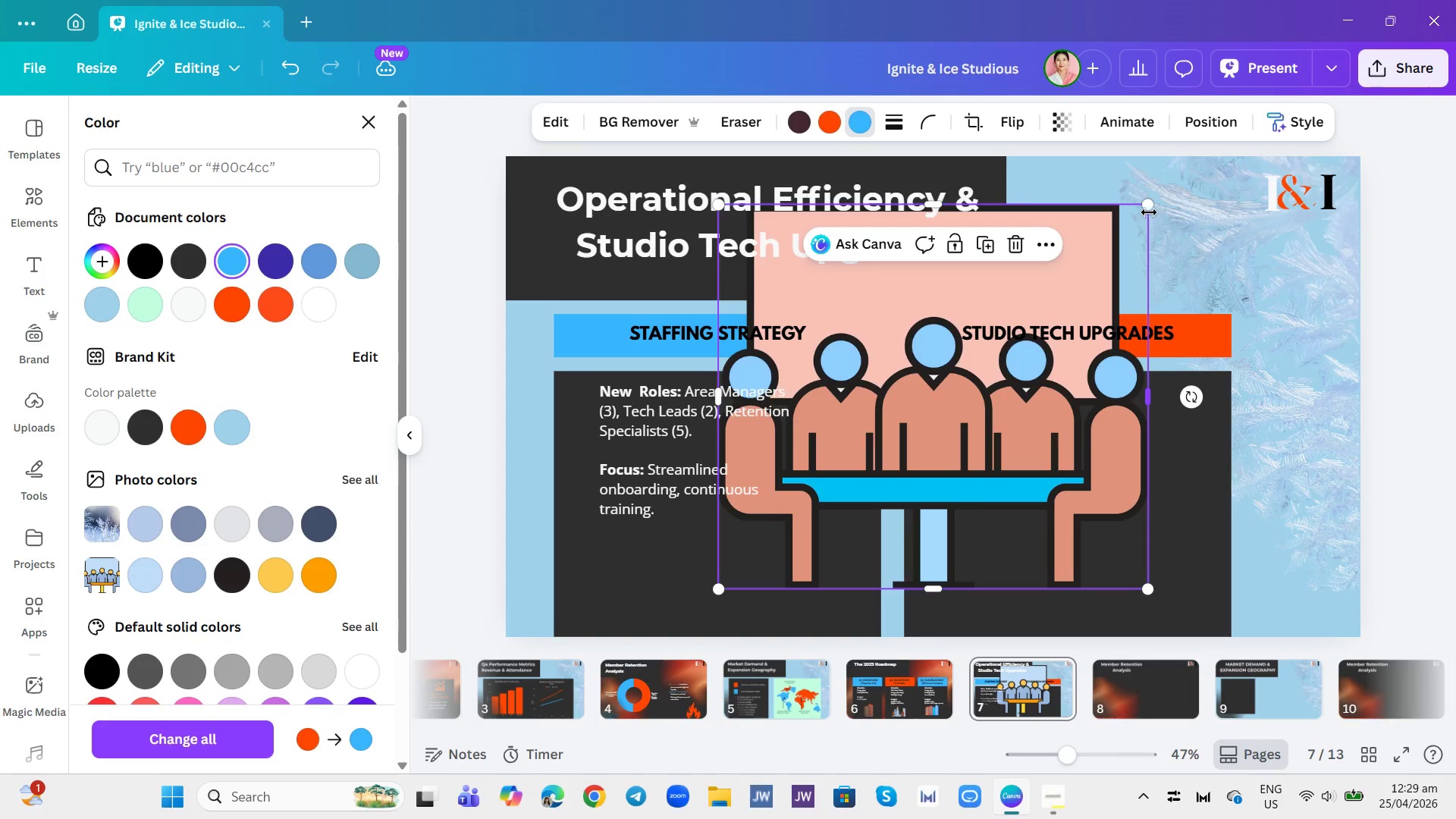 
left_click_drag(start_coordinate=[1147, 204], to_coordinate=[847, 490])
 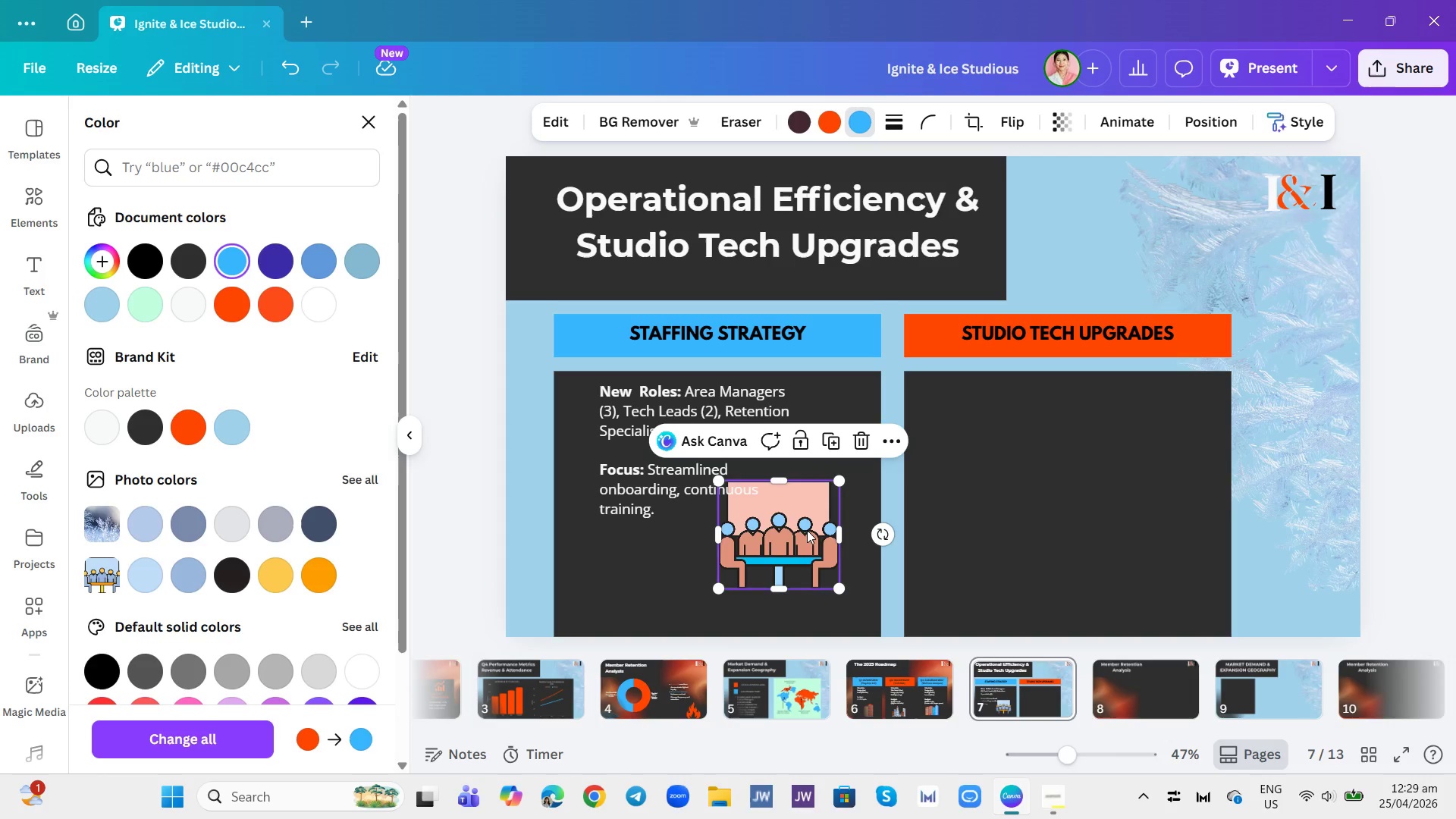 
left_click_drag(start_coordinate=[805, 528], to_coordinate=[762, 548])
 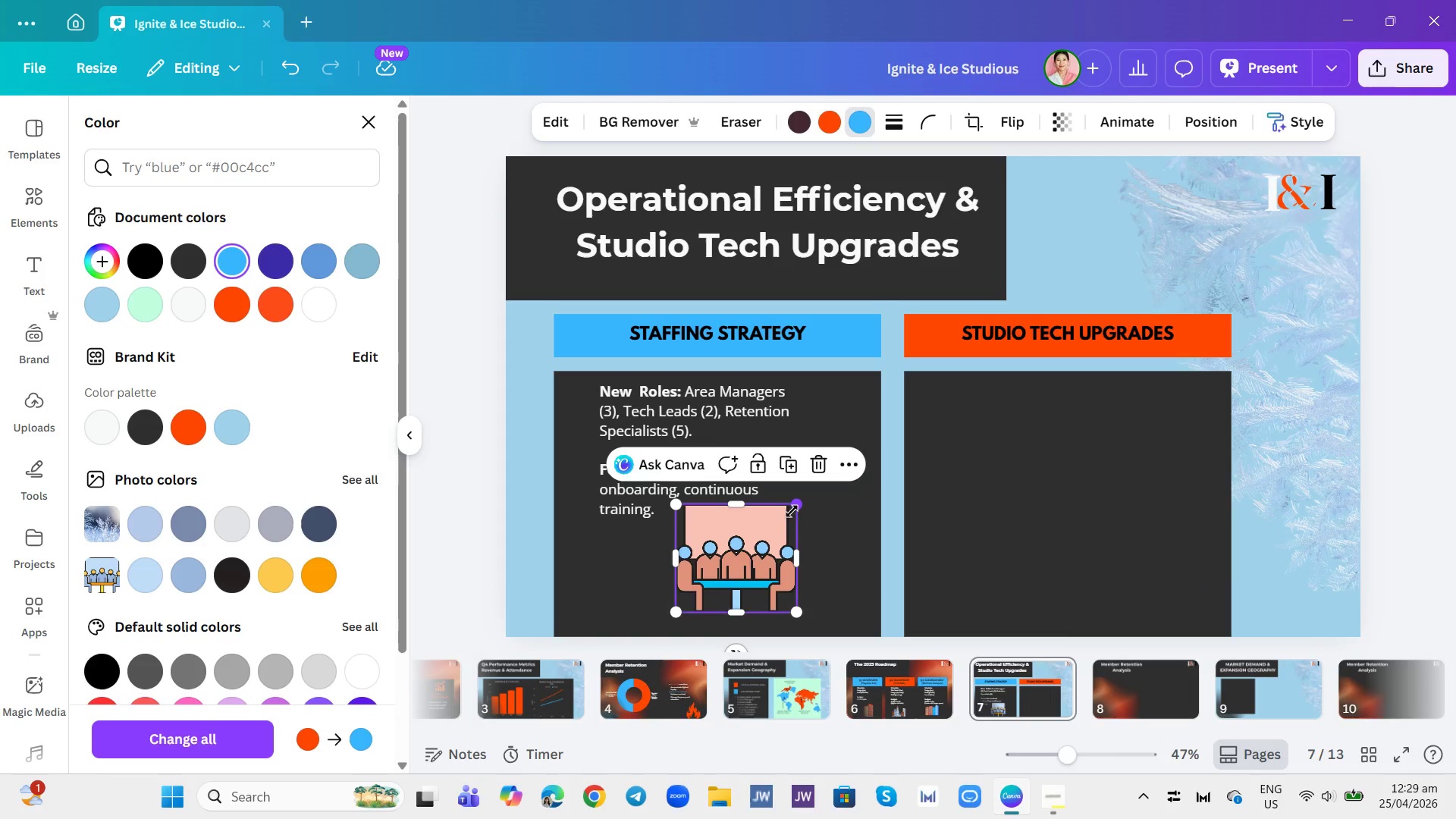 
left_click_drag(start_coordinate=[772, 538], to_coordinate=[761, 546])
 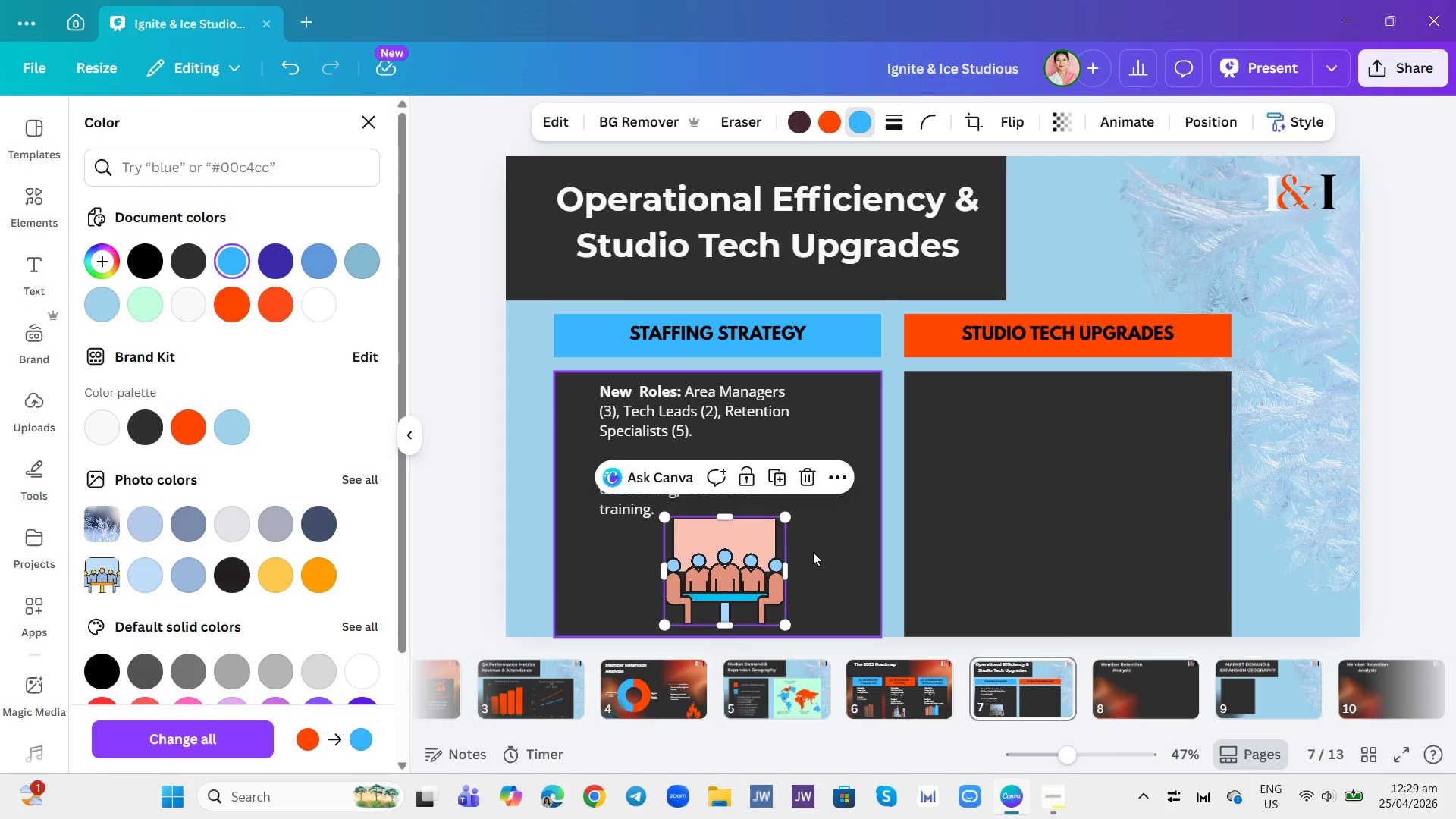 
left_click([830, 546])
 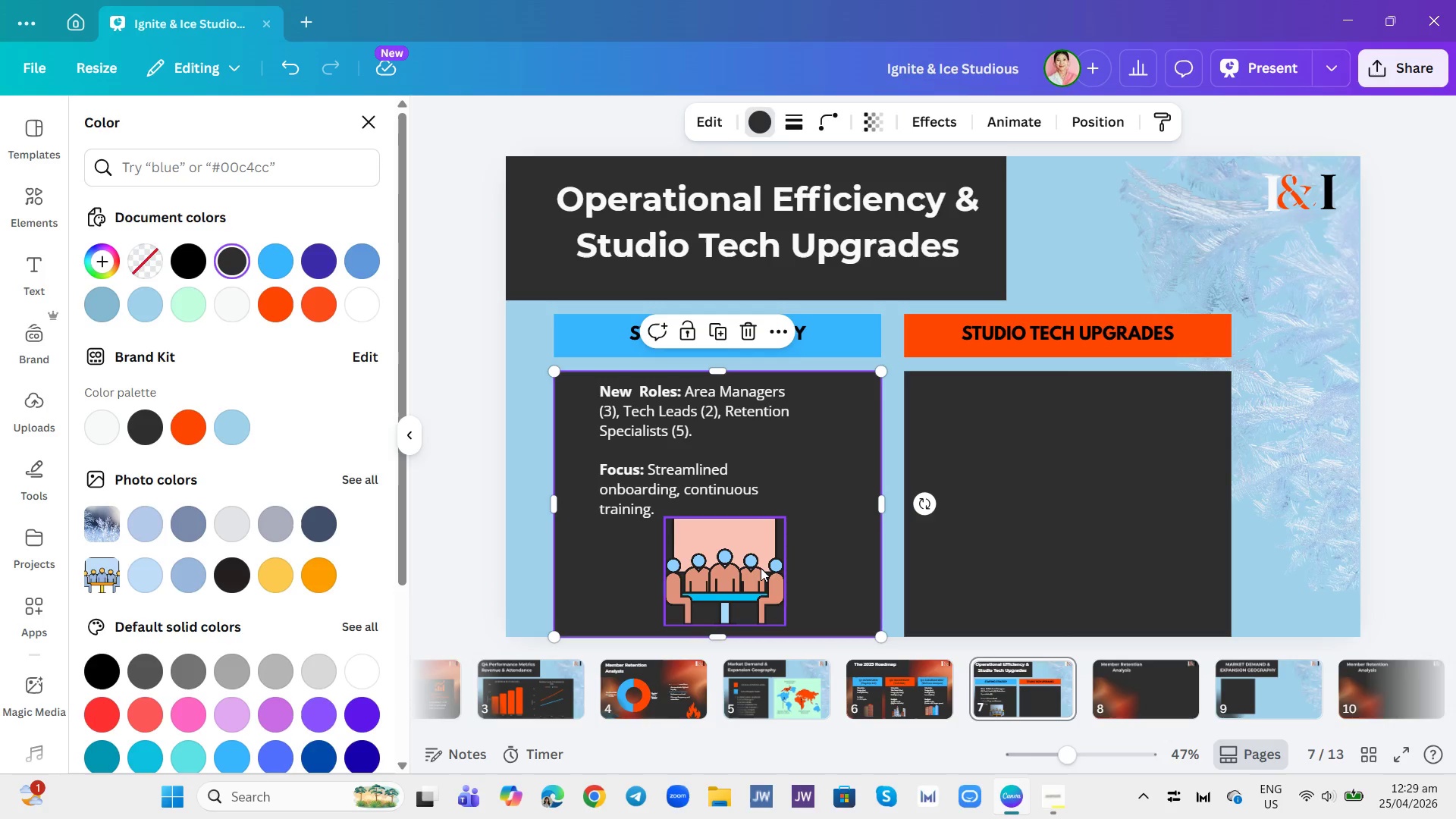 
left_click_drag(start_coordinate=[760, 568], to_coordinate=[752, 570])
 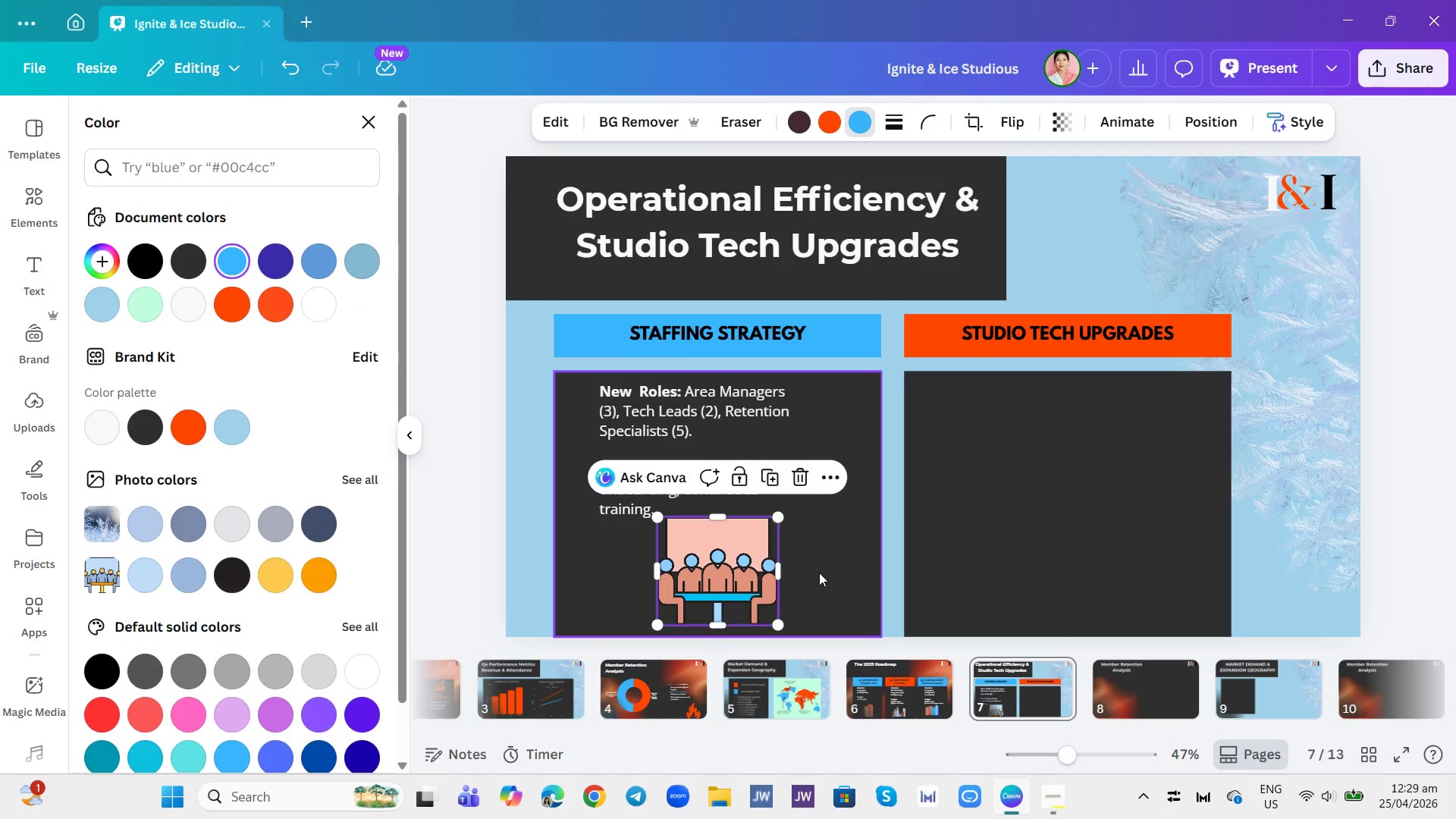 
left_click([819, 573])
 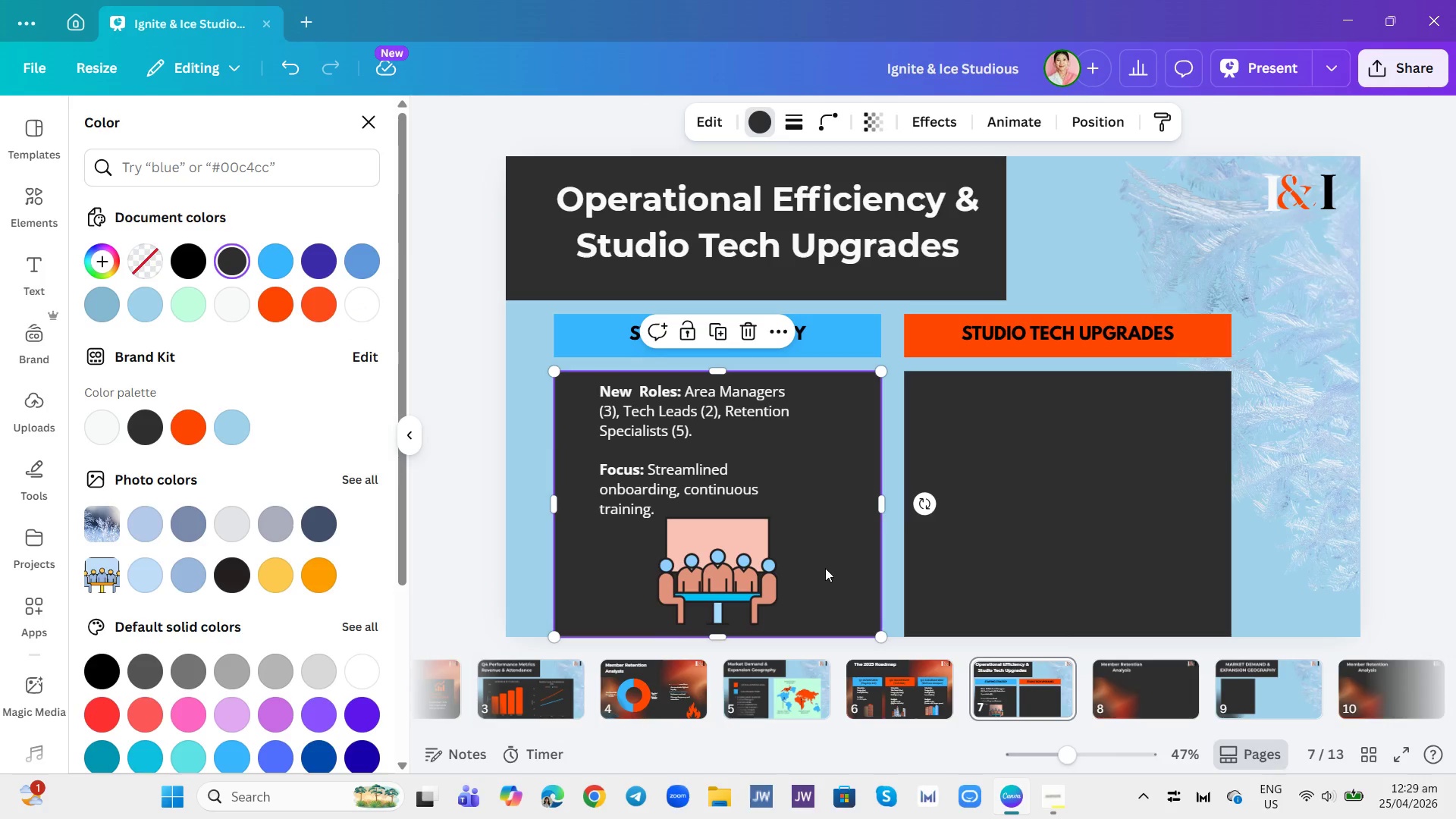 
left_click([715, 419])
 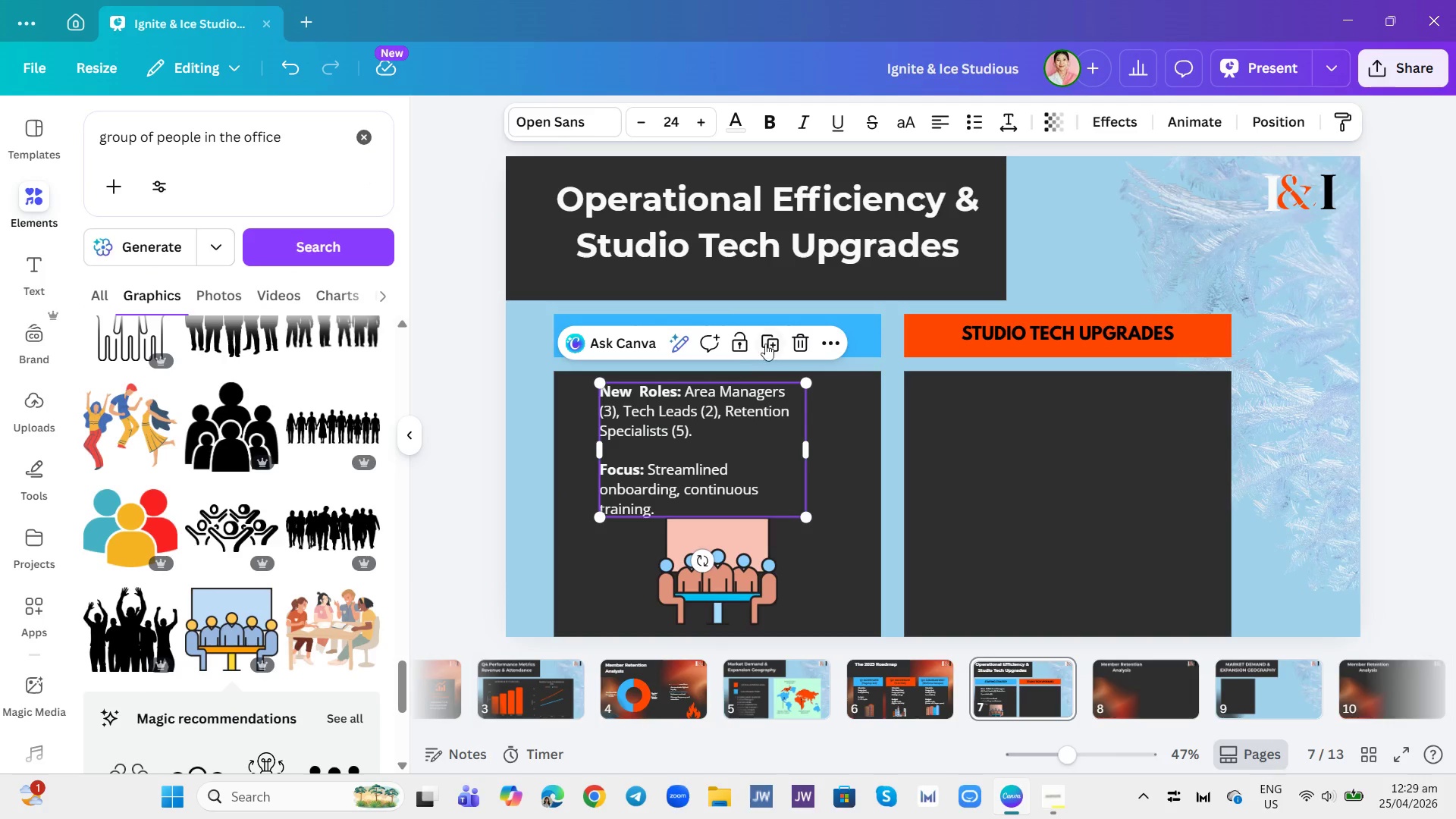 
left_click([767, 344])
 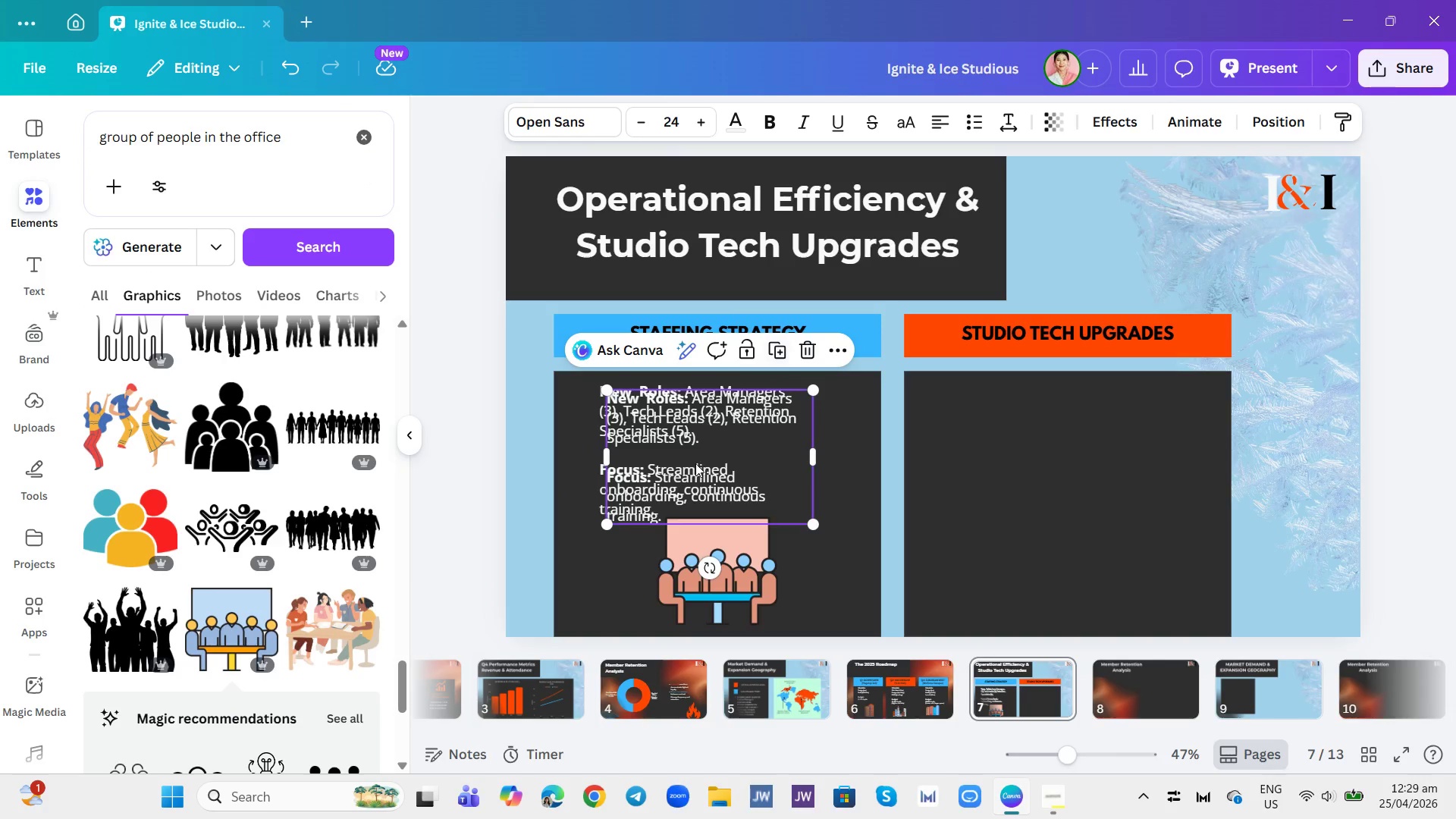 
left_click_drag(start_coordinate=[695, 463], to_coordinate=[1017, 454])
 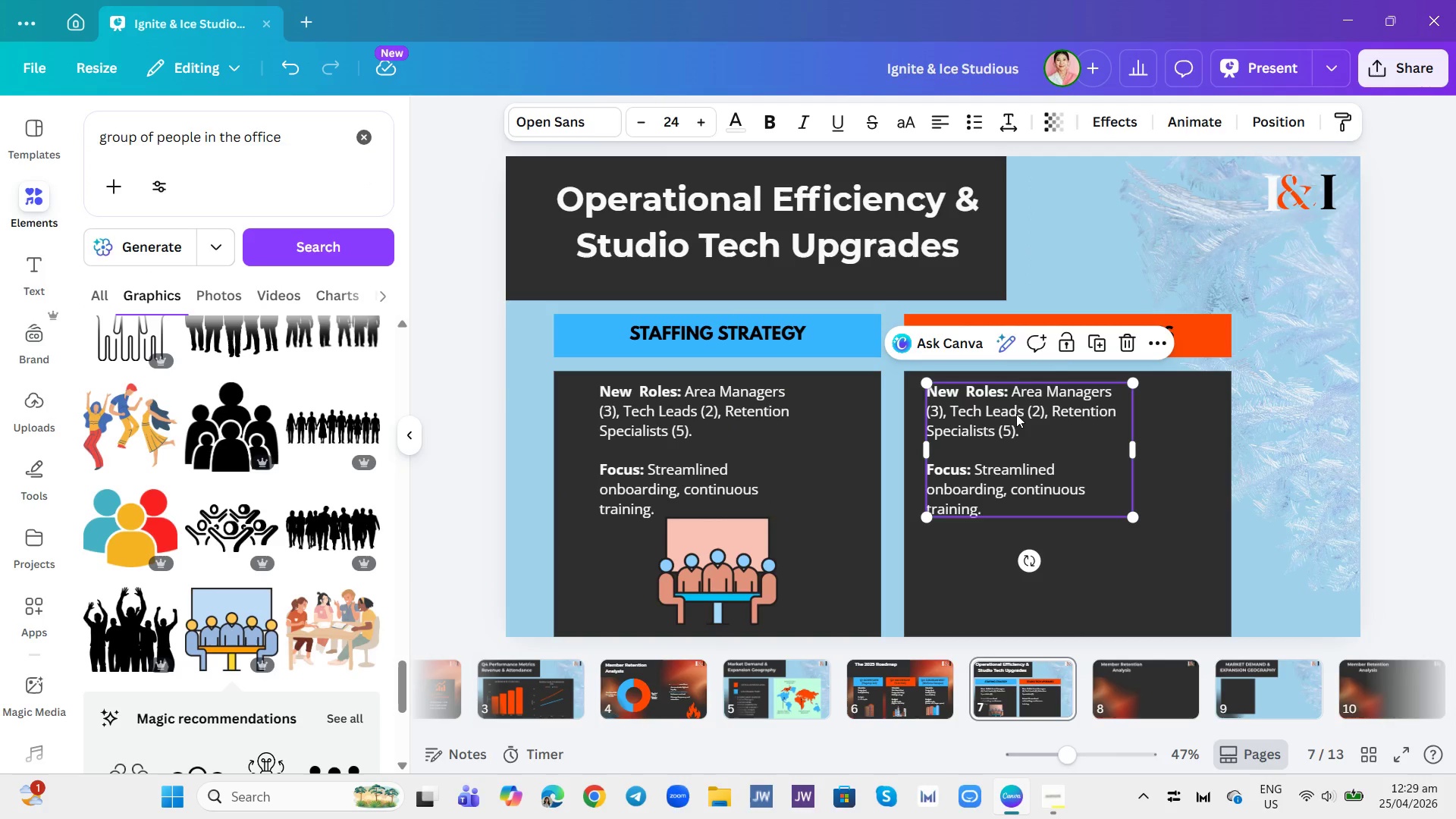 
left_click([1016, 414])
 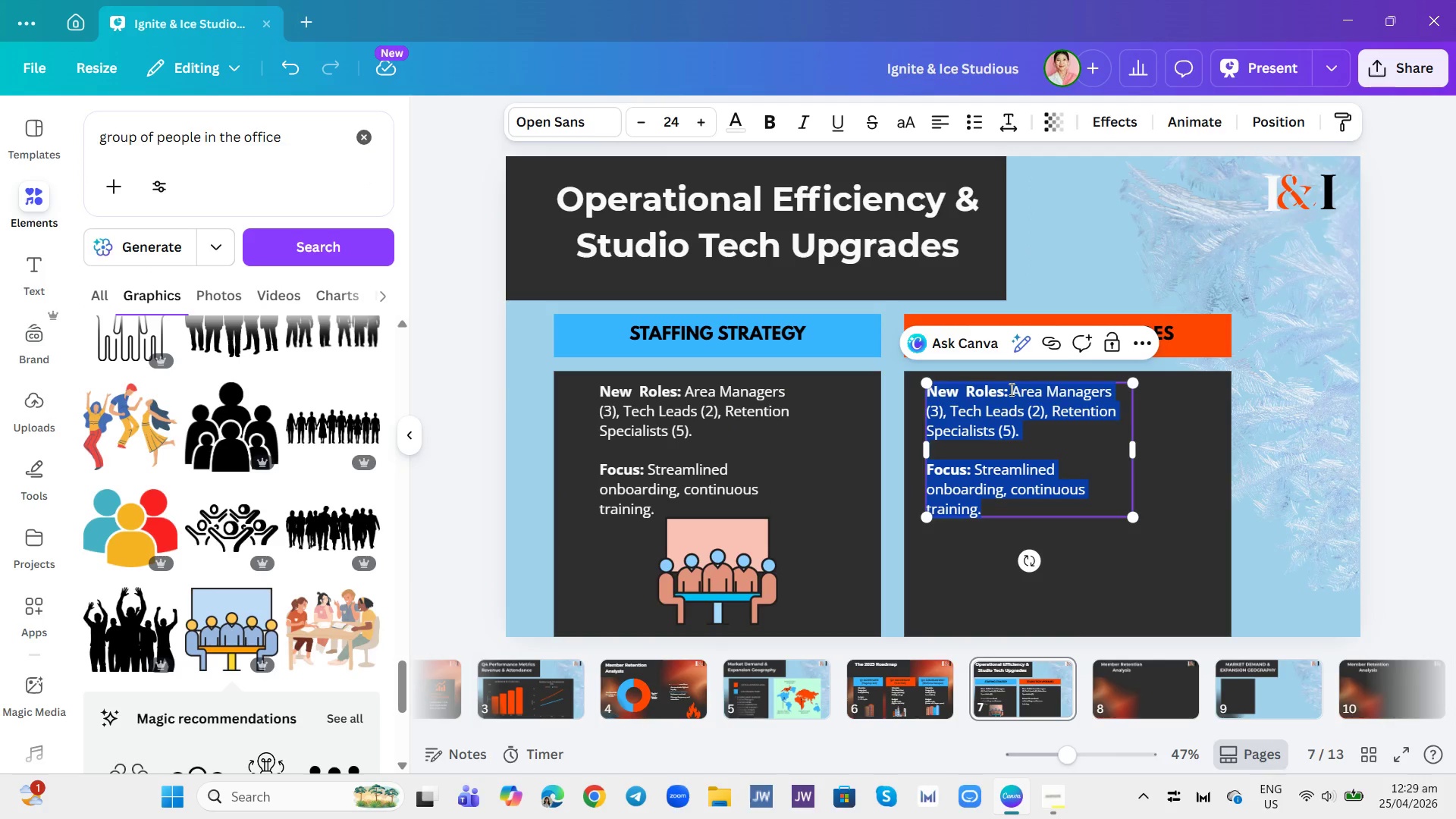 
left_click([1009, 389])
 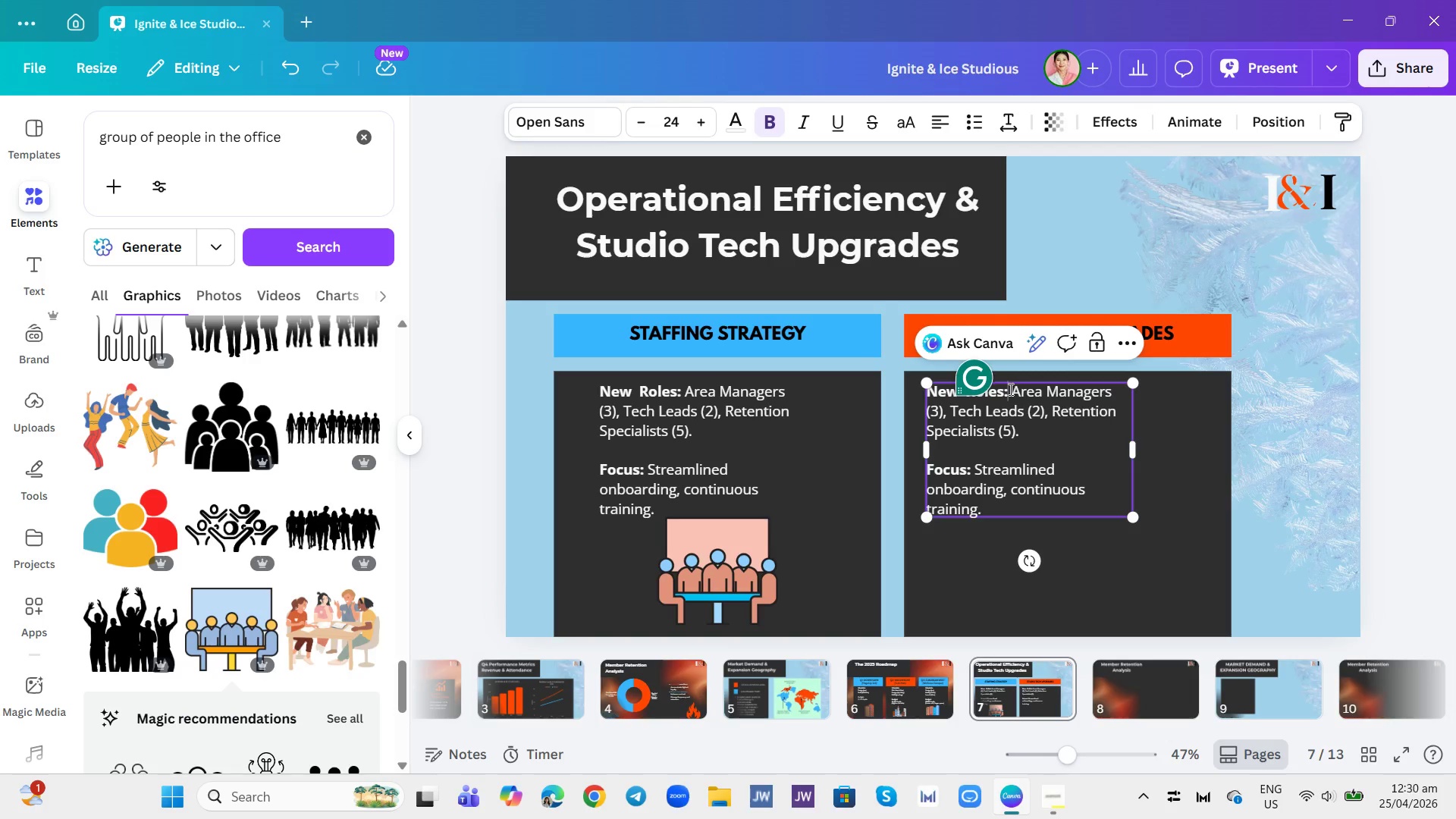 
key(Backspace)
 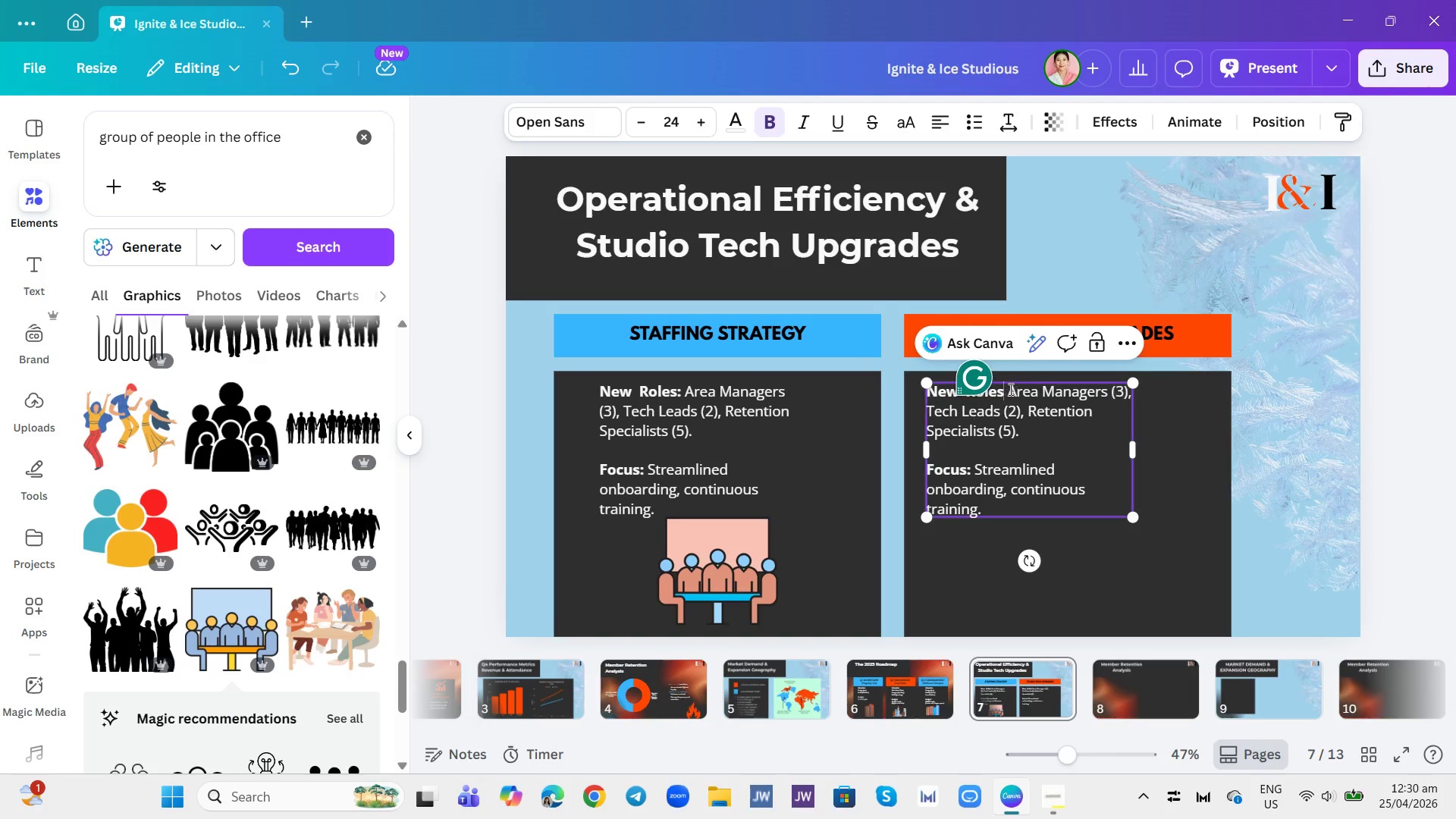 
key(Backspace)
 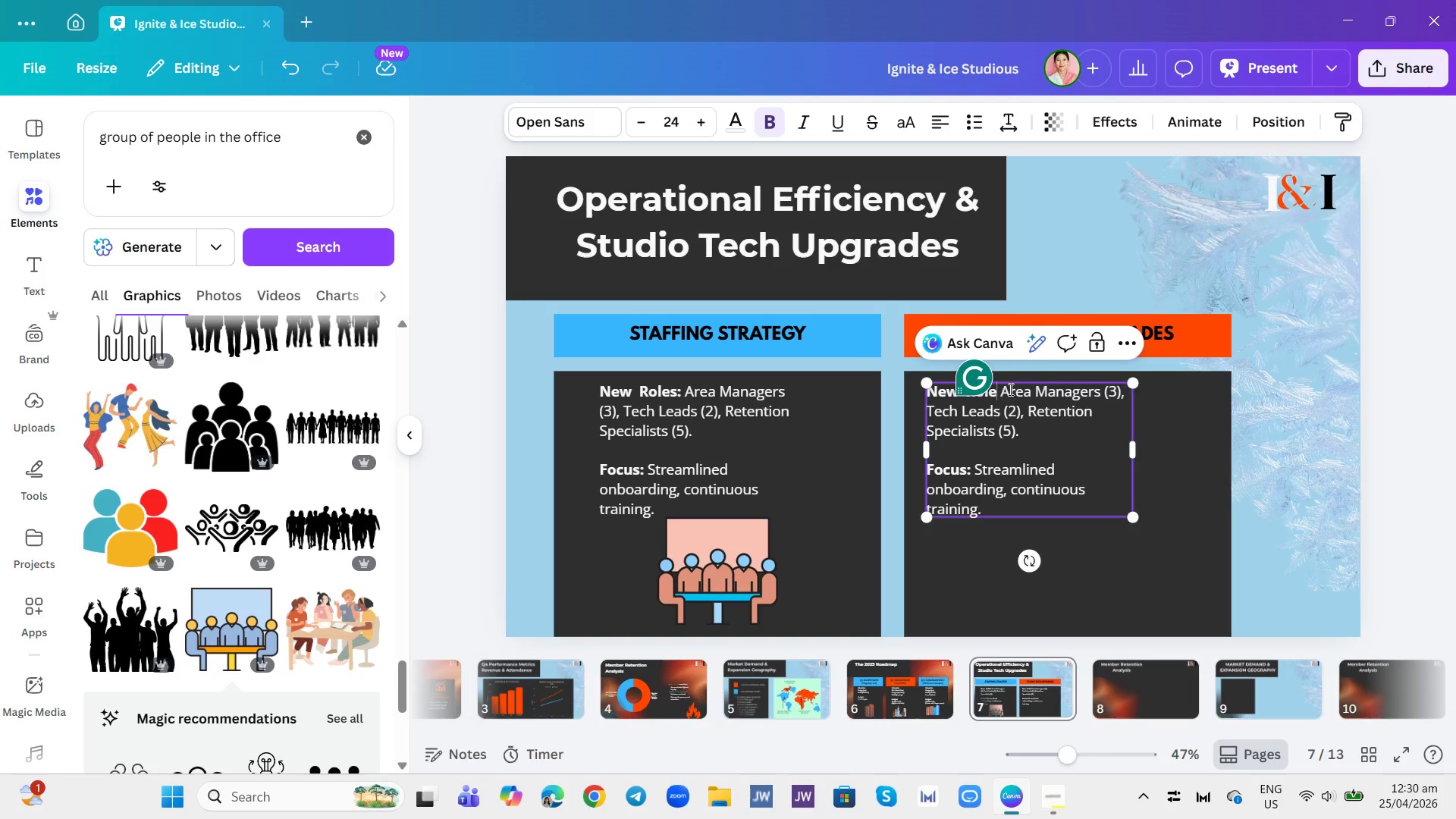 
key(Backspace)
 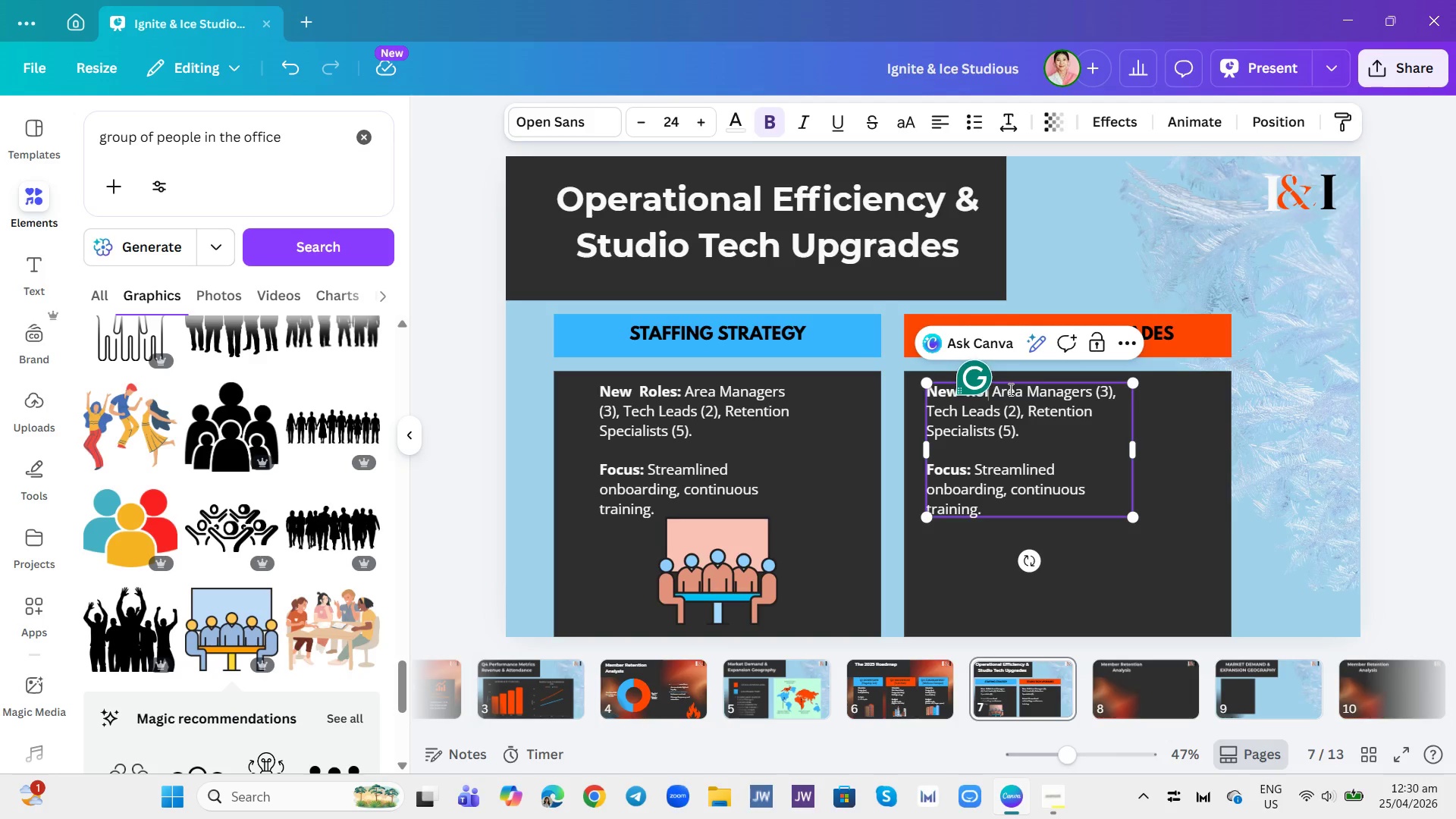 
key(Backspace)
 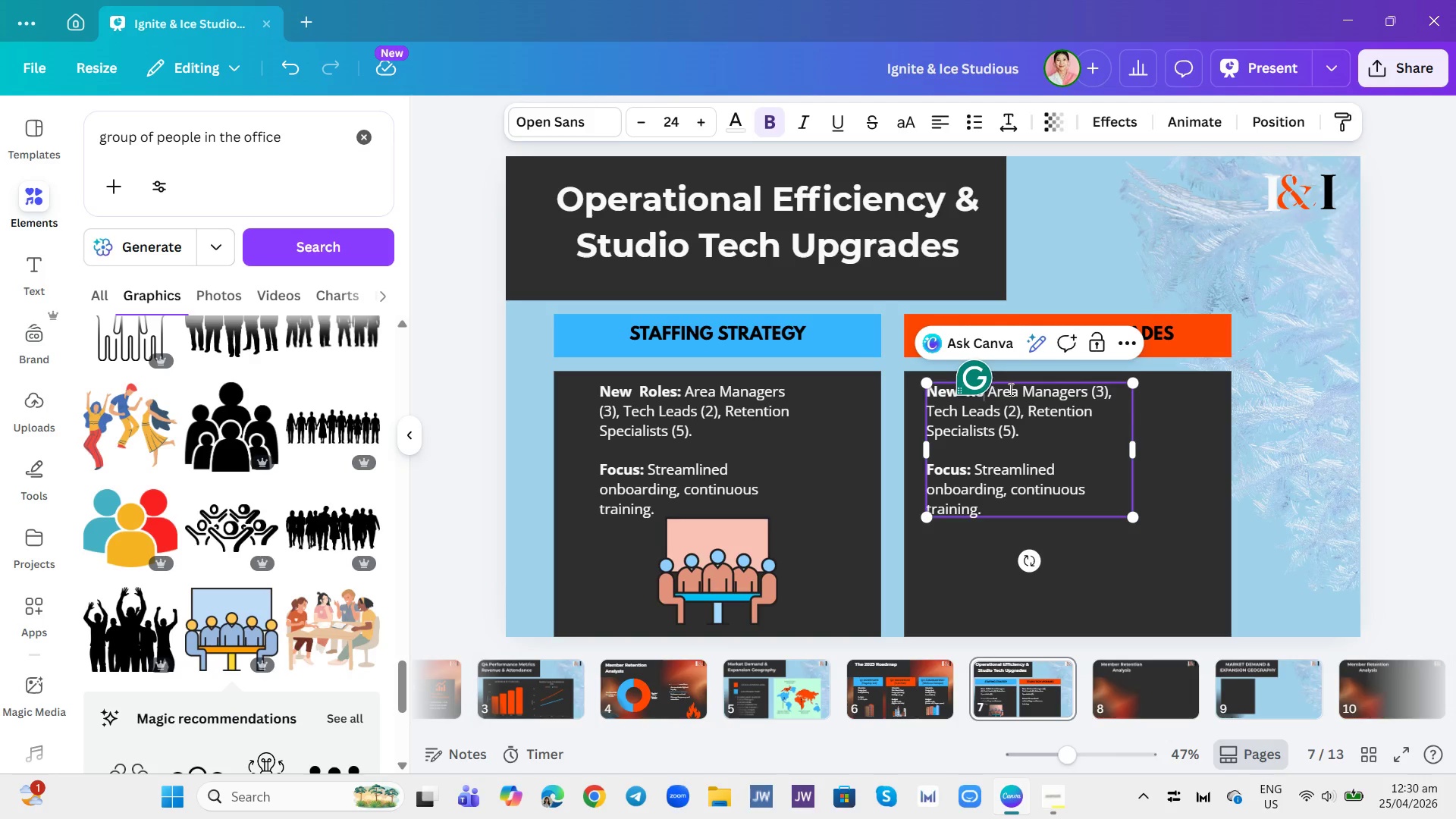 
key(Backspace)
 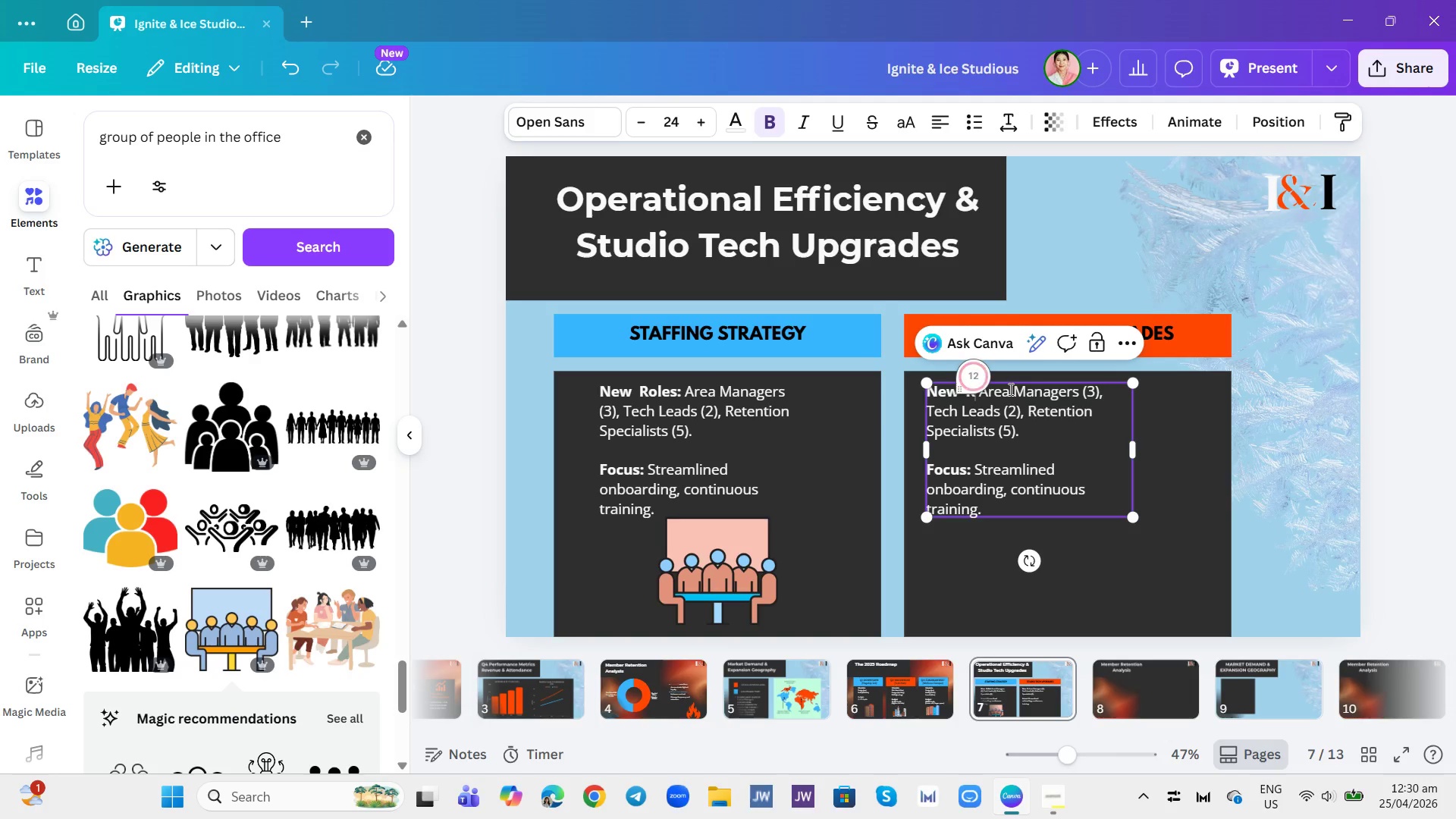 
key(Backspace)
 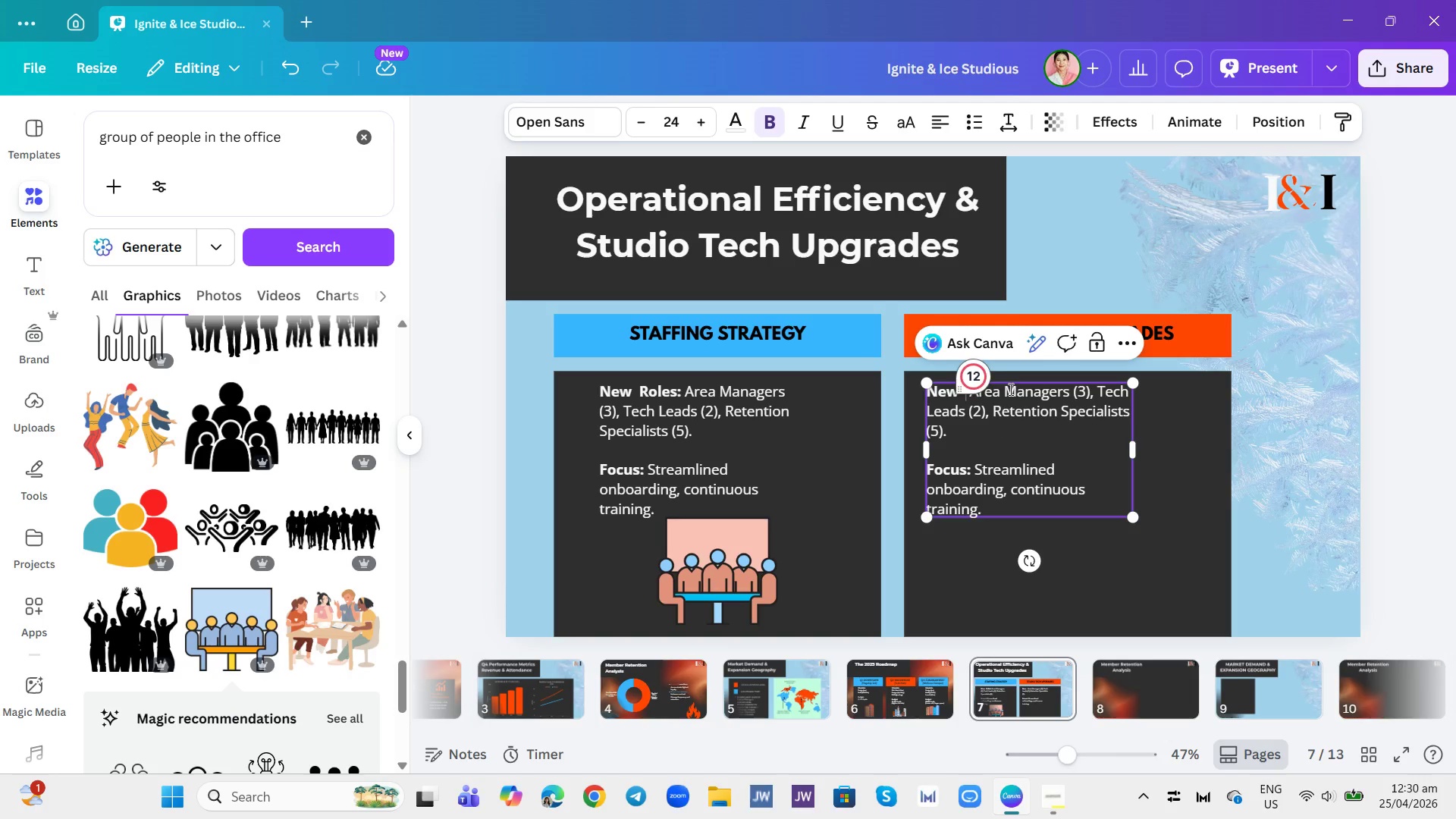 
key(Backspace)
 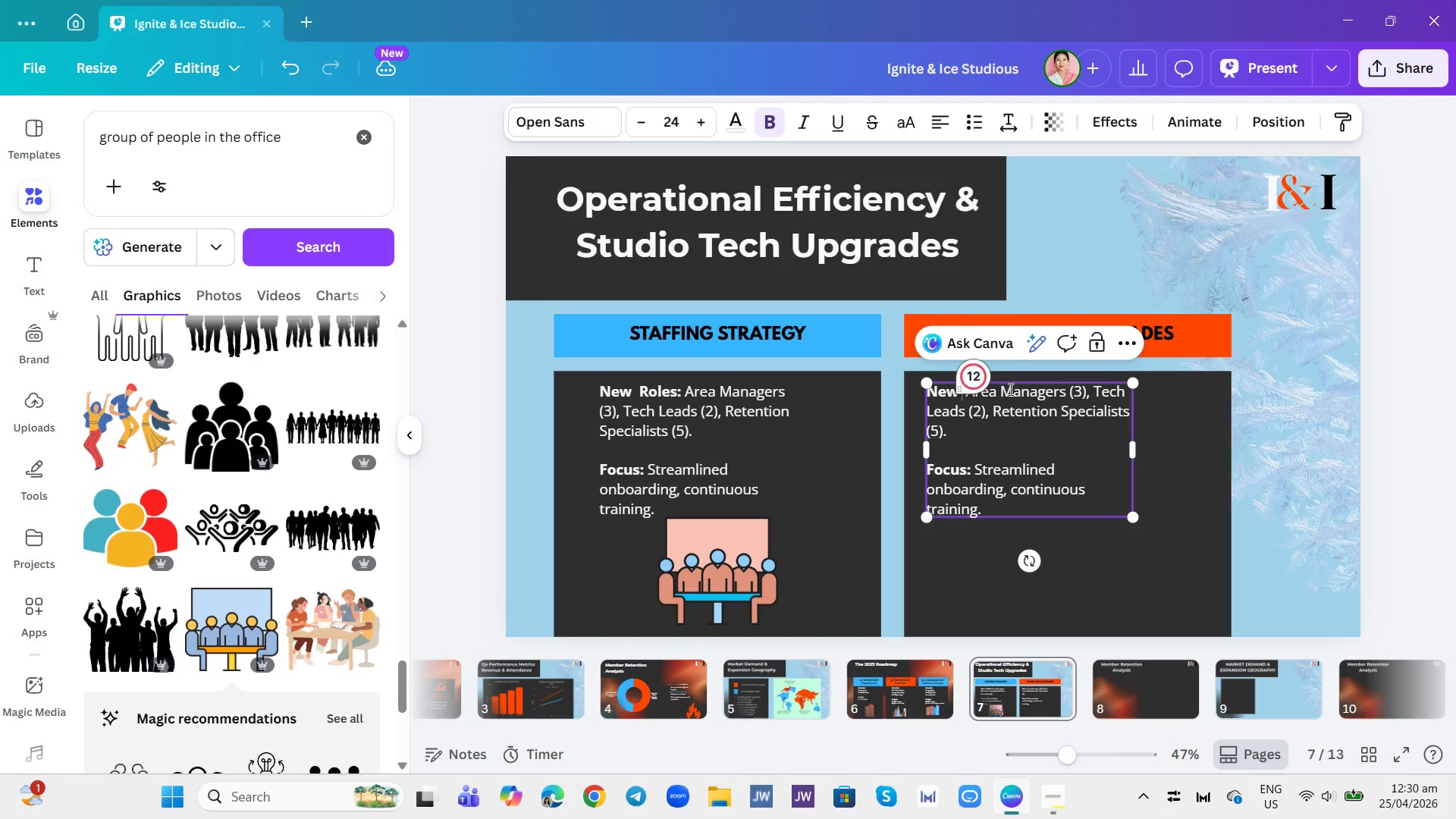 
key(Backspace)
 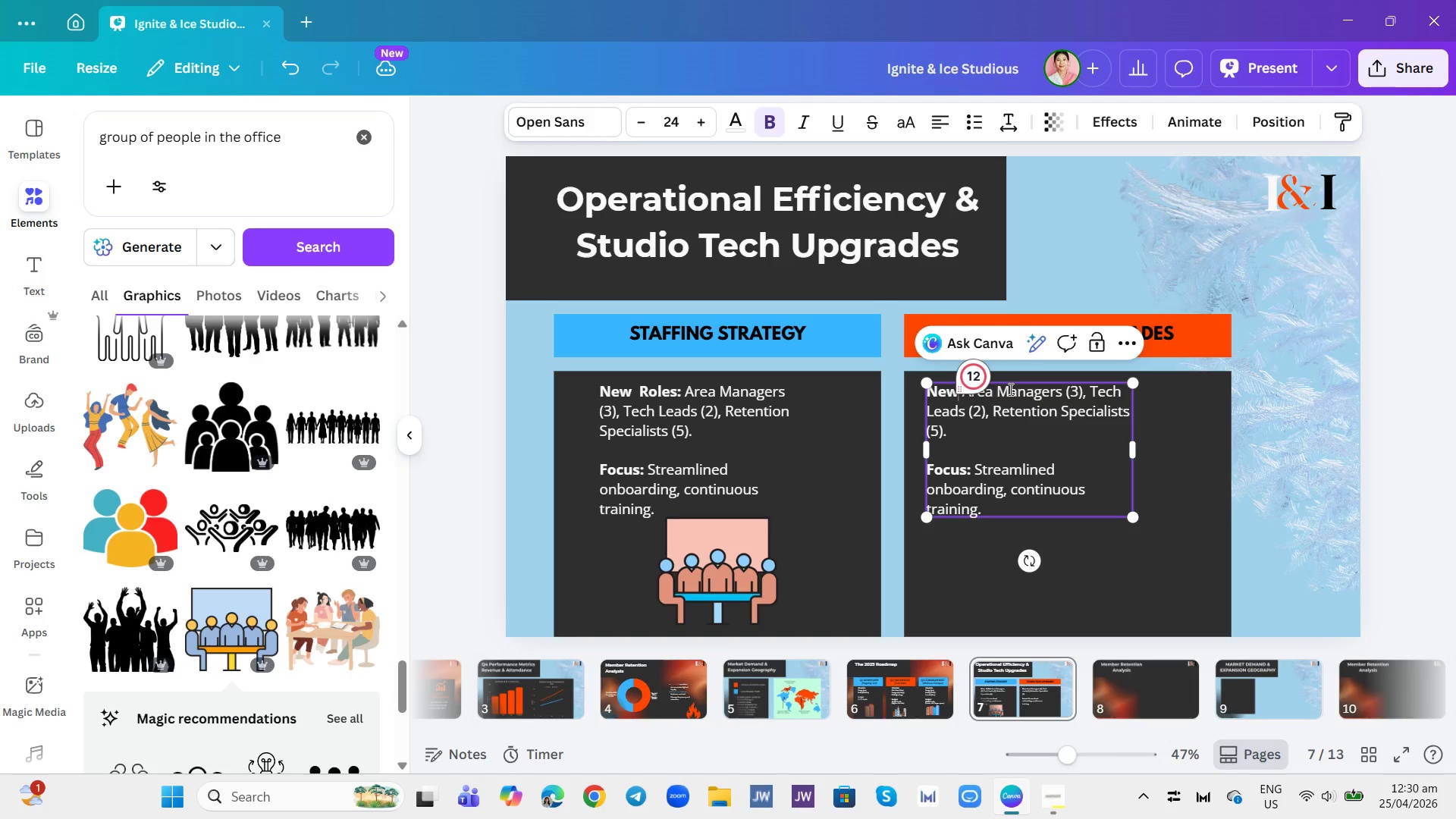 
key(Backspace)
 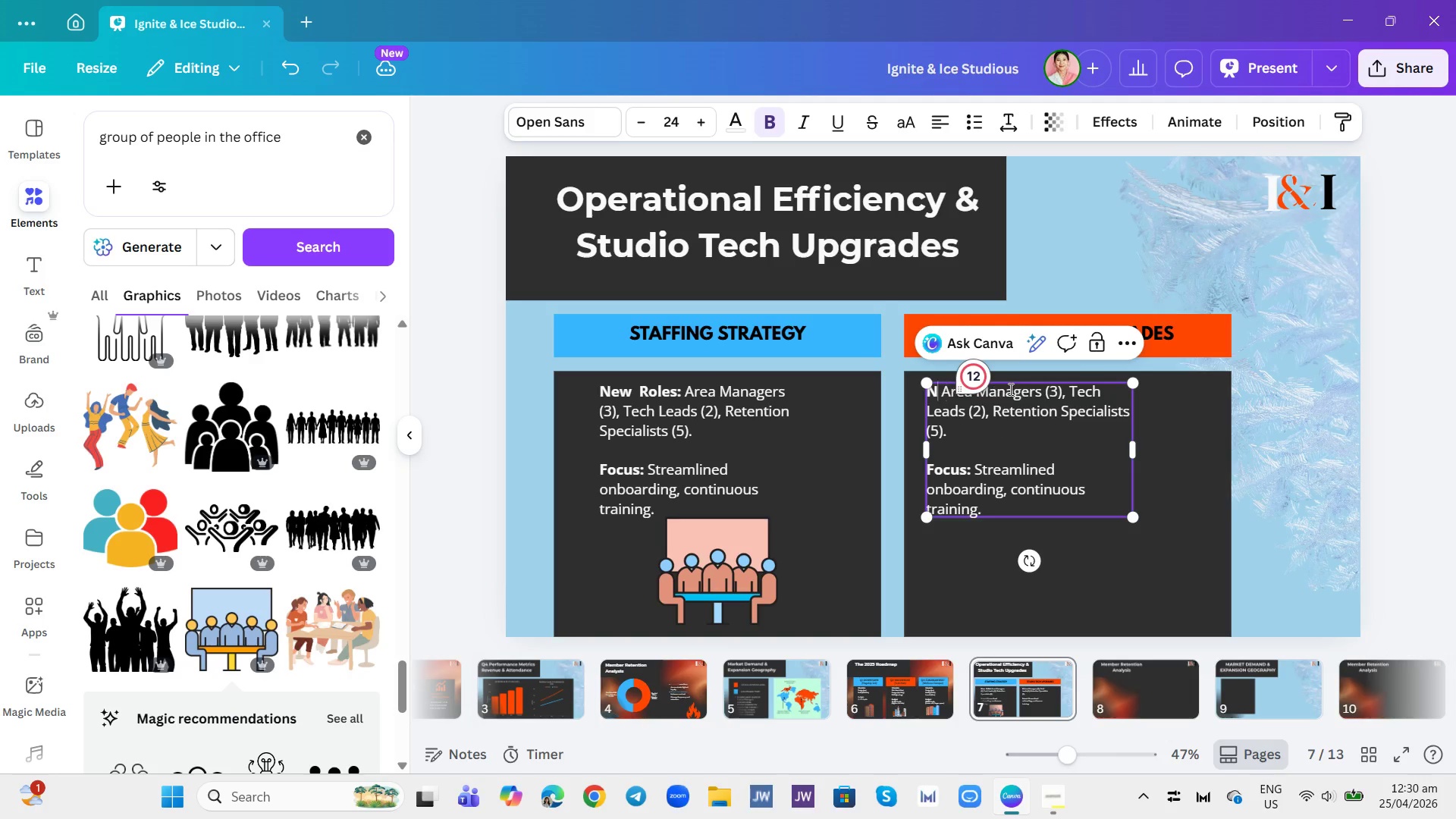 
key(Backspace)
 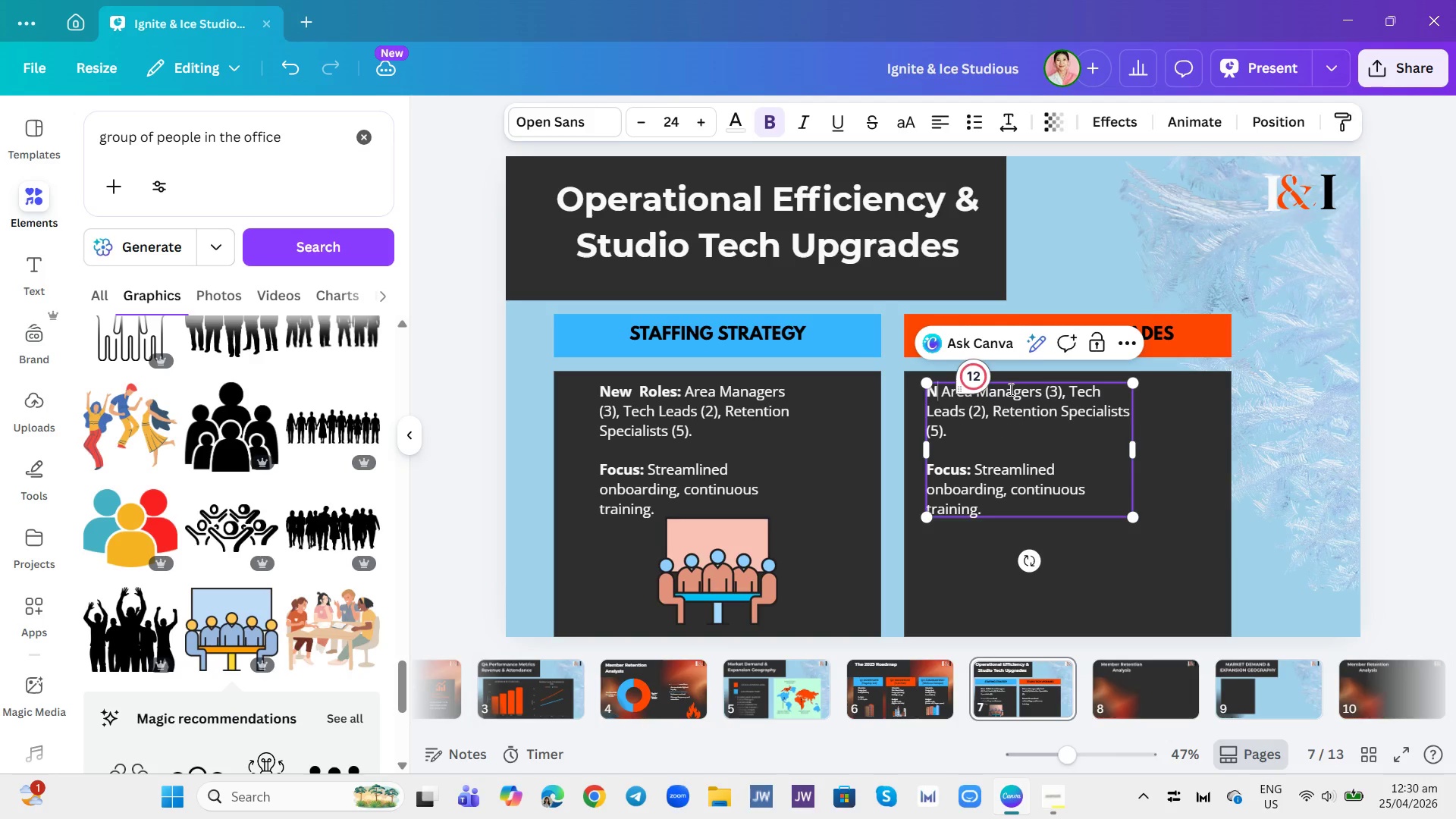 
key(Backspace)
 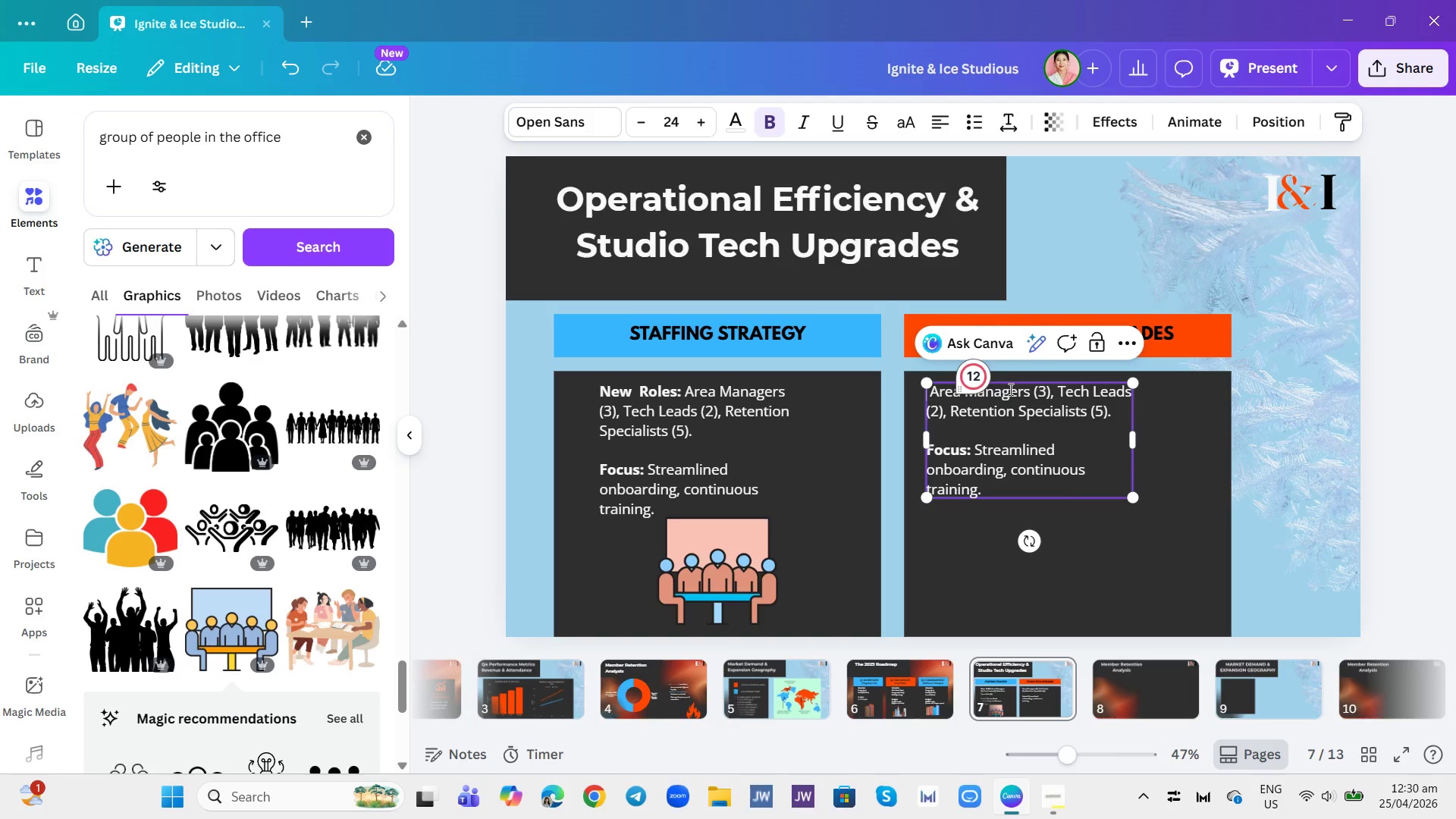 
type(Core System:)
 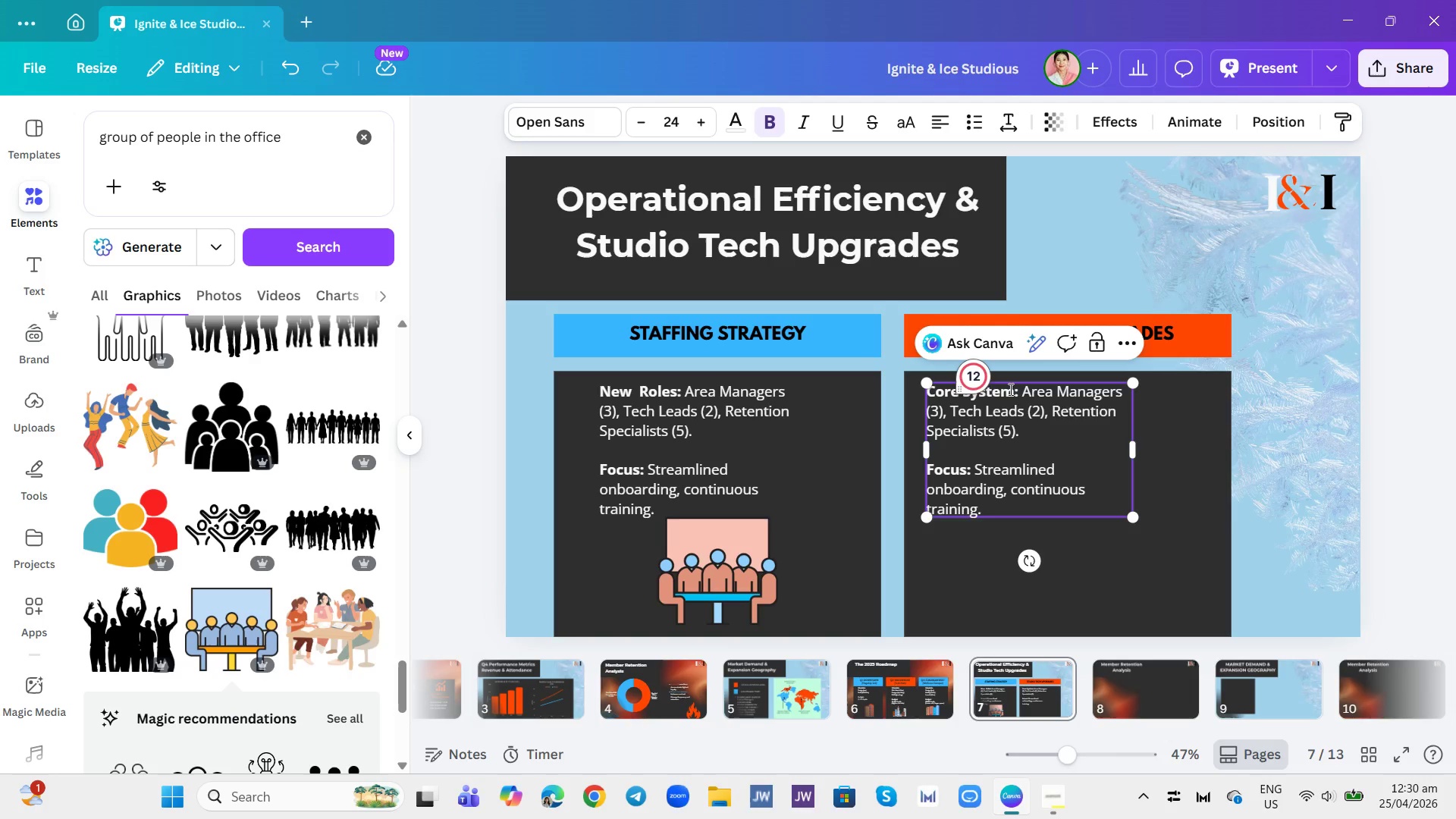 
left_click_drag(start_coordinate=[1047, 435], to_coordinate=[1018, 394])
 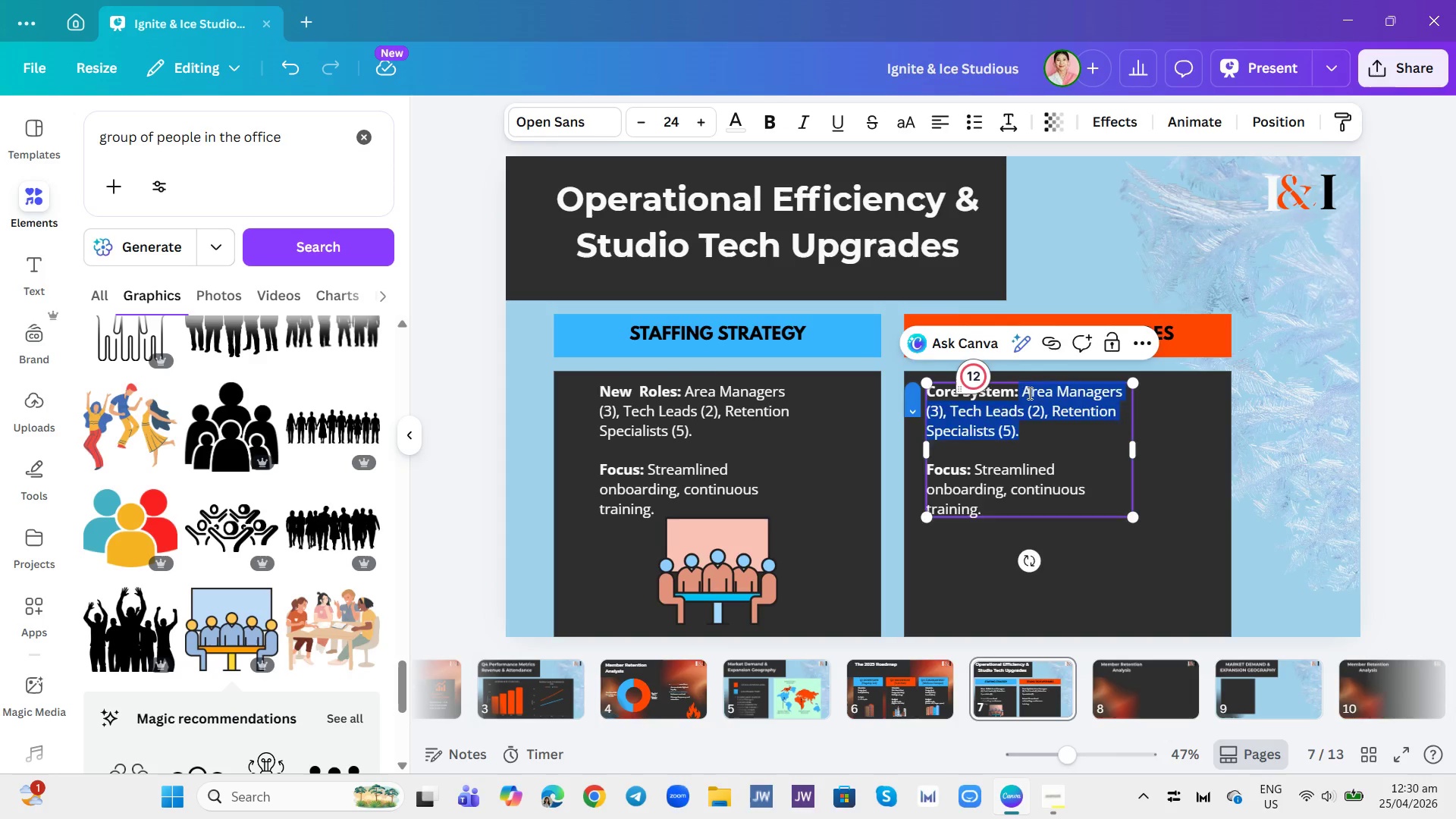 
key(Backspace)
type( Nwe)
key(Backspace)
key(Backspace)
type(ew )
key(Backspace)
key(Backspace)
key(Backspace)
key(Backspace)
 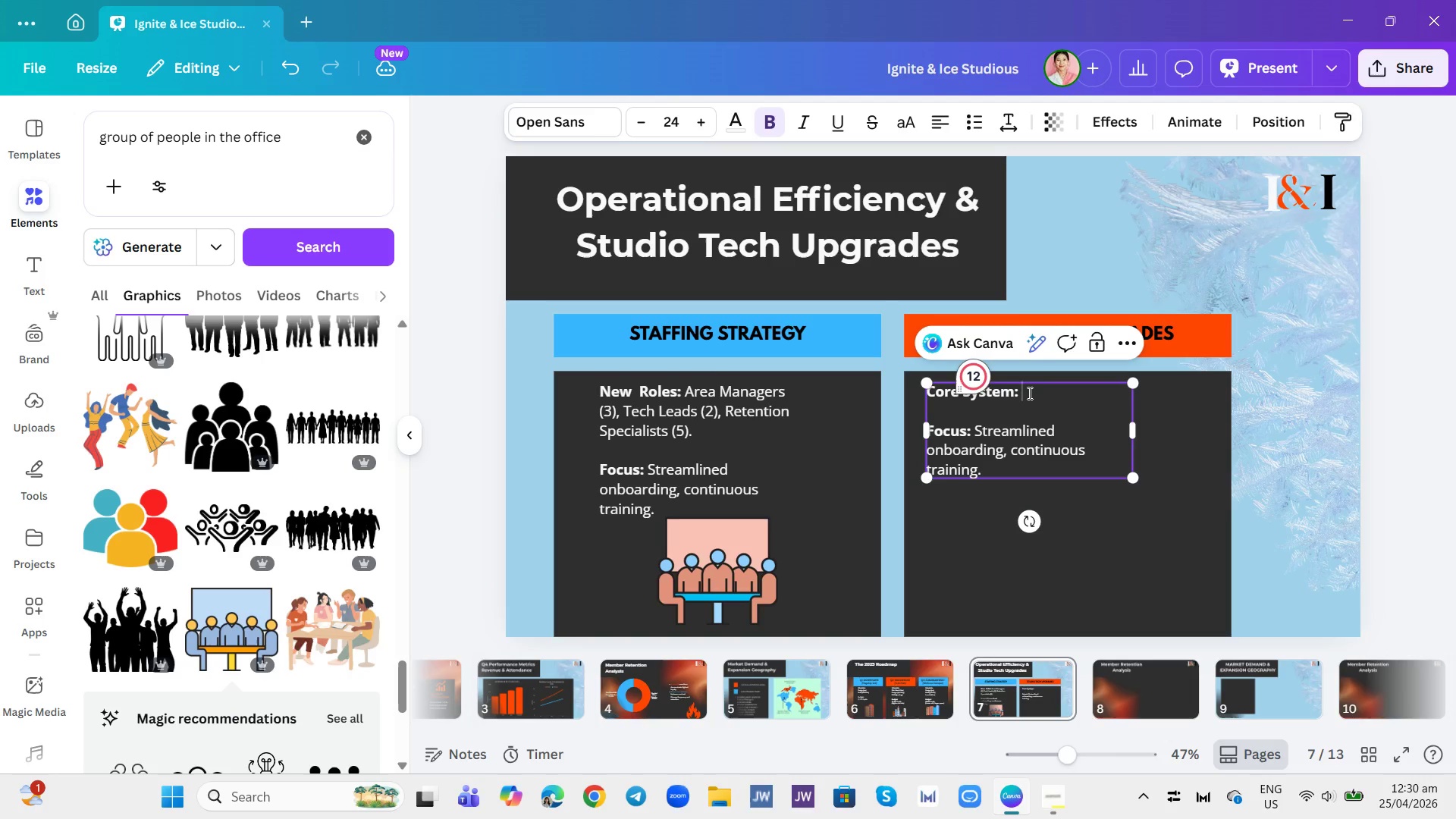 
key(Control+B)
 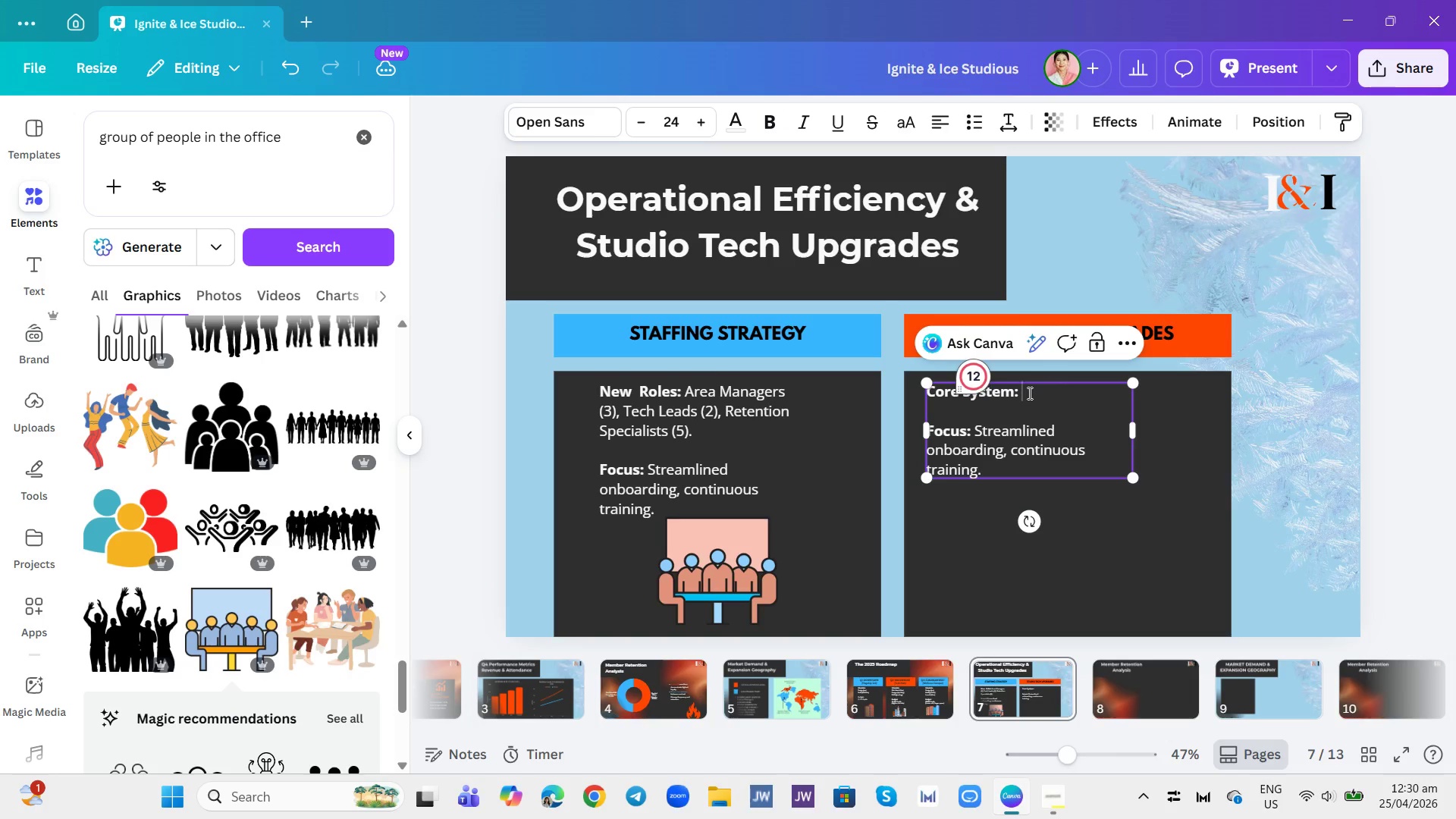 
type(New native )
key(Backspace)
type(-integrated booking app ()
 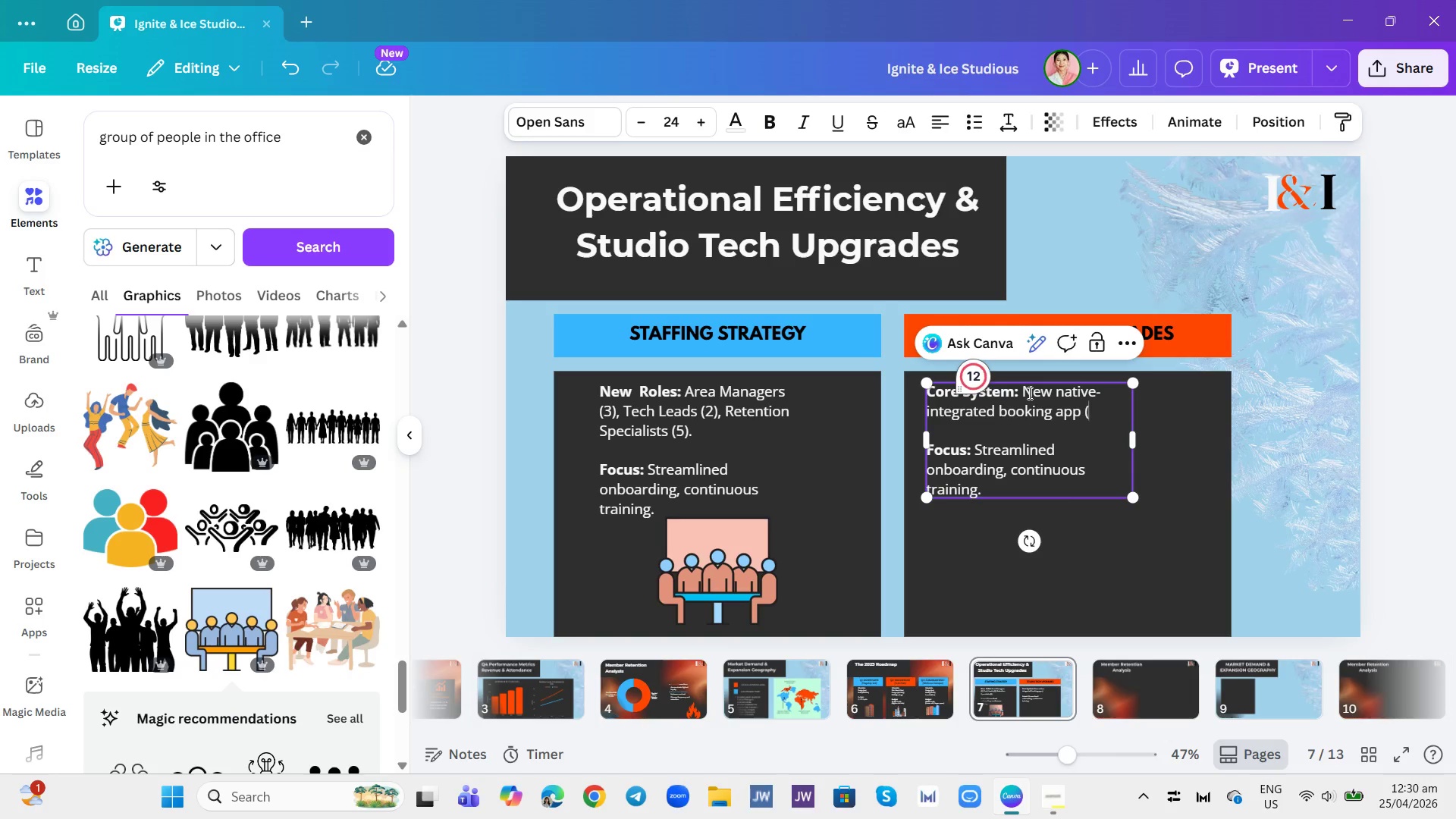 
wait(5.56)
 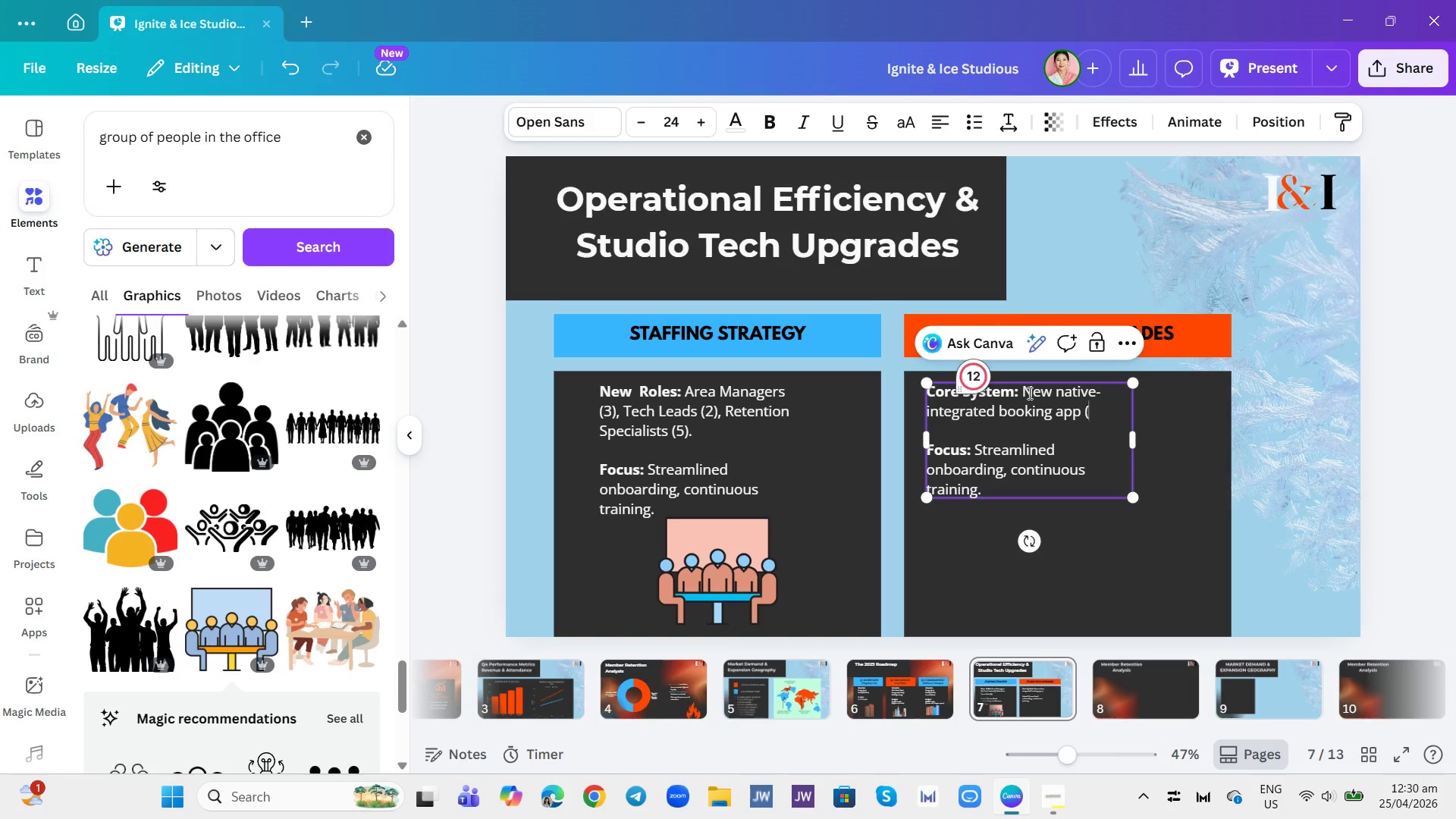 
key(Backspace)
key(Backspace)
type(, dynamic invntory system for studio supplies, automated member check-in kiosks.)
 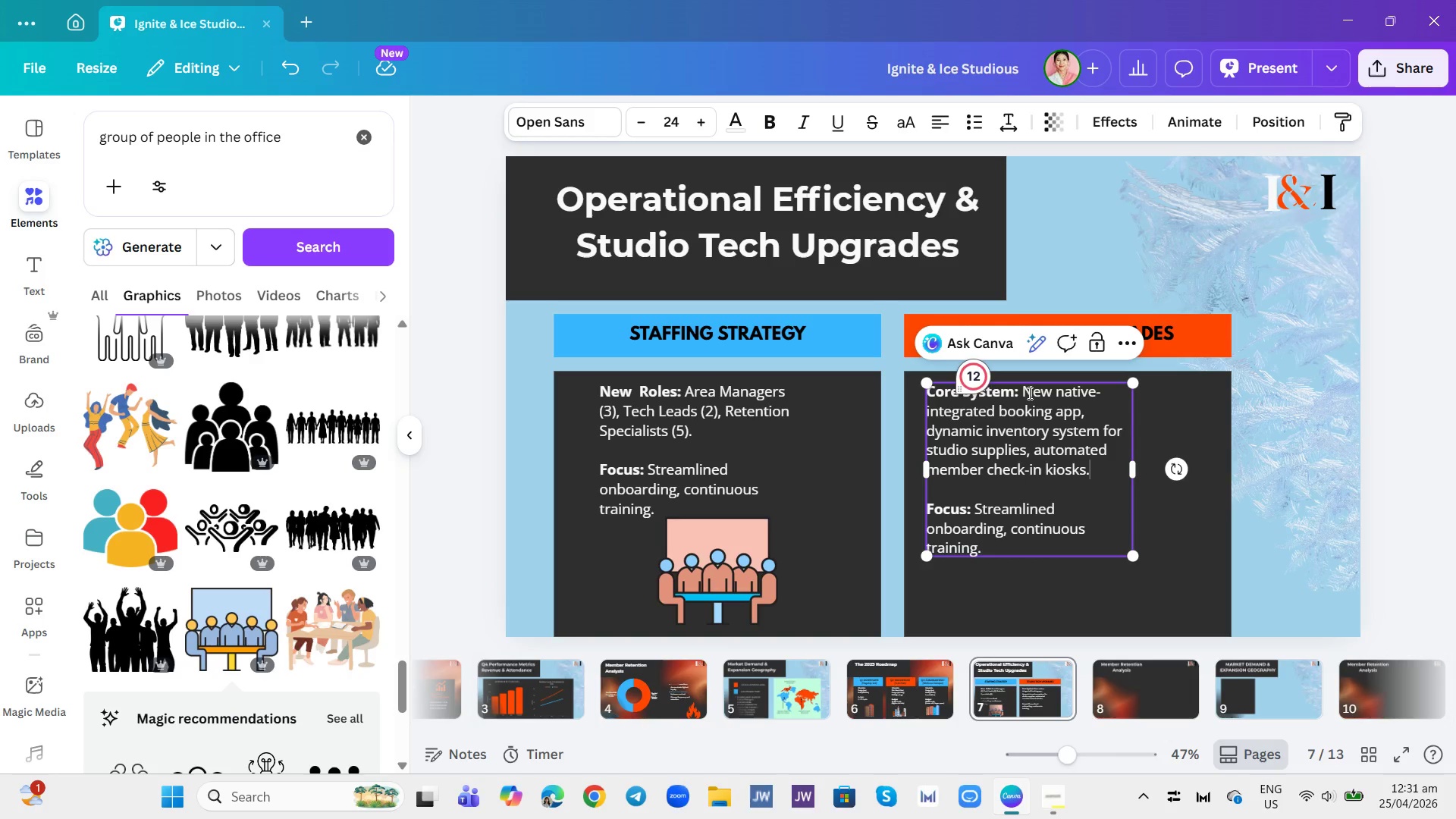 
key(Enter)
 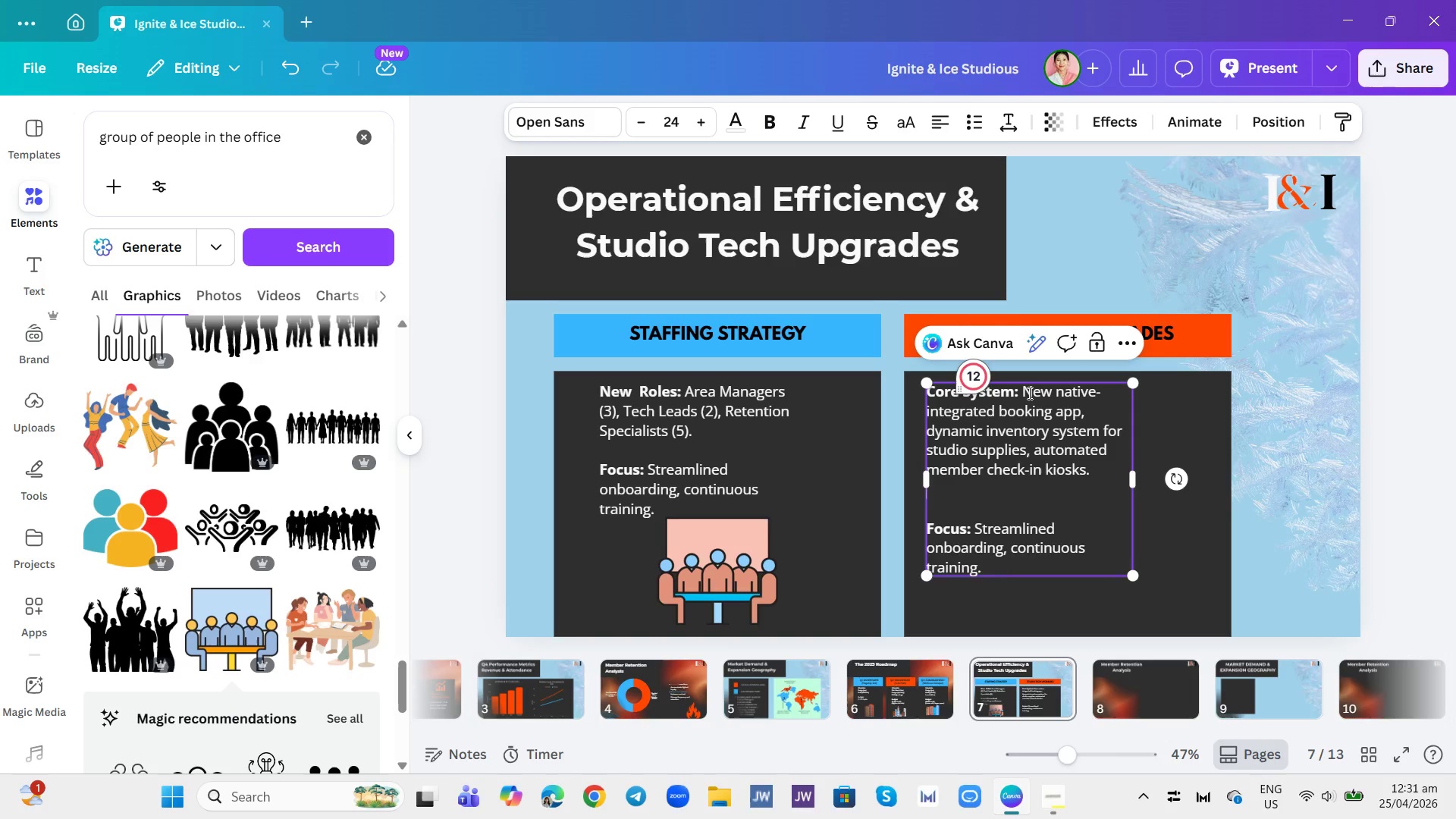 
key(Enter)
 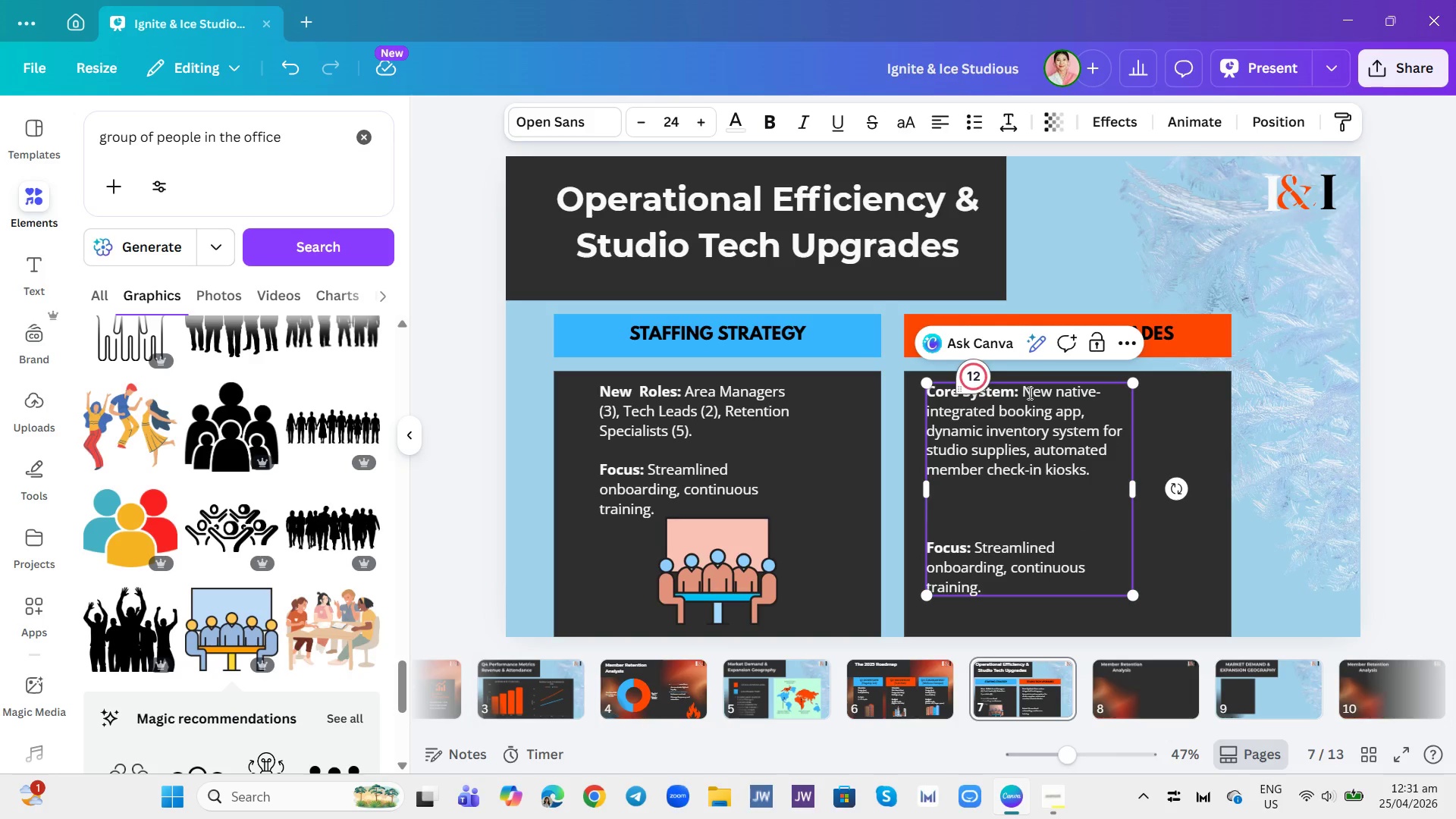 
type(Key )
key(Backspace)
type(: 30% redution in admin tasks.)
 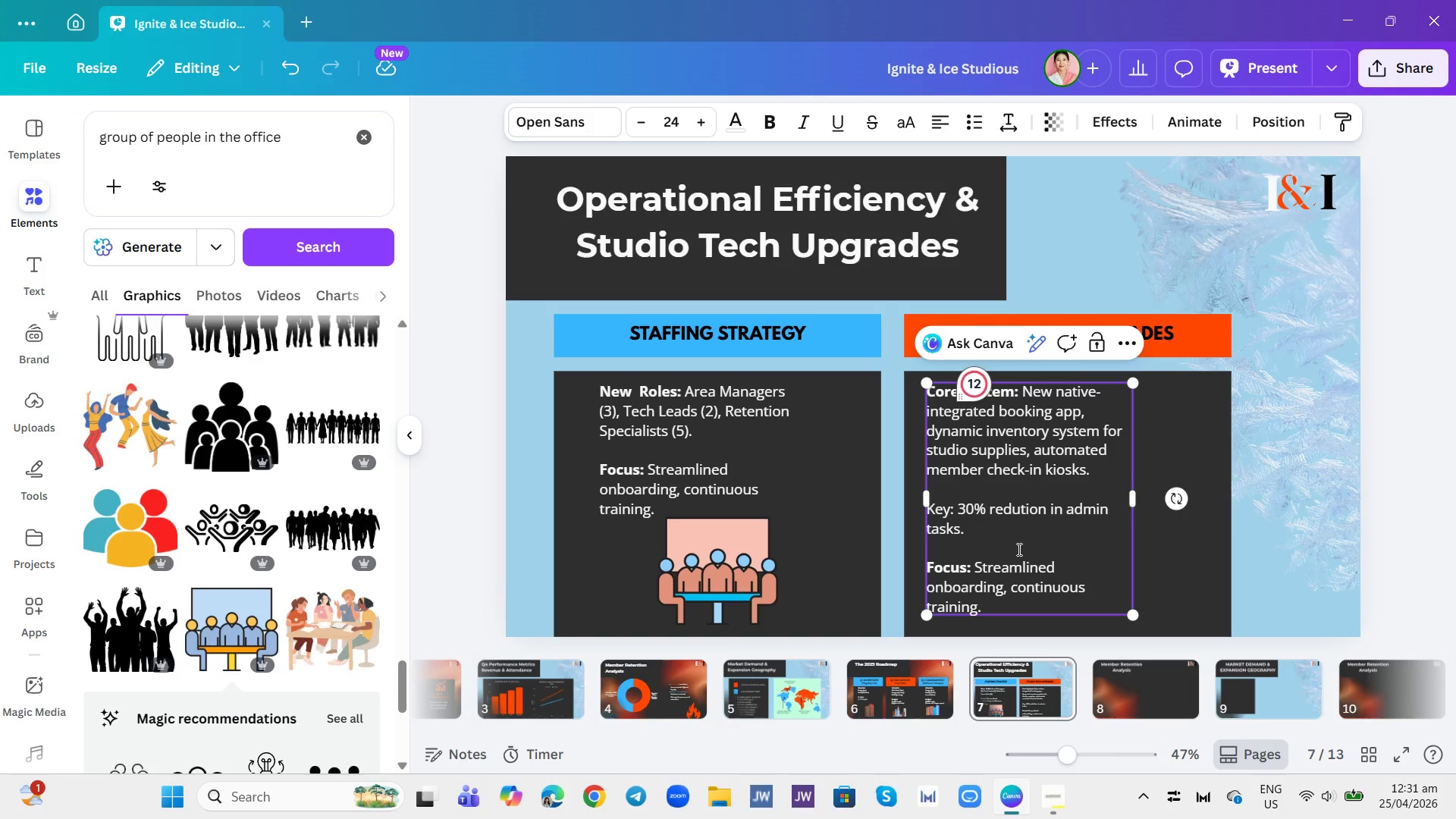 
left_click_drag(start_coordinate=[1004, 606], to_coordinate=[929, 570])
 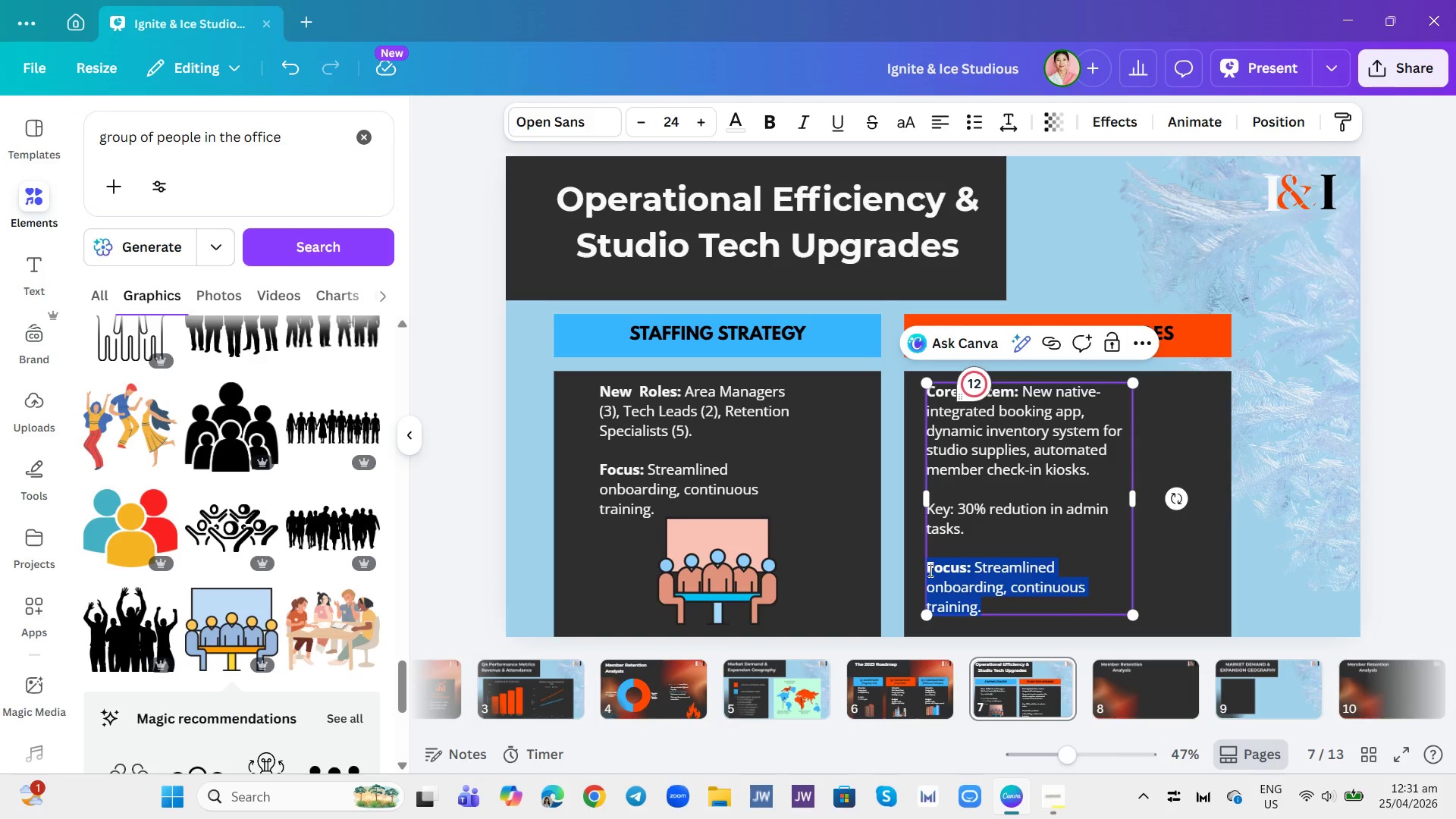 
key(Backspace)
 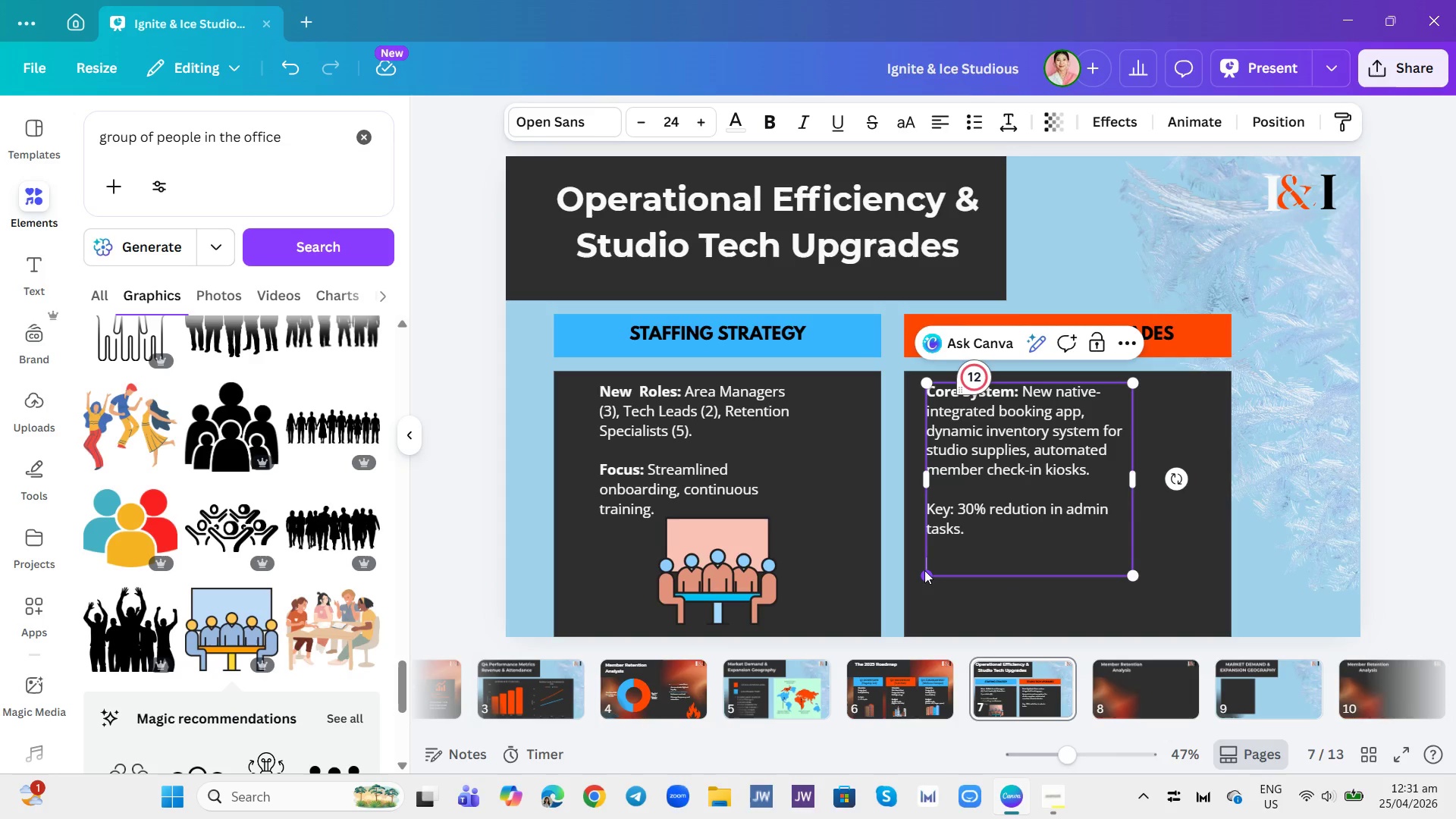 
key(Backspace)
 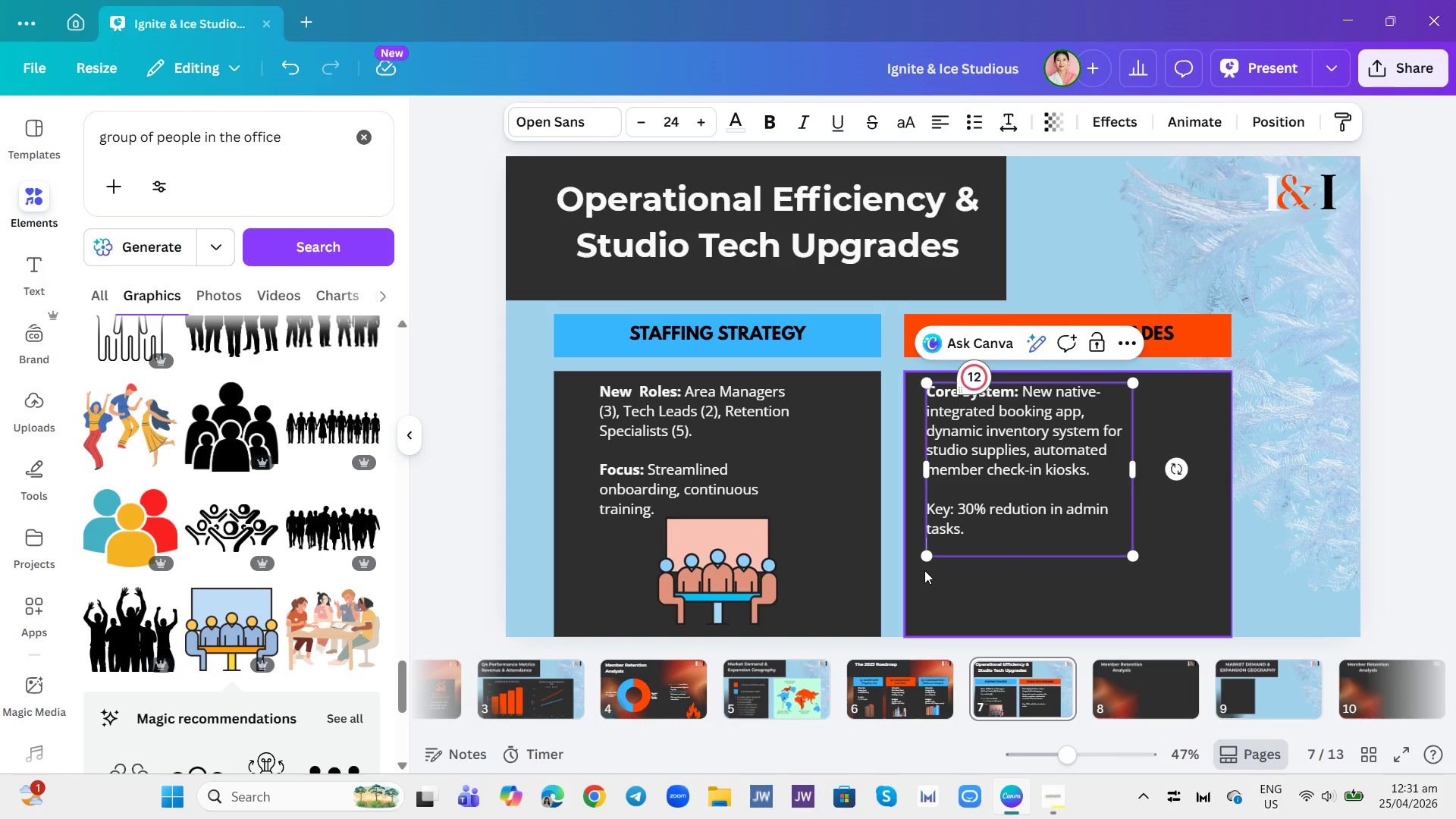 
key(Backspace)
 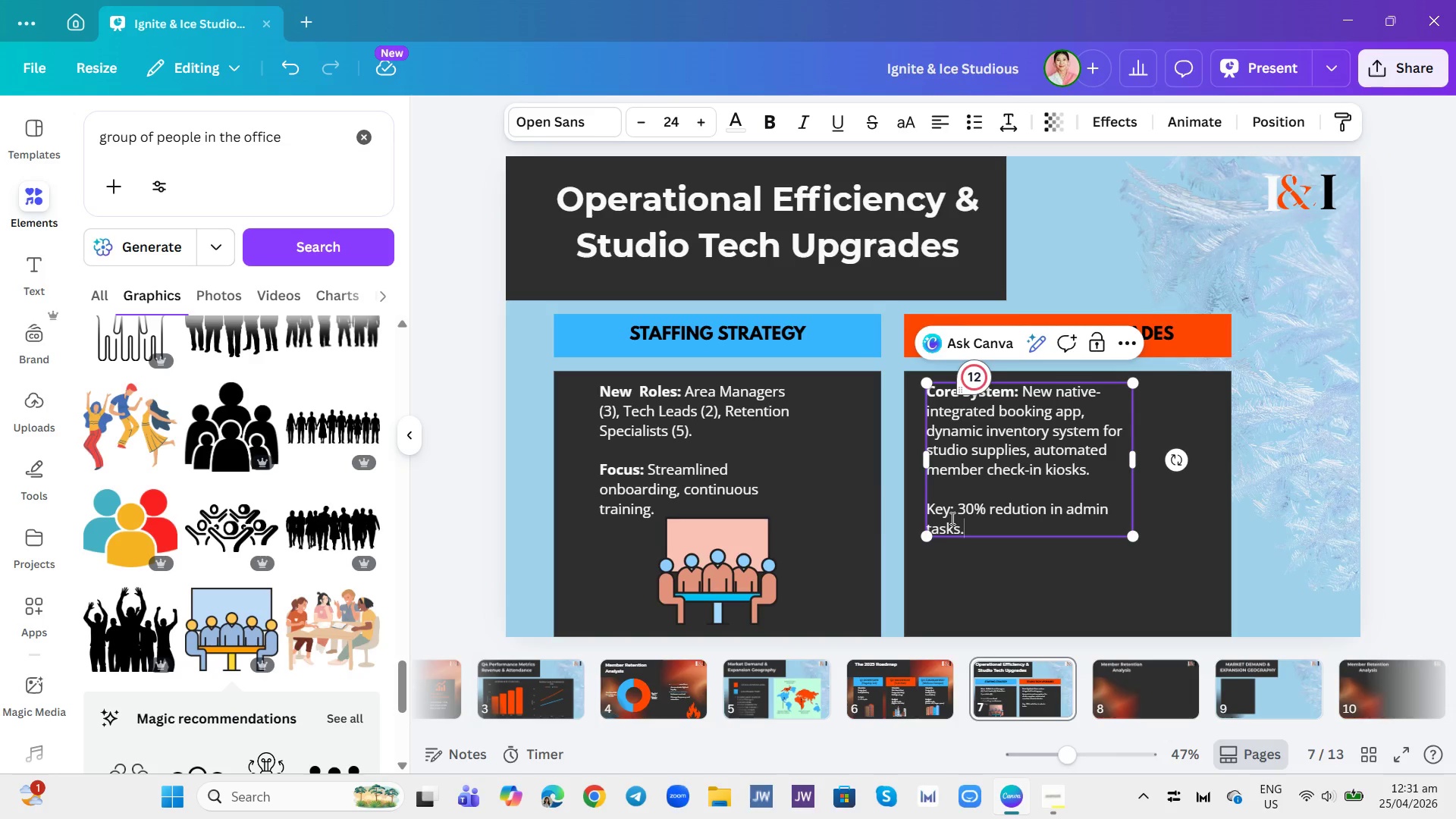 
left_click_drag(start_coordinate=[955, 513], to_coordinate=[925, 507])
 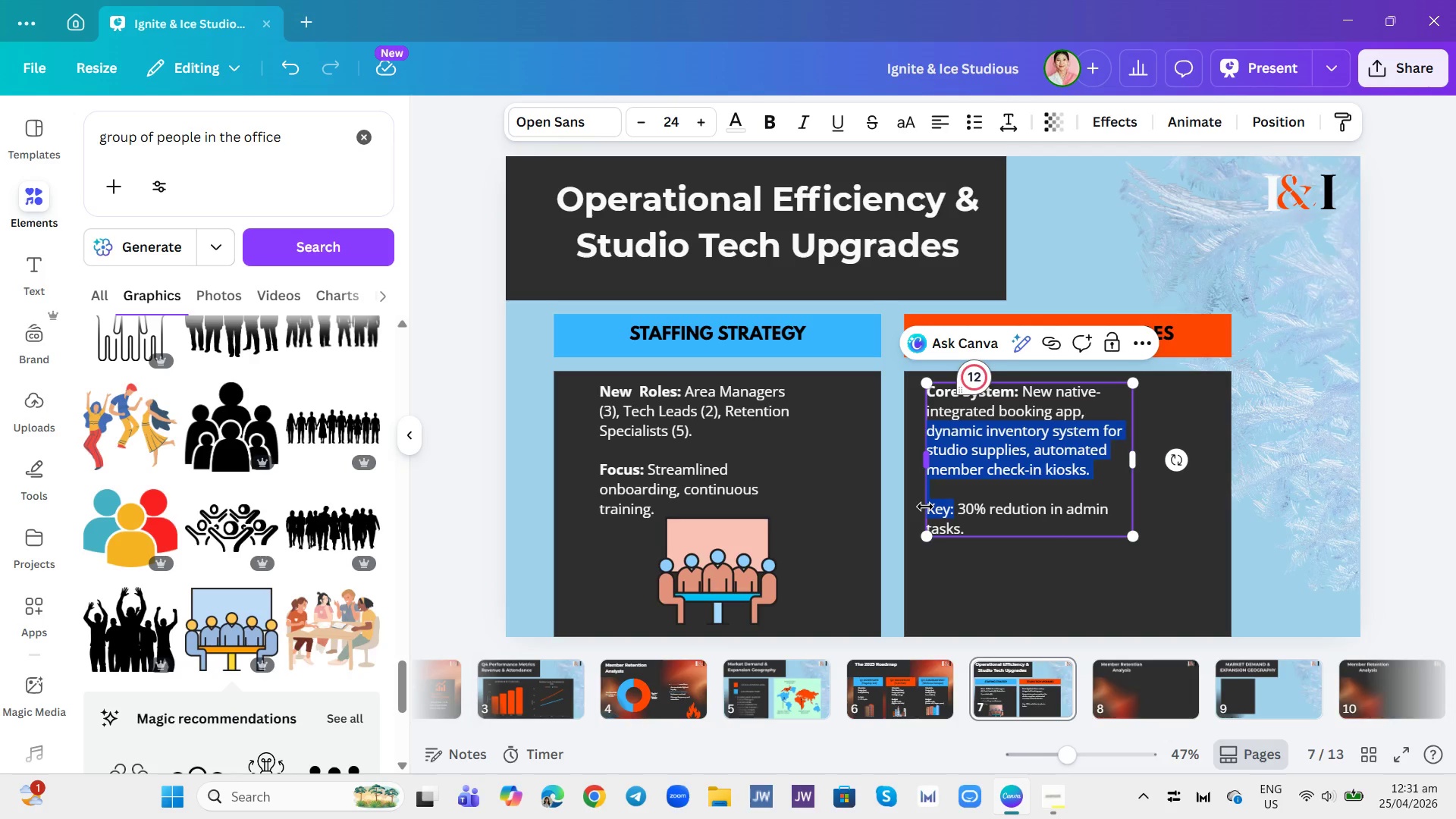 
key(Control+B)
 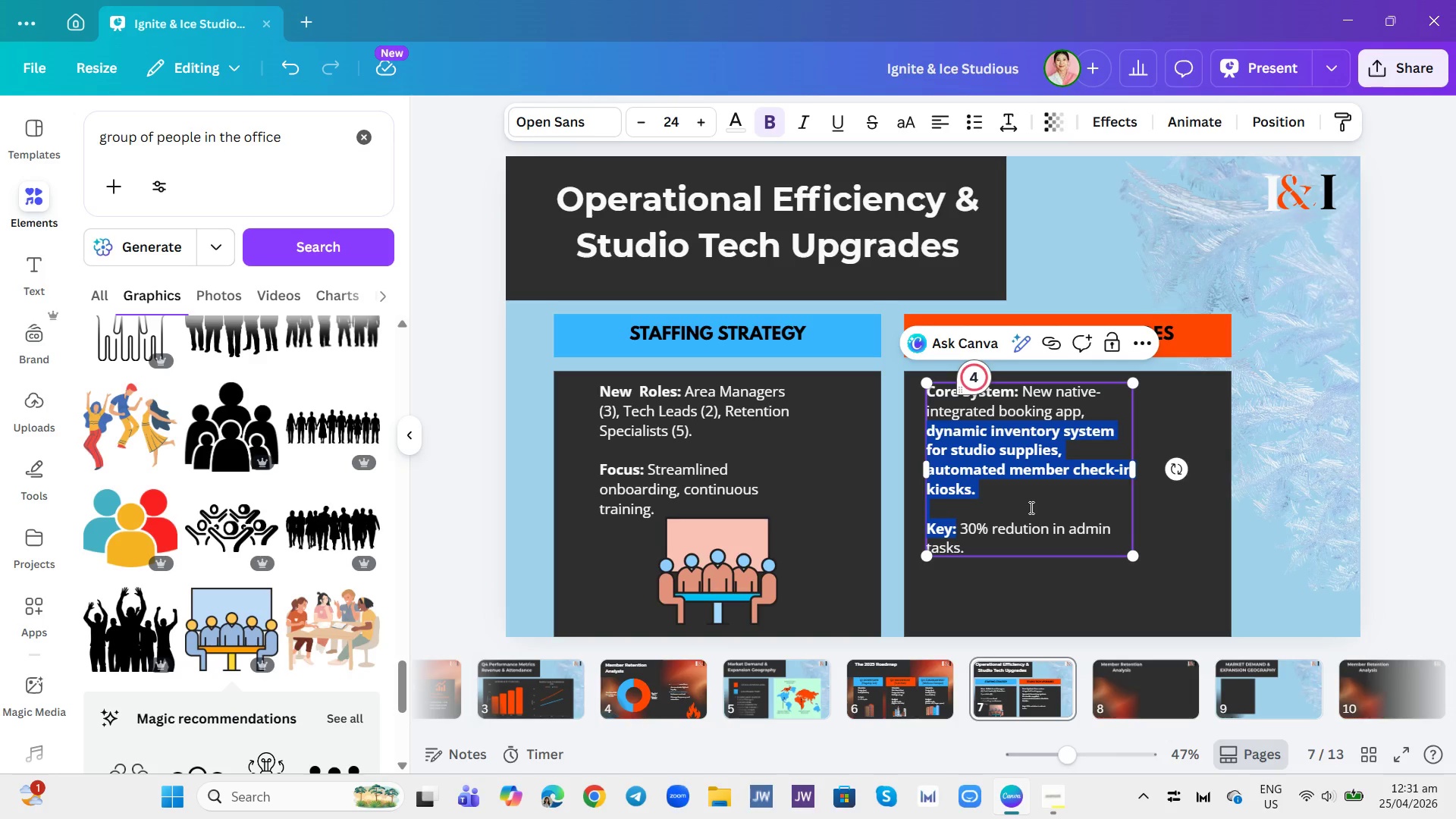 
left_click([1030, 507])
 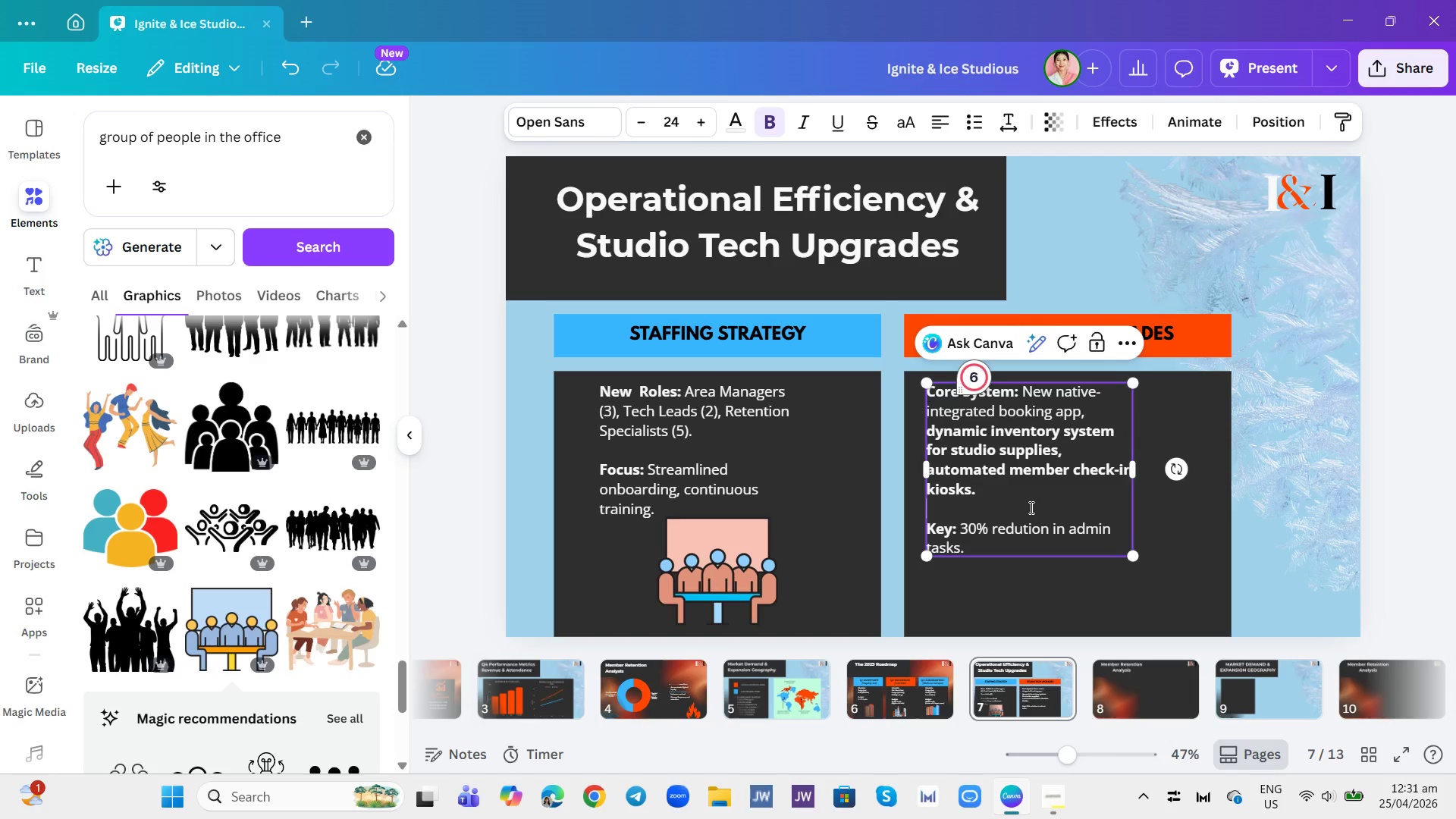 
key(Control+Z)
 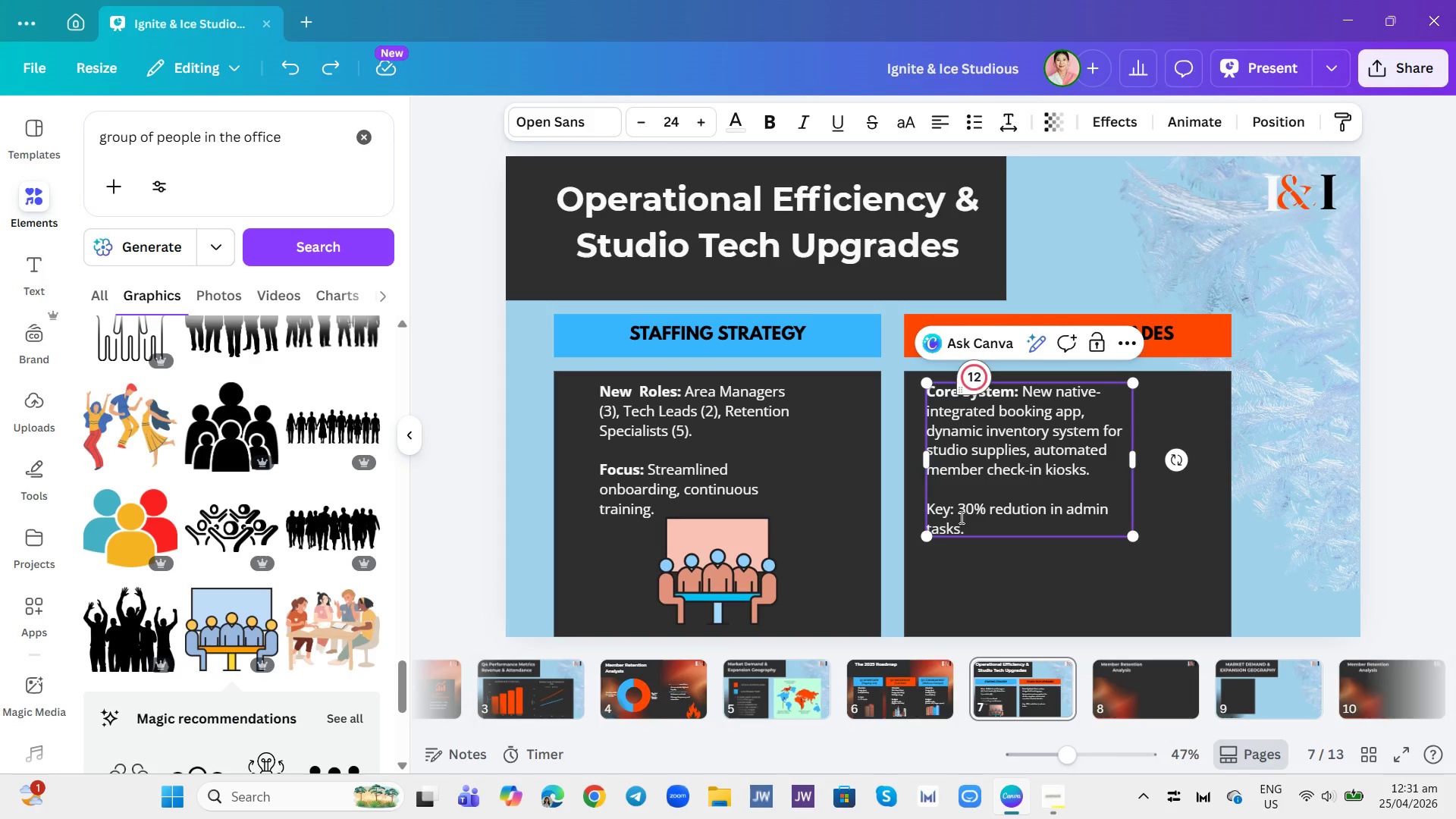 
left_click_drag(start_coordinate=[957, 507], to_coordinate=[927, 502])
 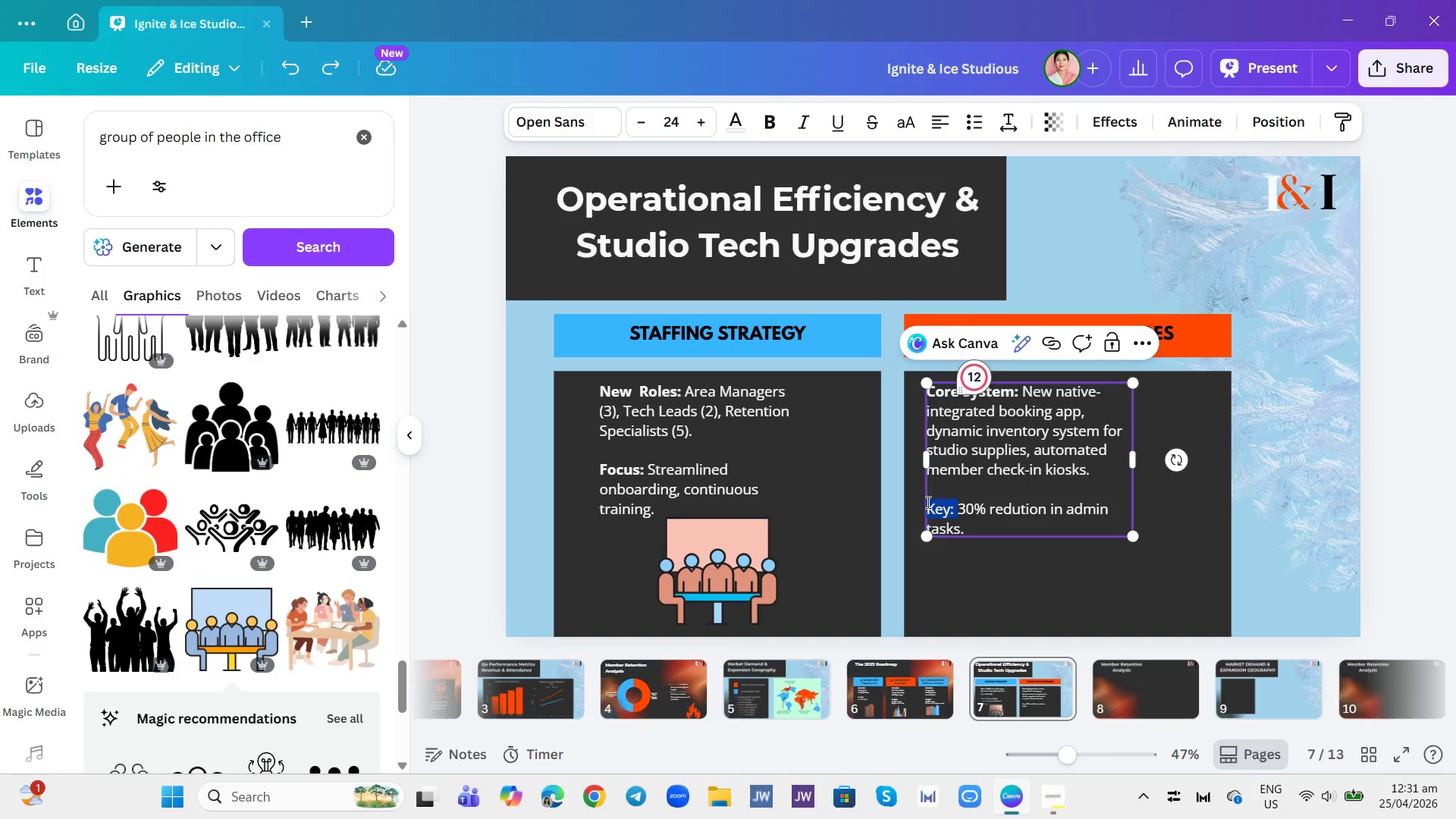 
key(Control+B)
 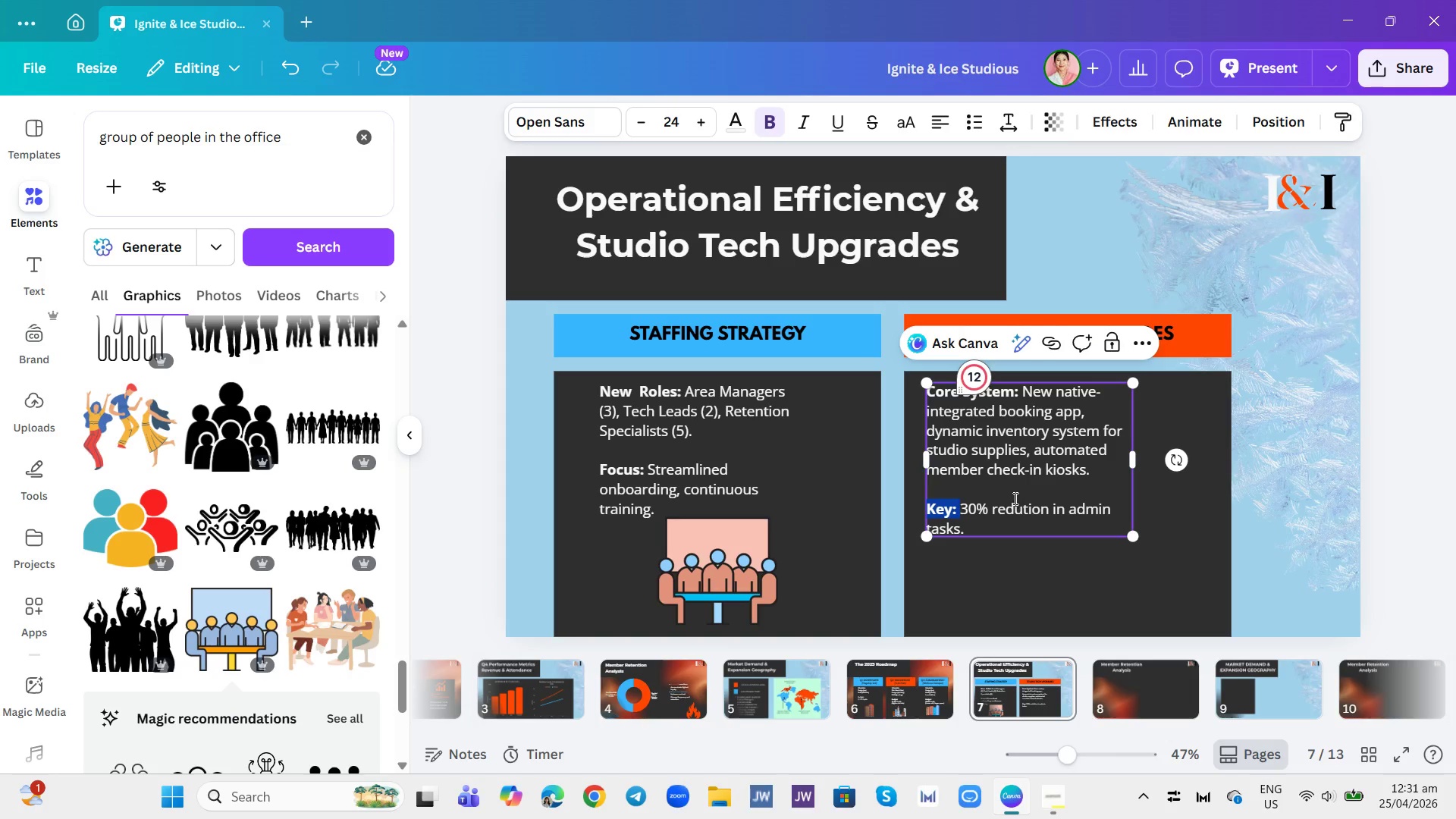 
double_click([1031, 582])
 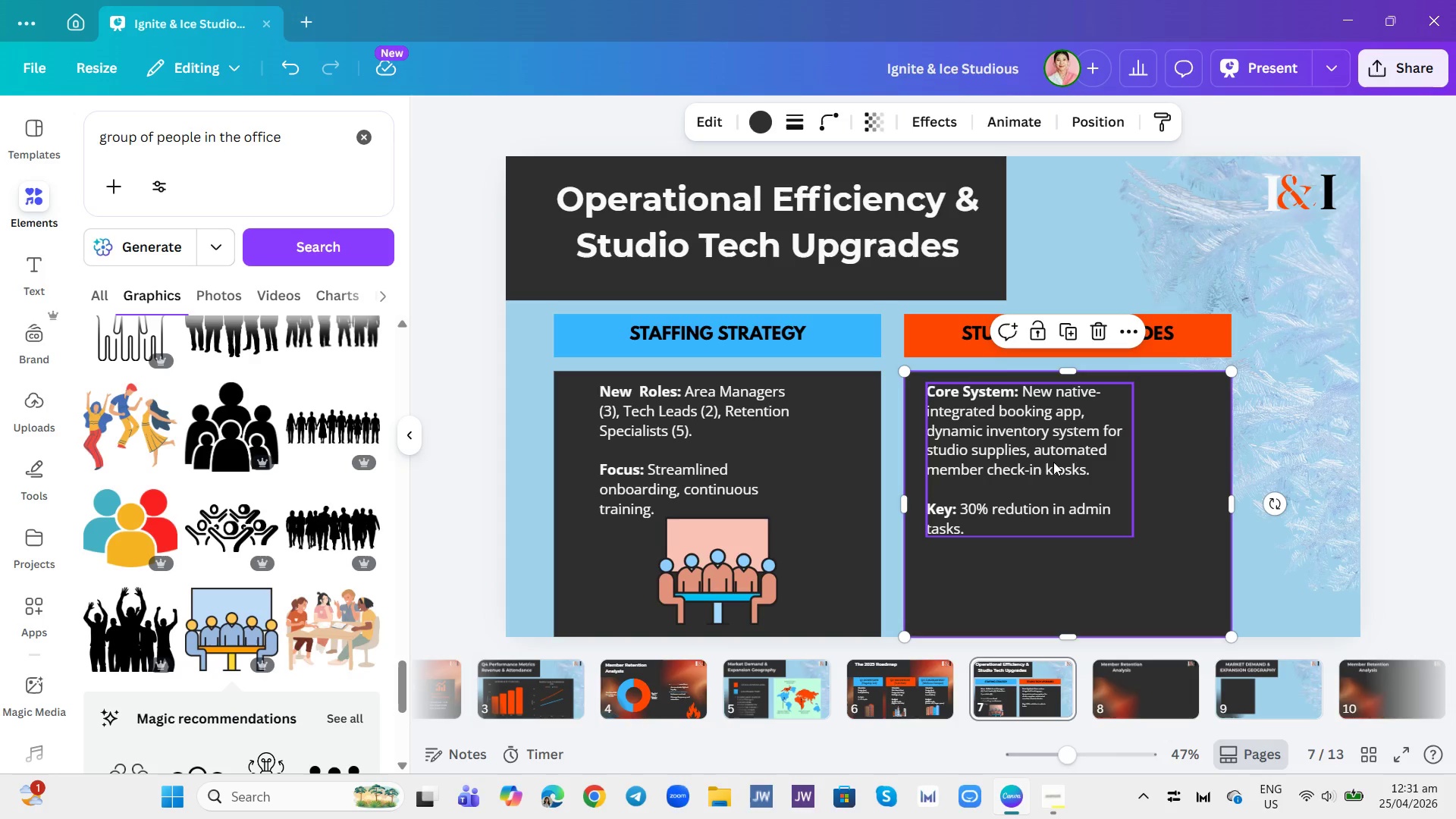 
left_click([1050, 557])
 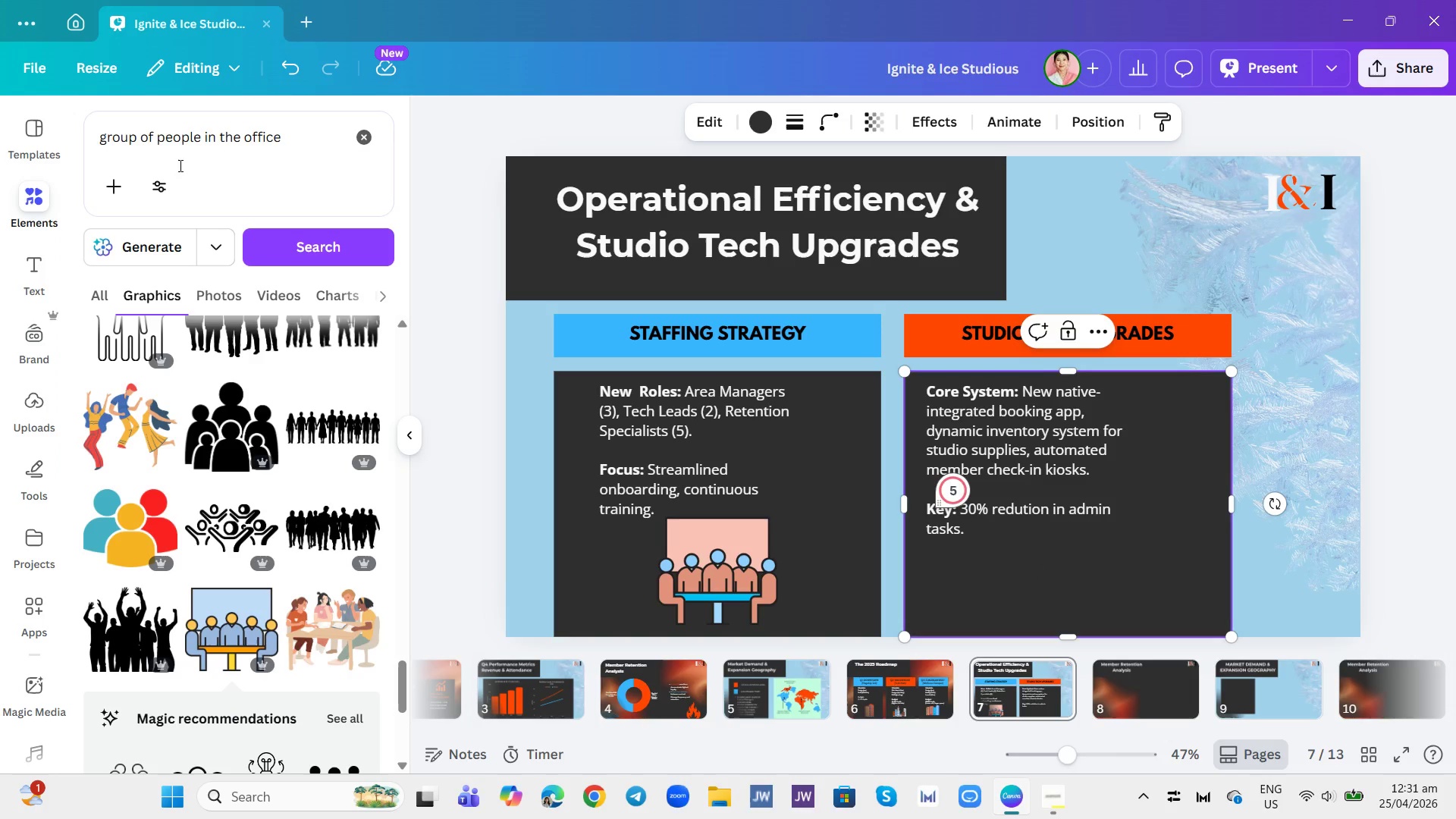 
left_click([364, 140])
 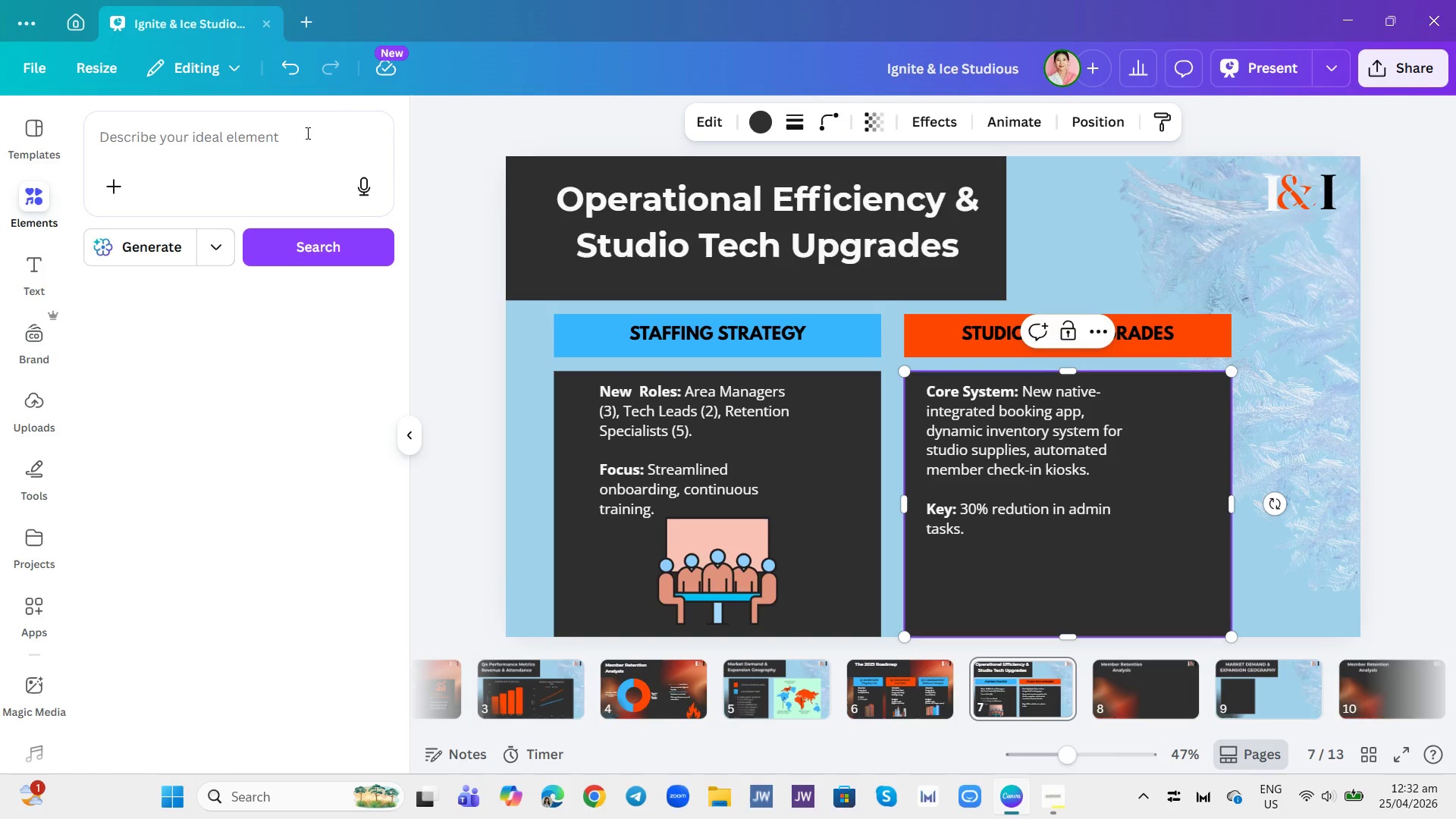 
left_click([306, 133])
 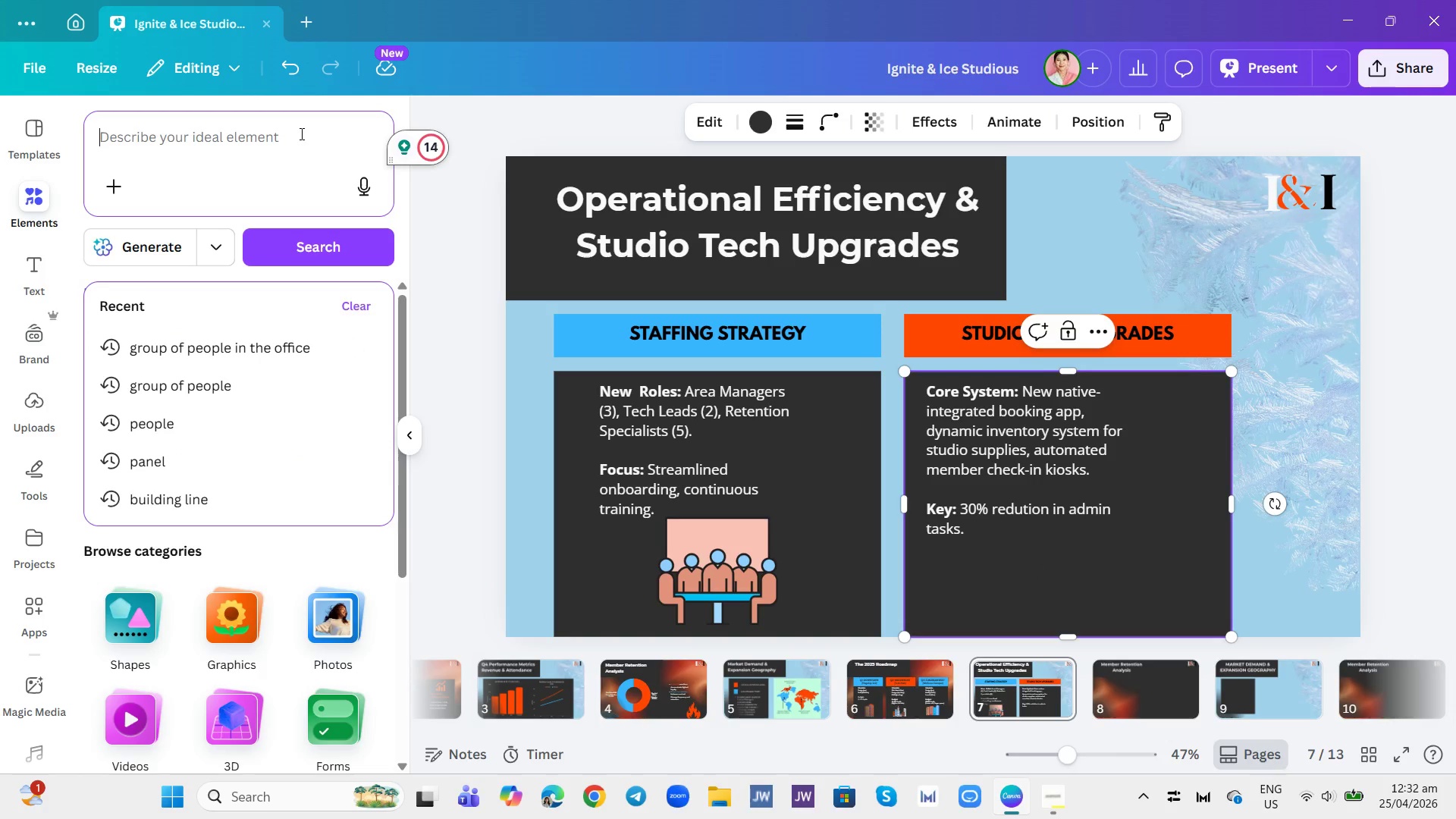 
type(tools)
 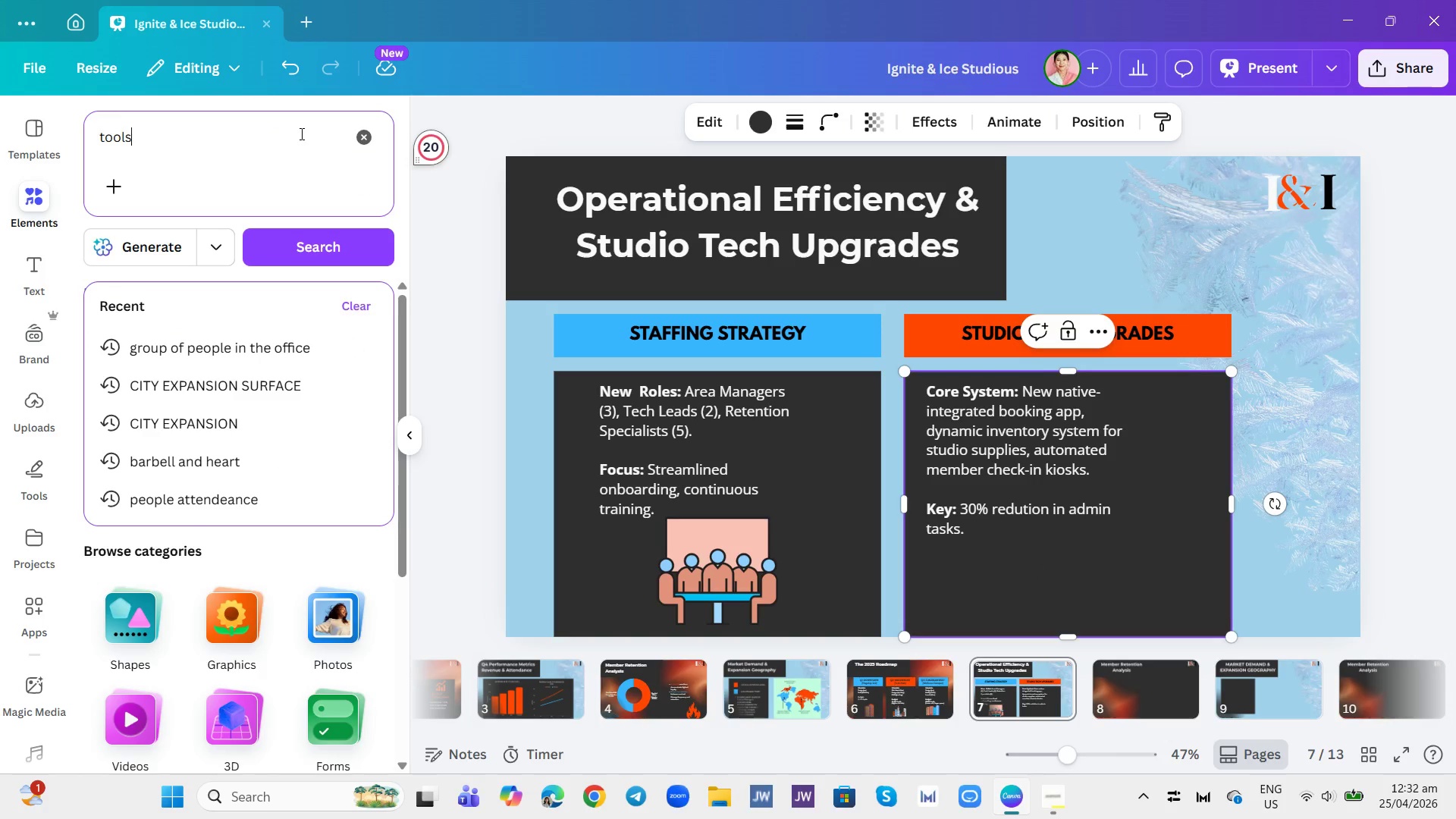 
key(Enter)
 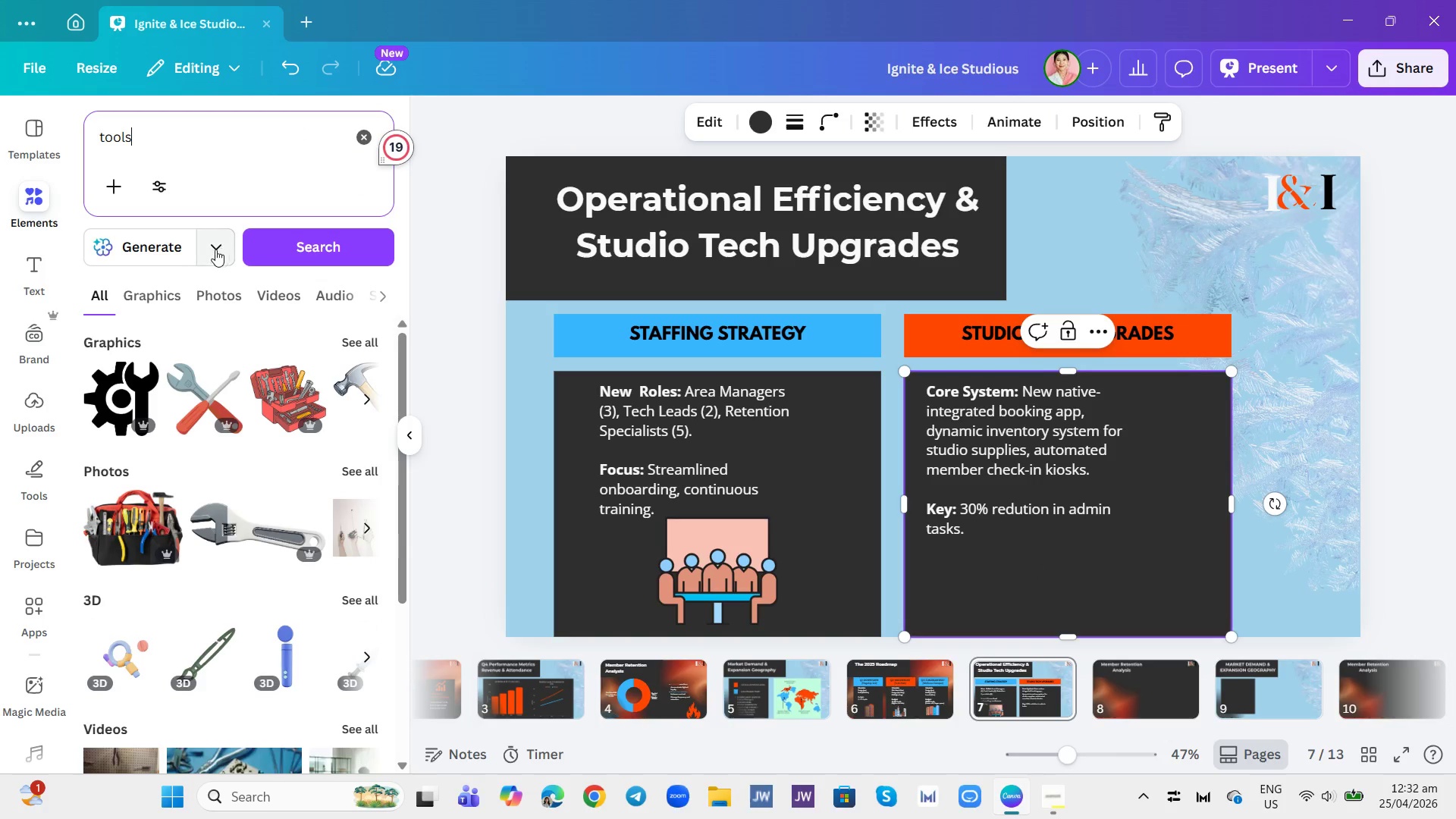 
left_click([168, 291])
 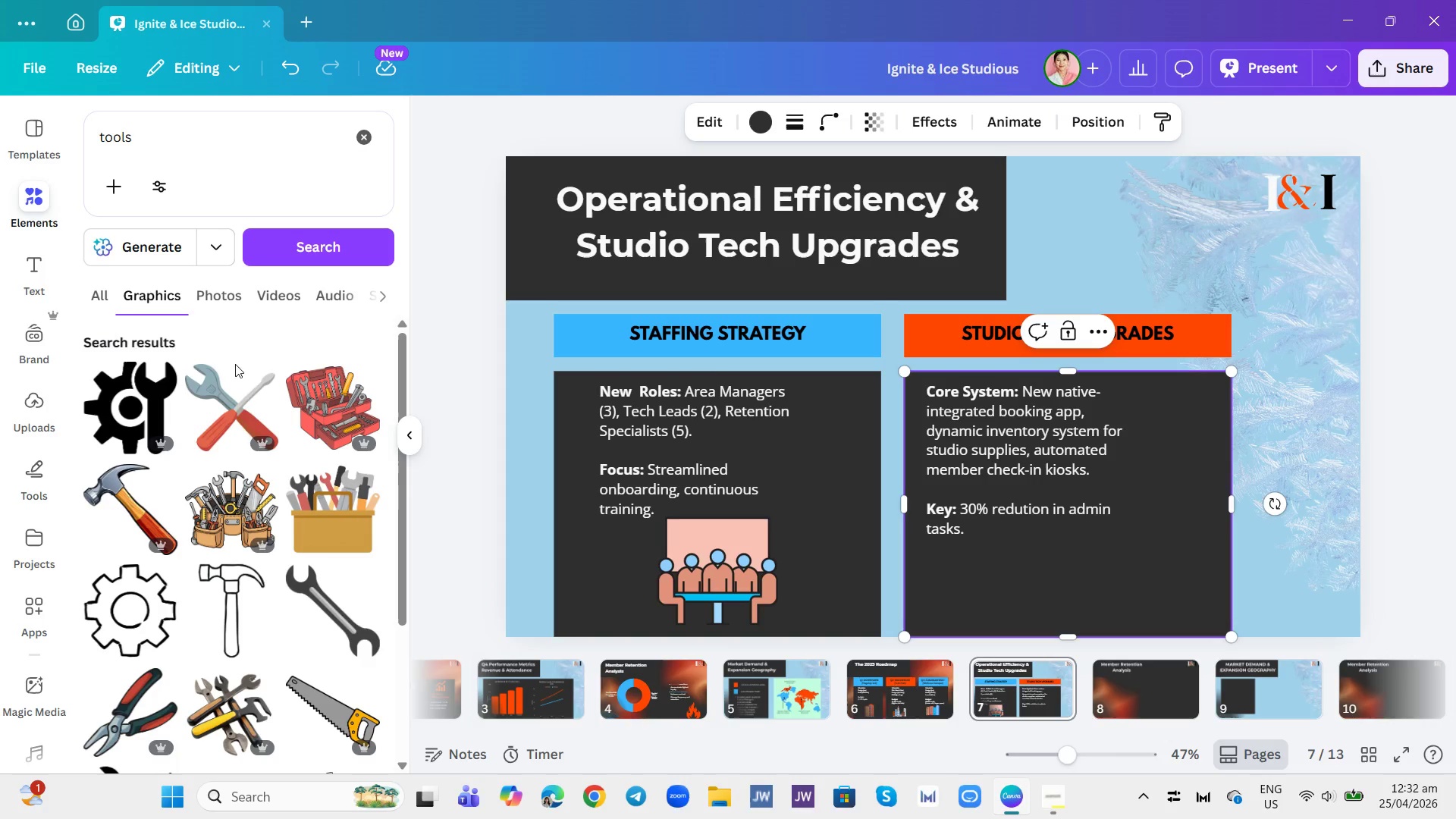 
scroll: coordinate [247, 475], scroll_direction: down, amount: 6.0
 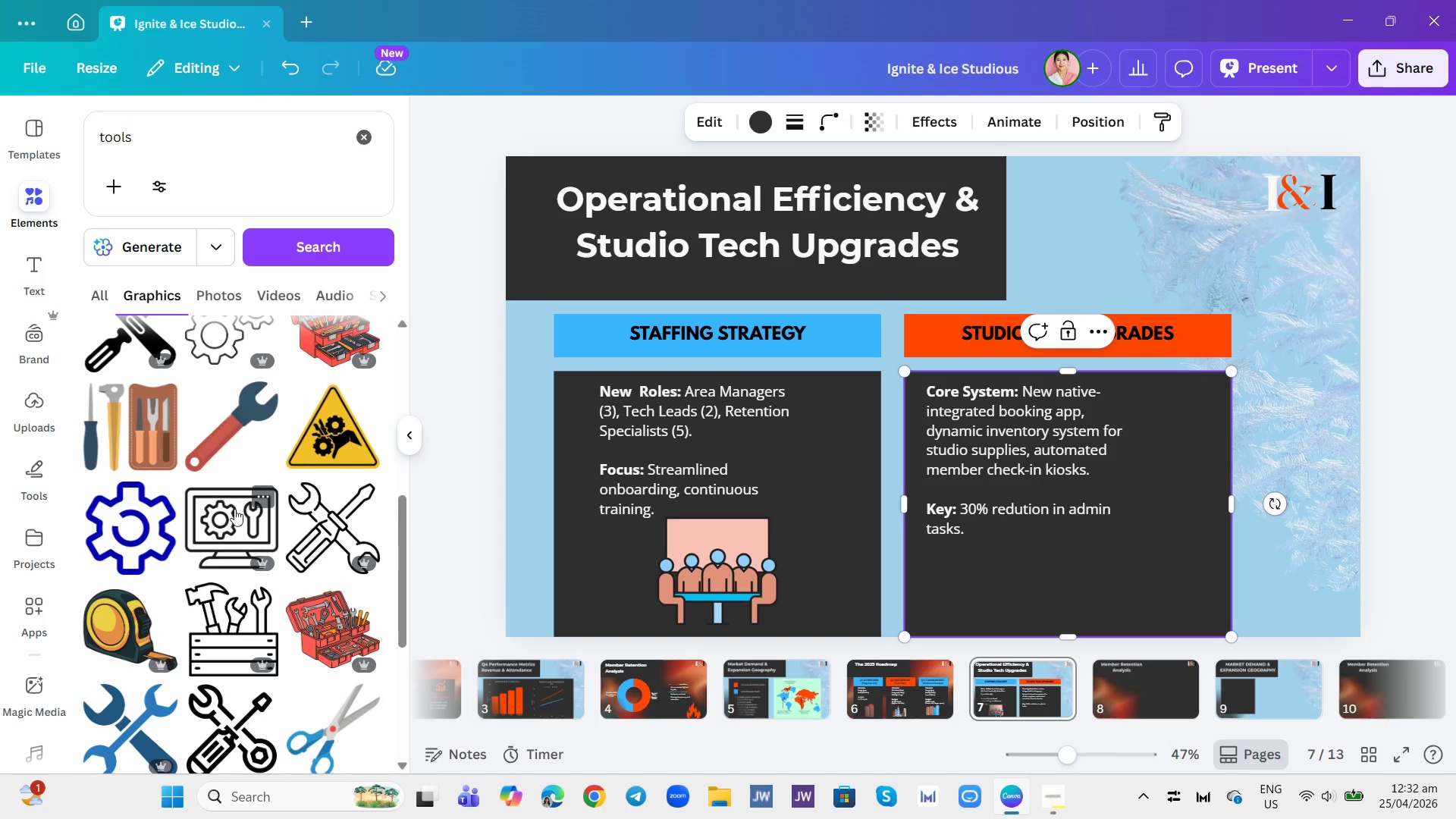 
left_click([228, 519])
 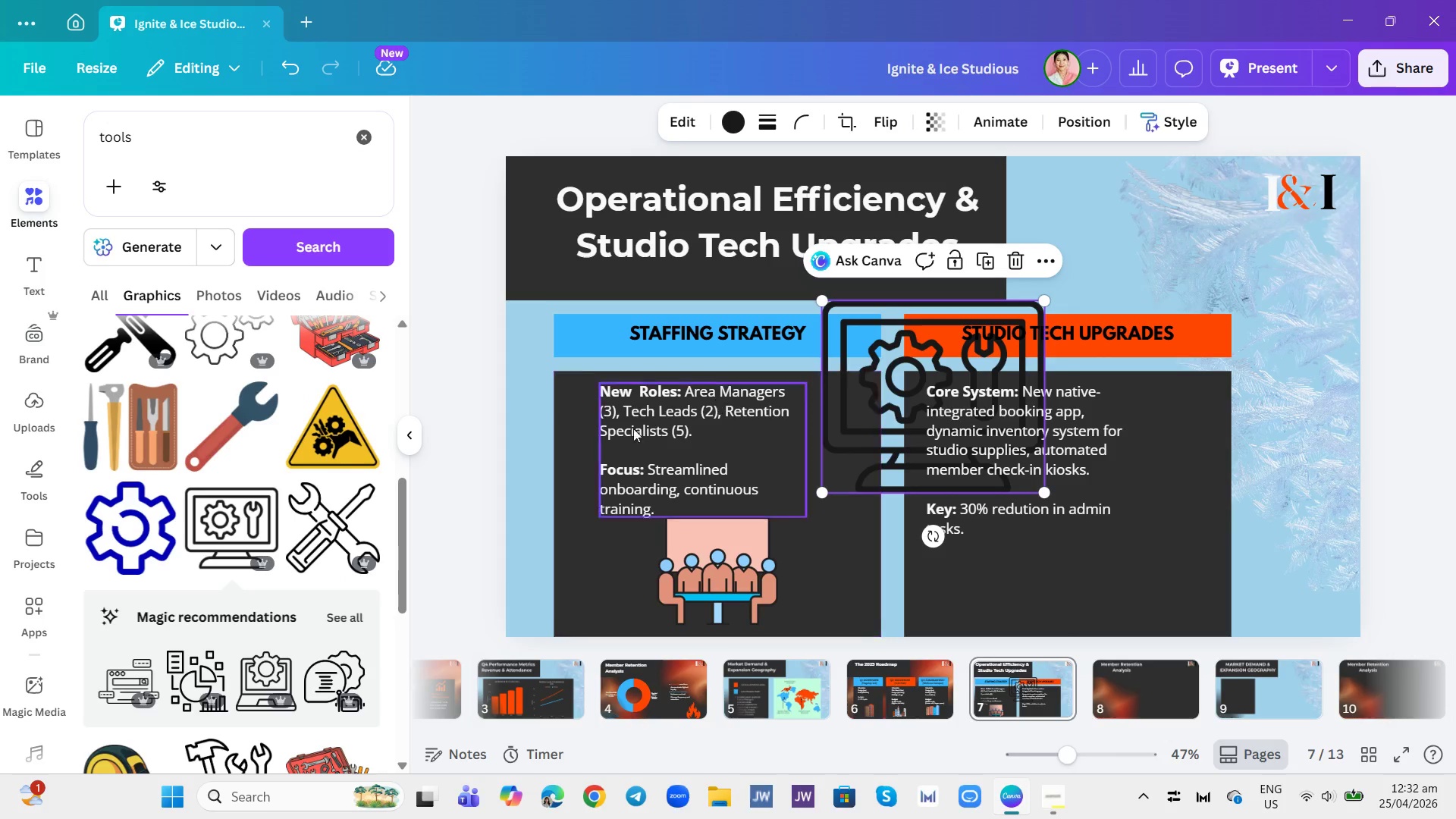 
scroll: coordinate [237, 542], scroll_direction: down, amount: 10.0
 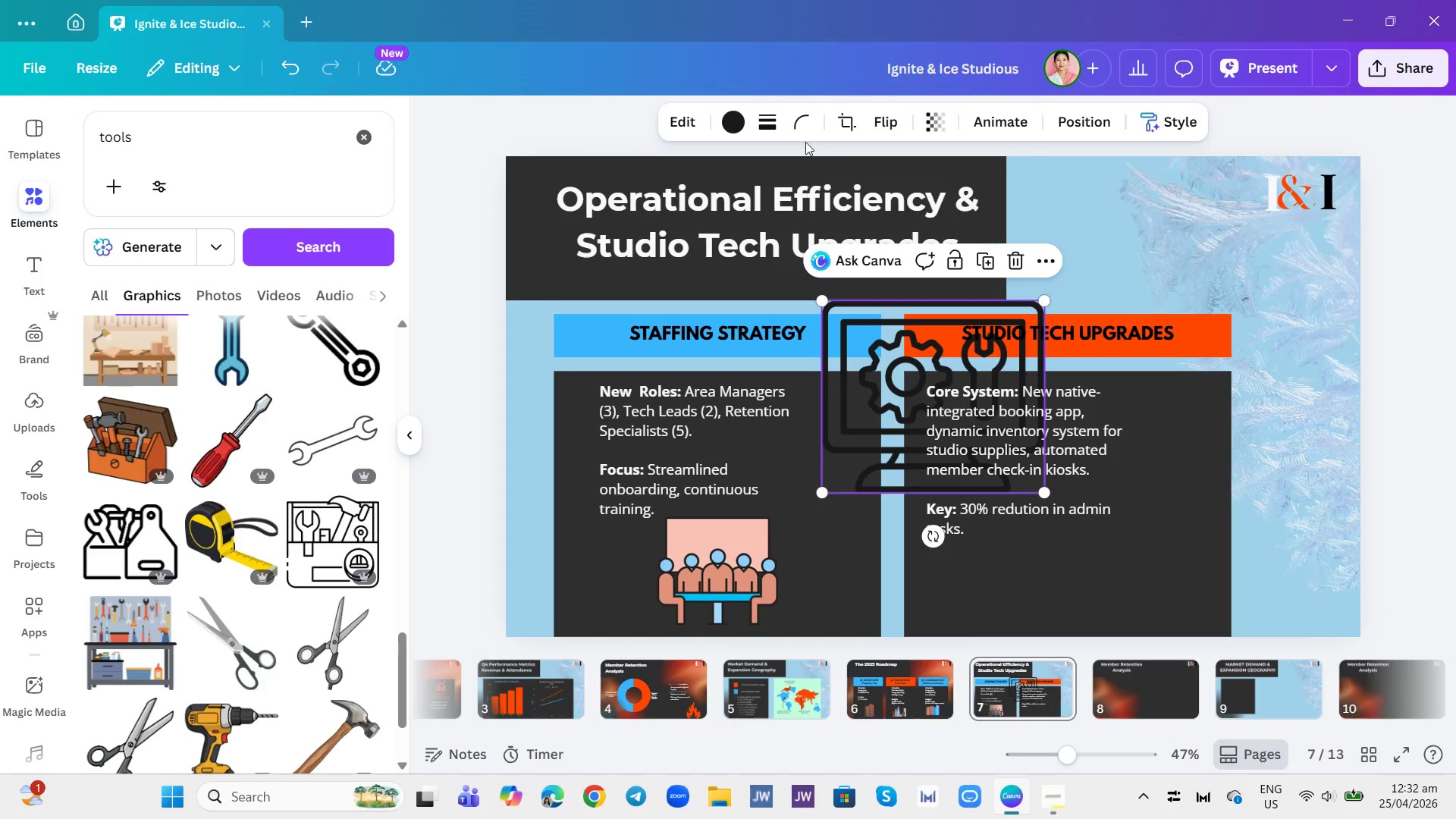 
left_click([739, 118])
 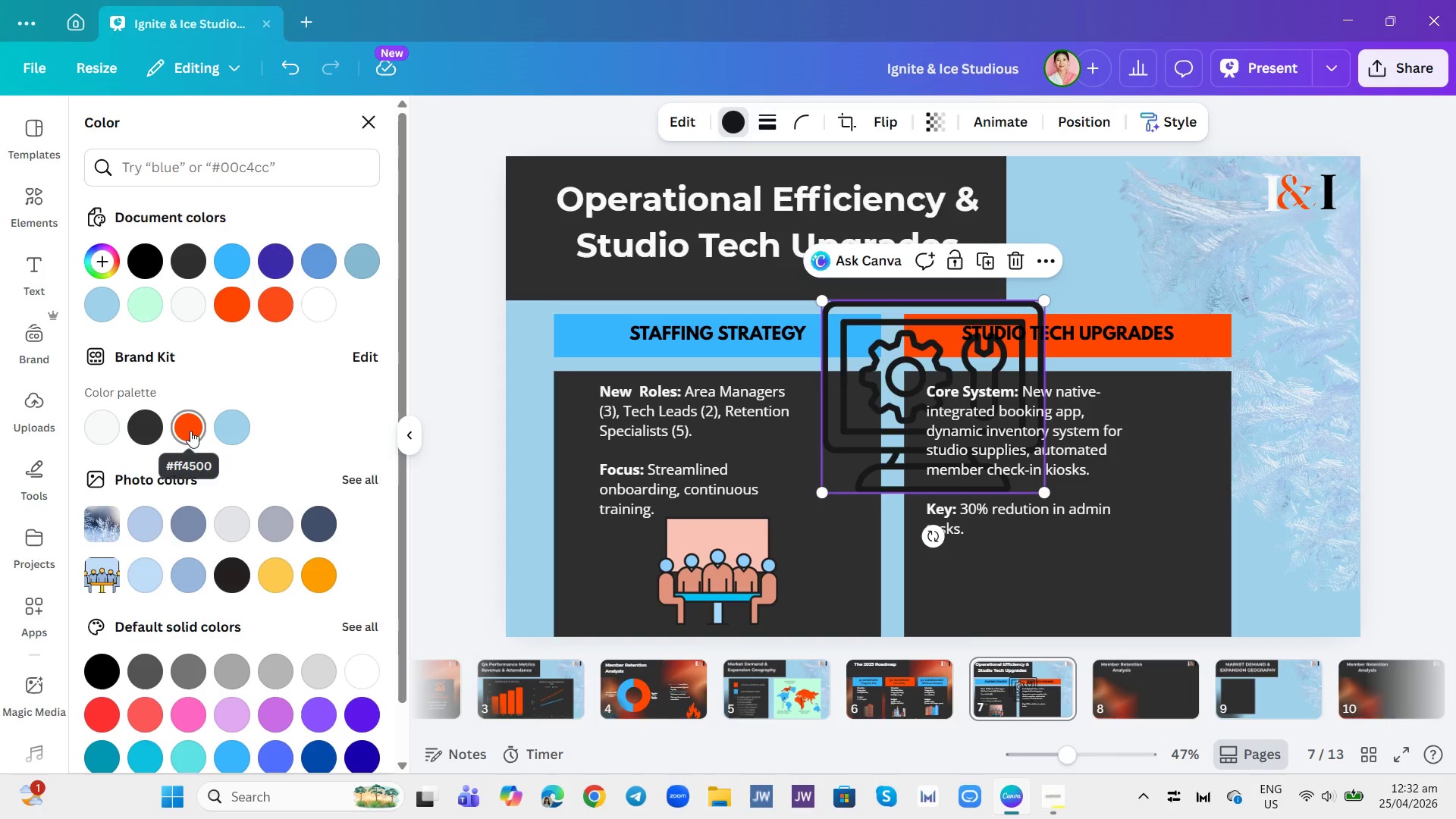 
left_click([190, 431])
 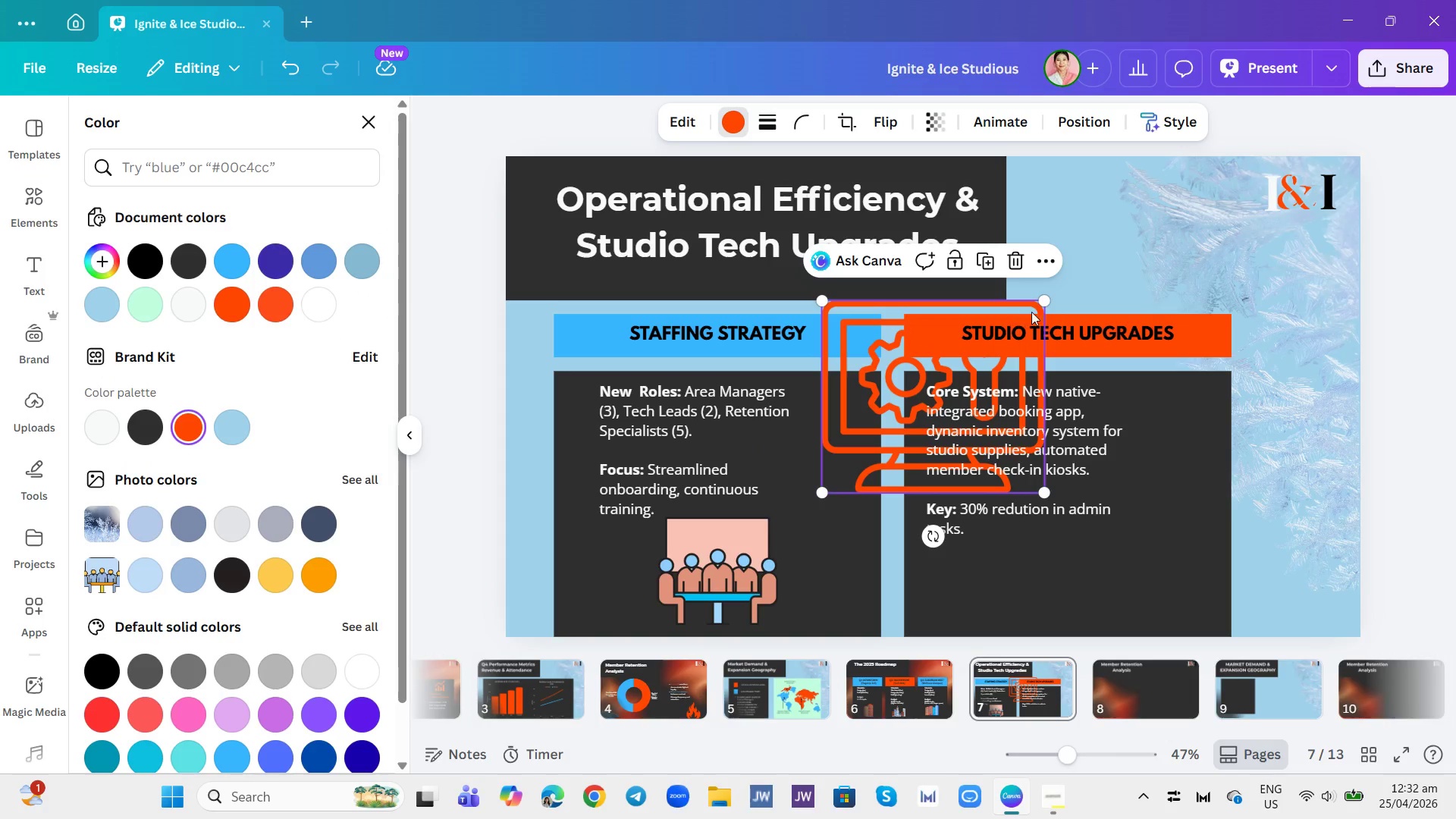 
left_click_drag(start_coordinate=[1046, 295], to_coordinate=[943, 415])
 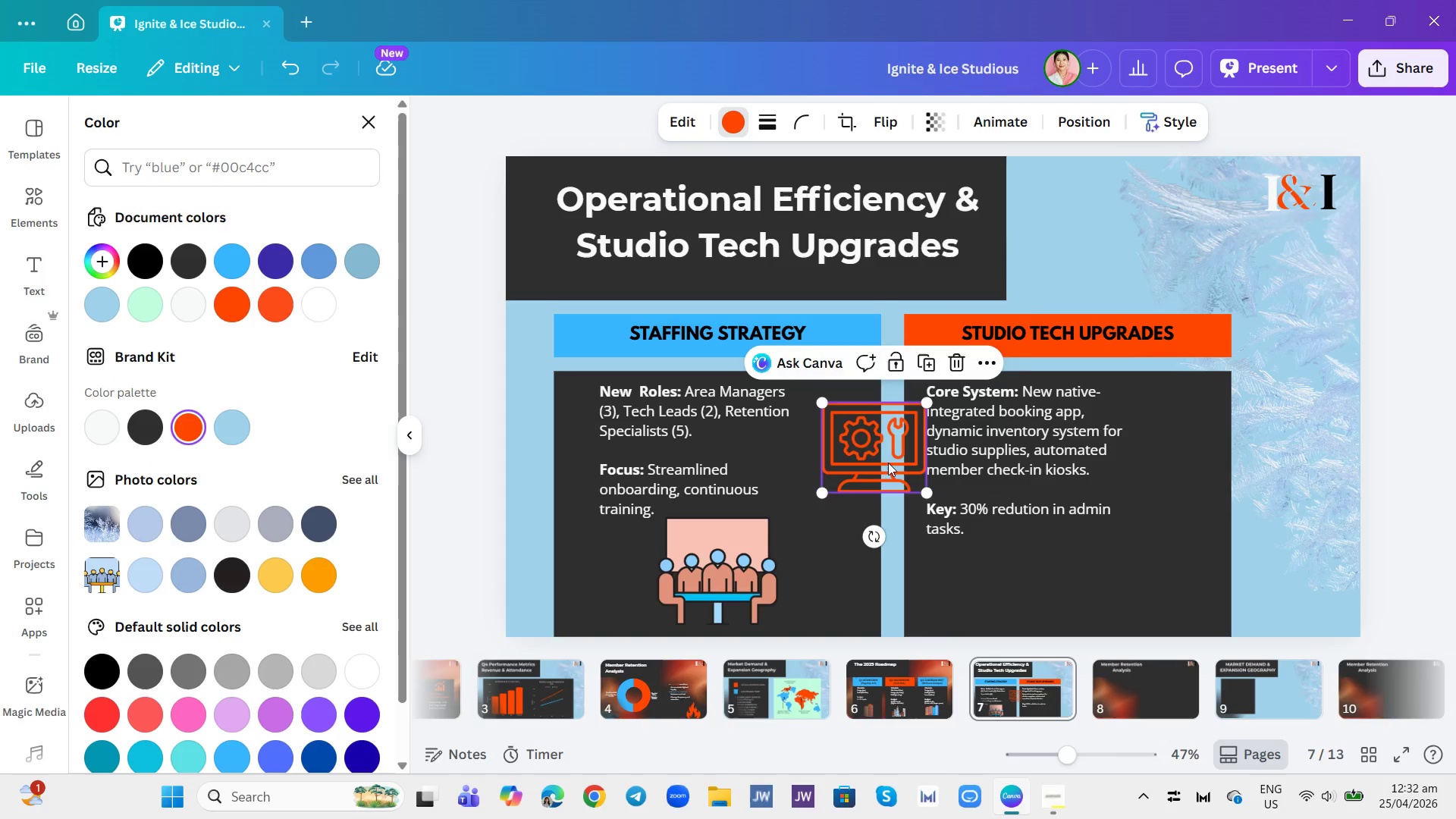 
left_click_drag(start_coordinate=[886, 460], to_coordinate=[1081, 588])
 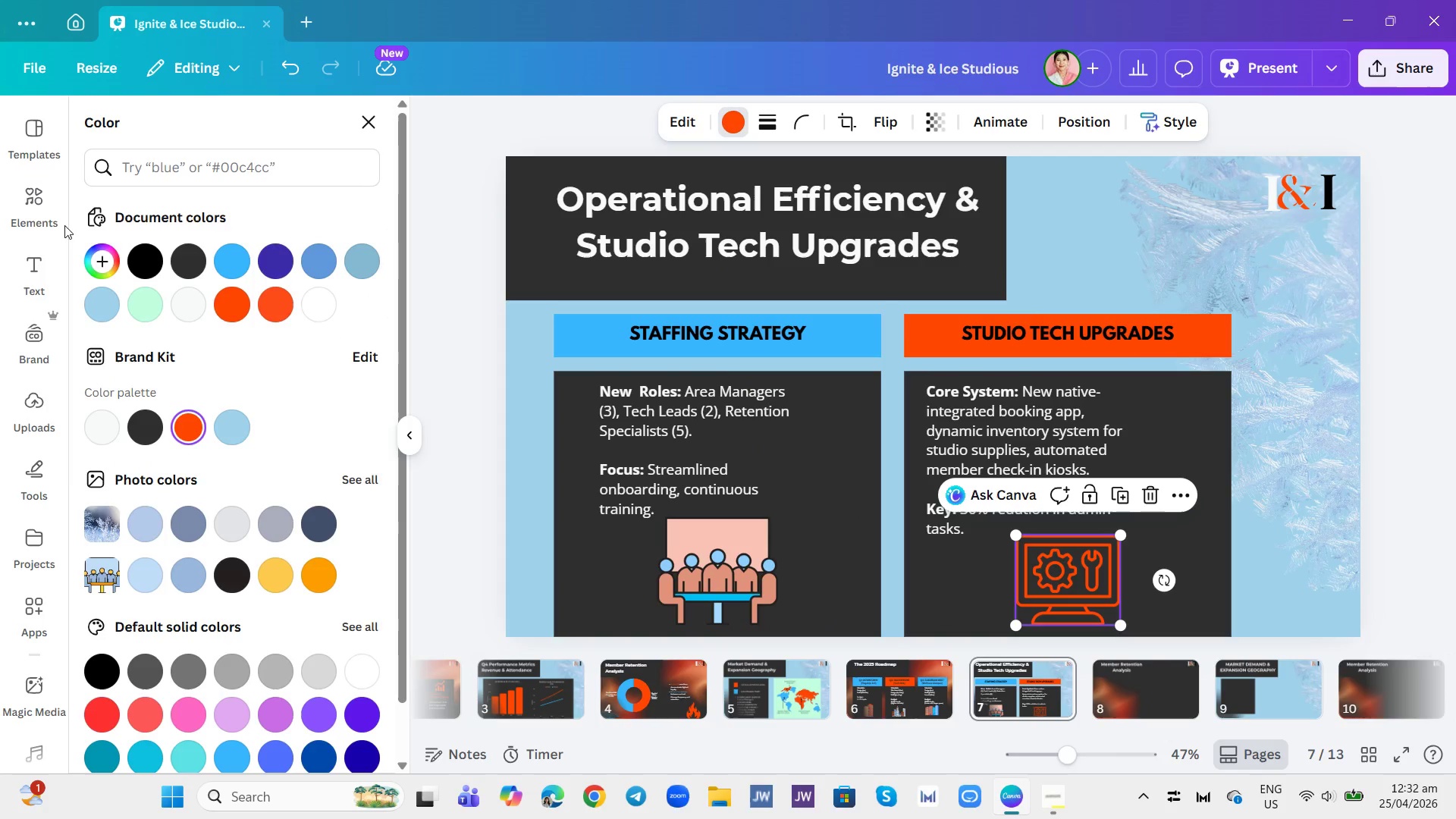 
left_click([42, 206])
 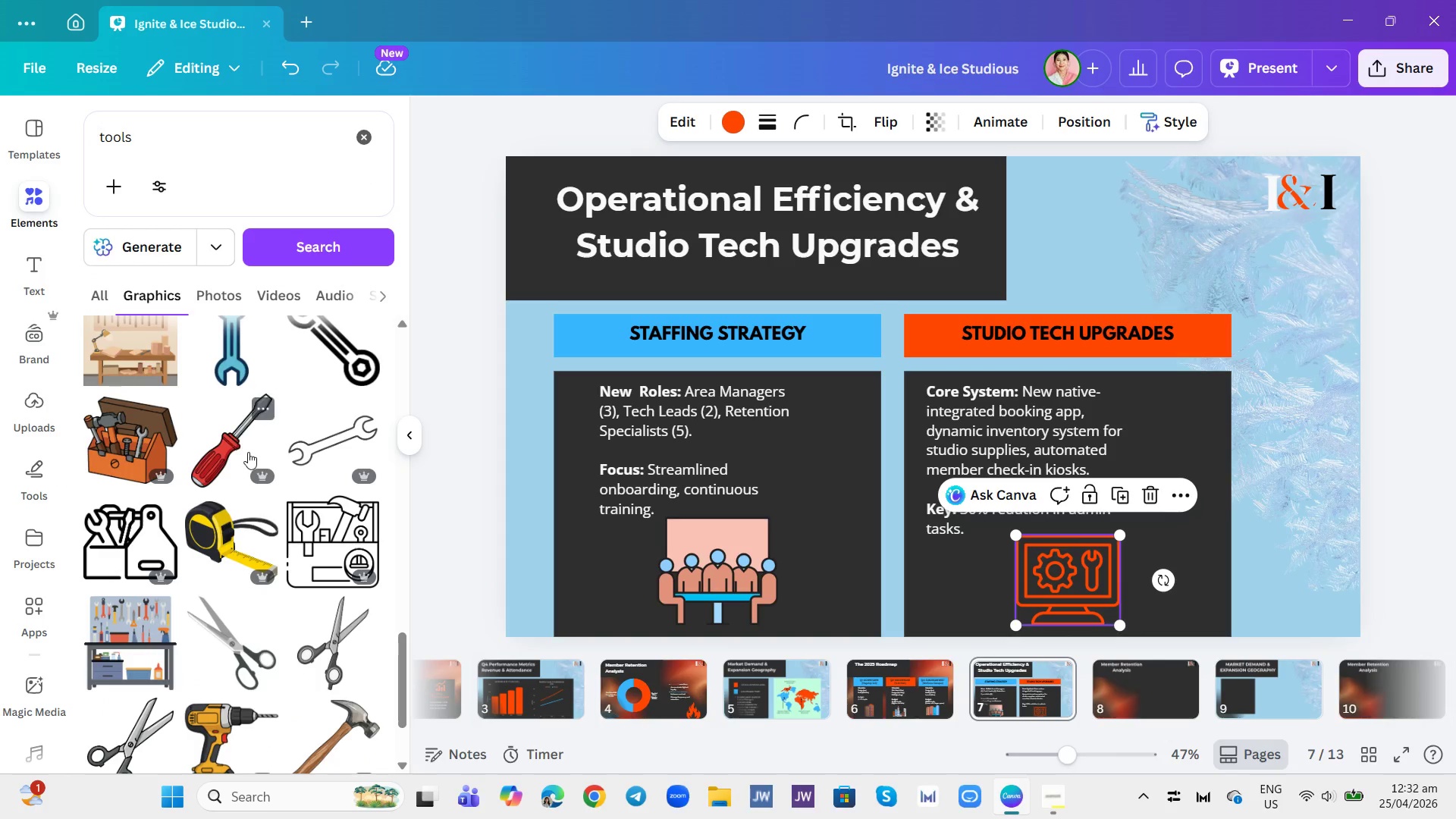 
scroll: coordinate [246, 465], scroll_direction: up, amount: 8.0
 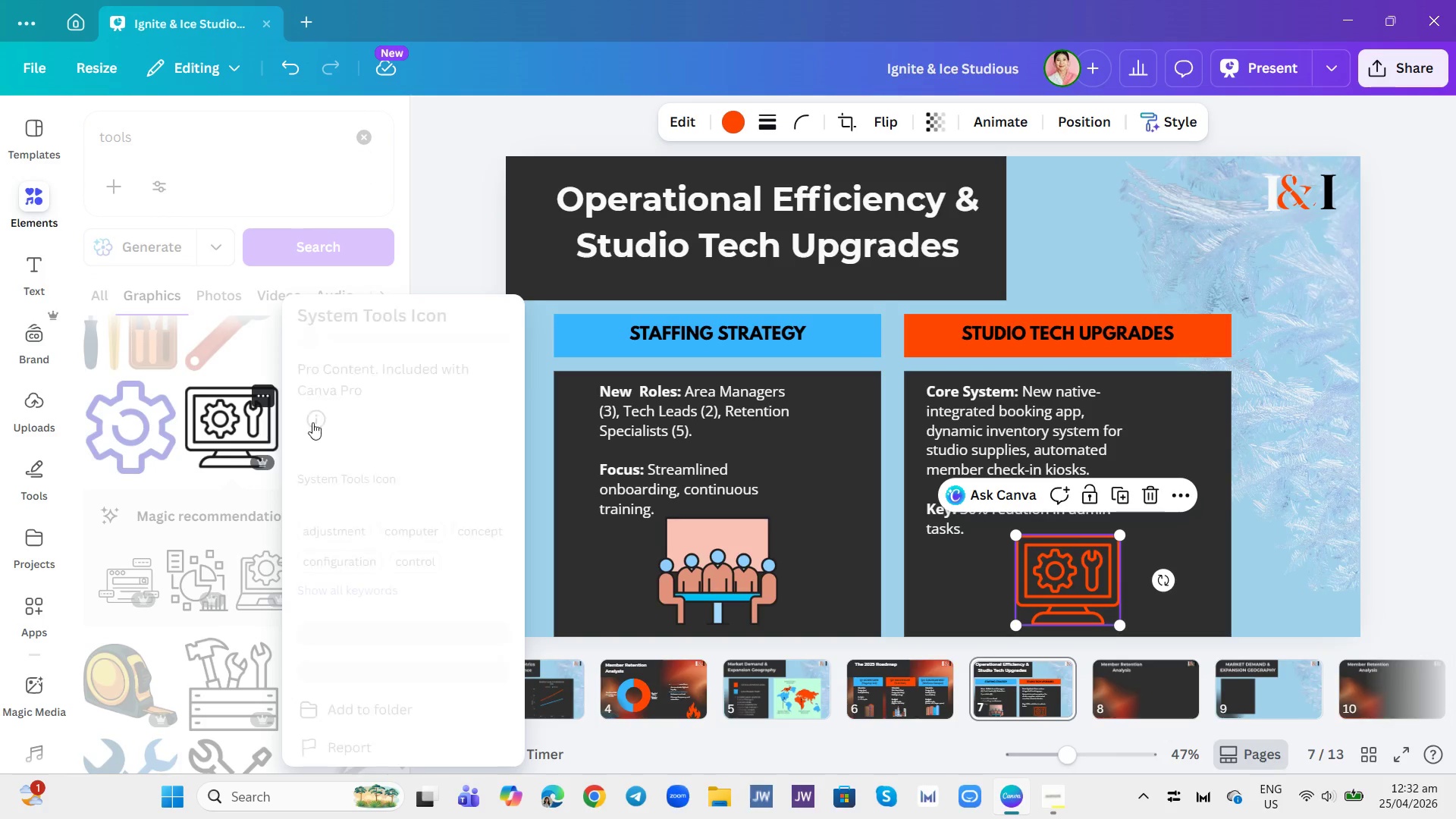 
left_click([366, 669])
 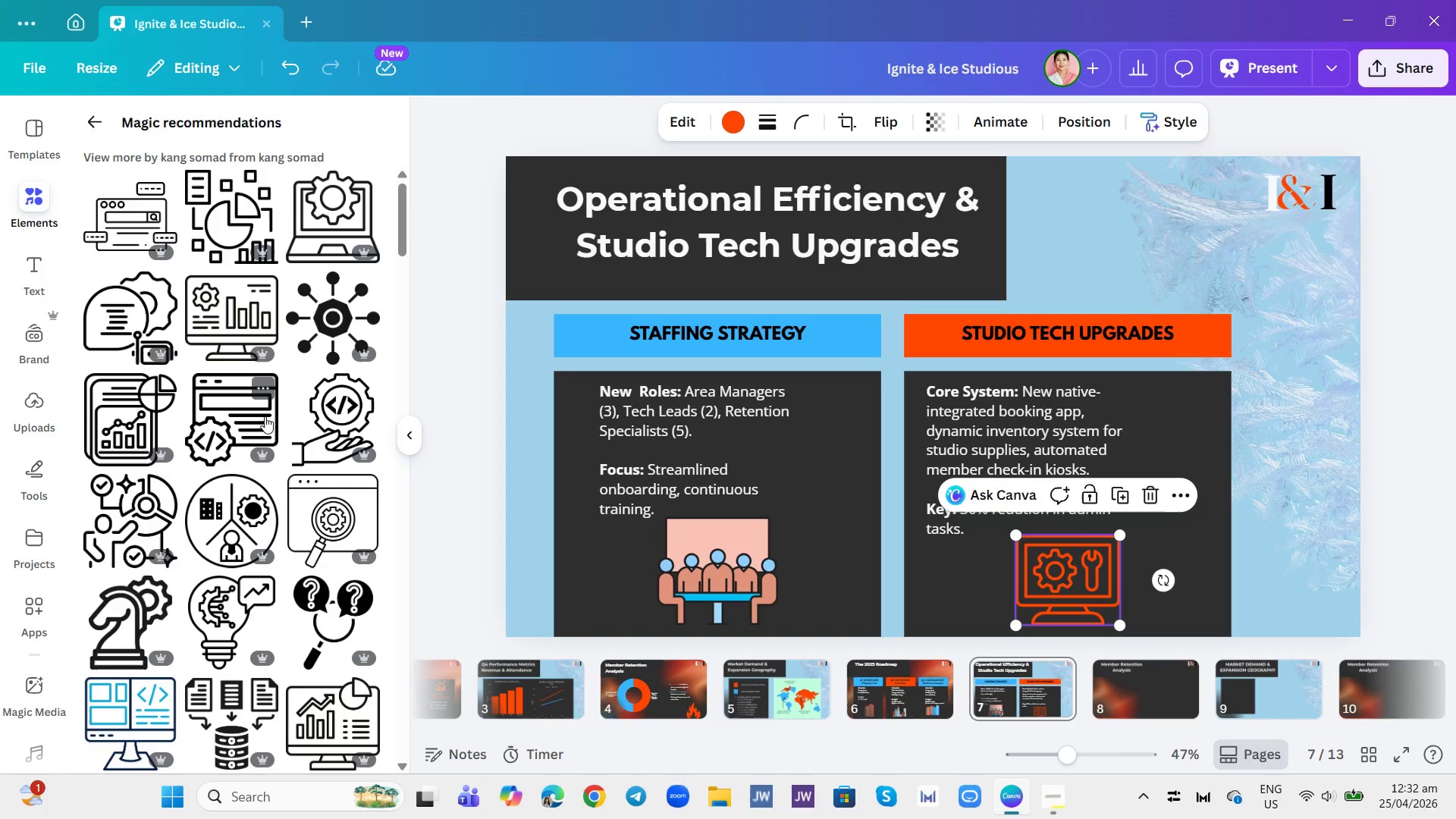 
scroll: coordinate [265, 421], scroll_direction: down, amount: 7.0
 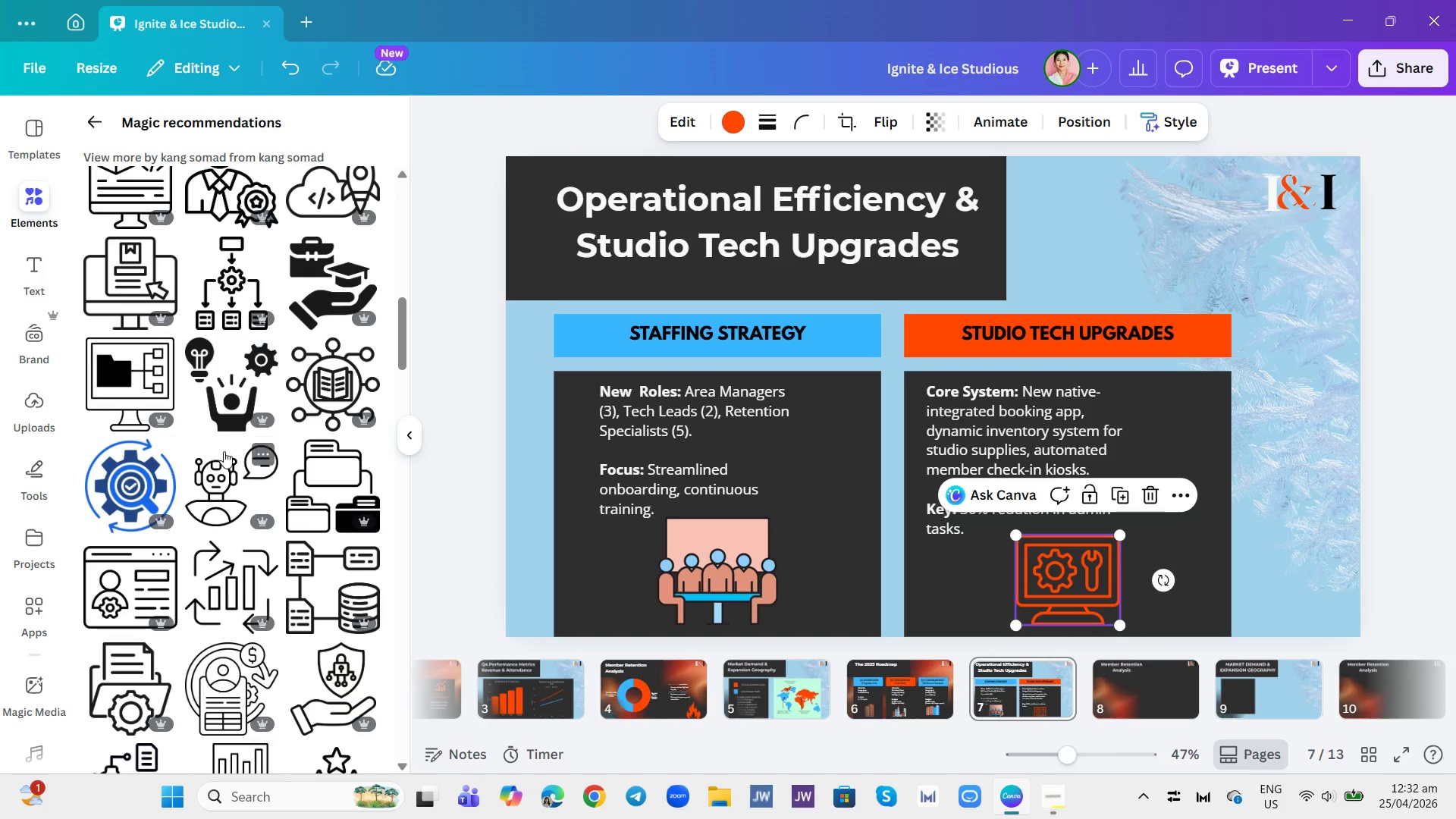 
wait(5.77)
 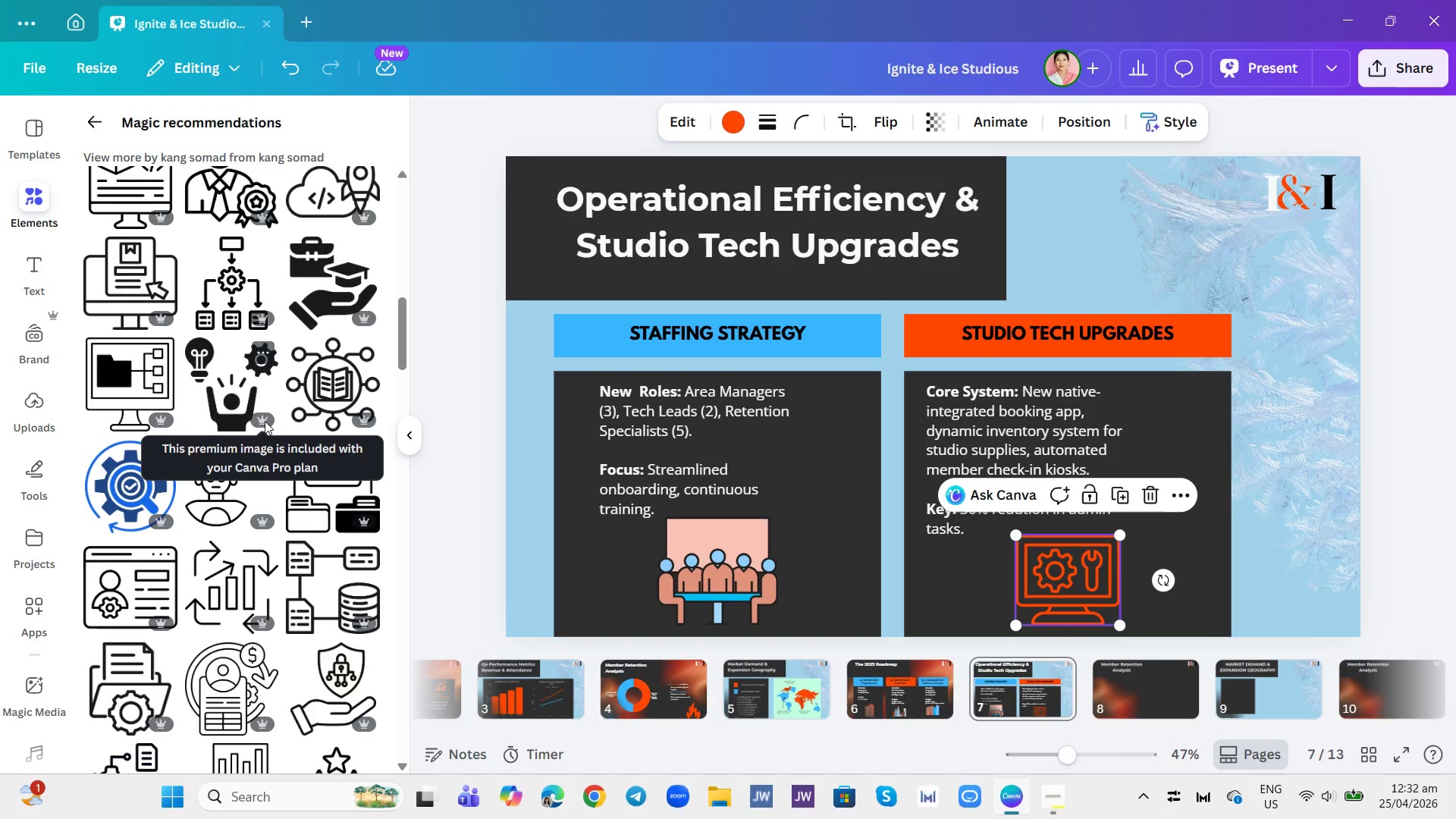 
scroll: coordinate [253, 457], scroll_direction: down, amount: 3.0
 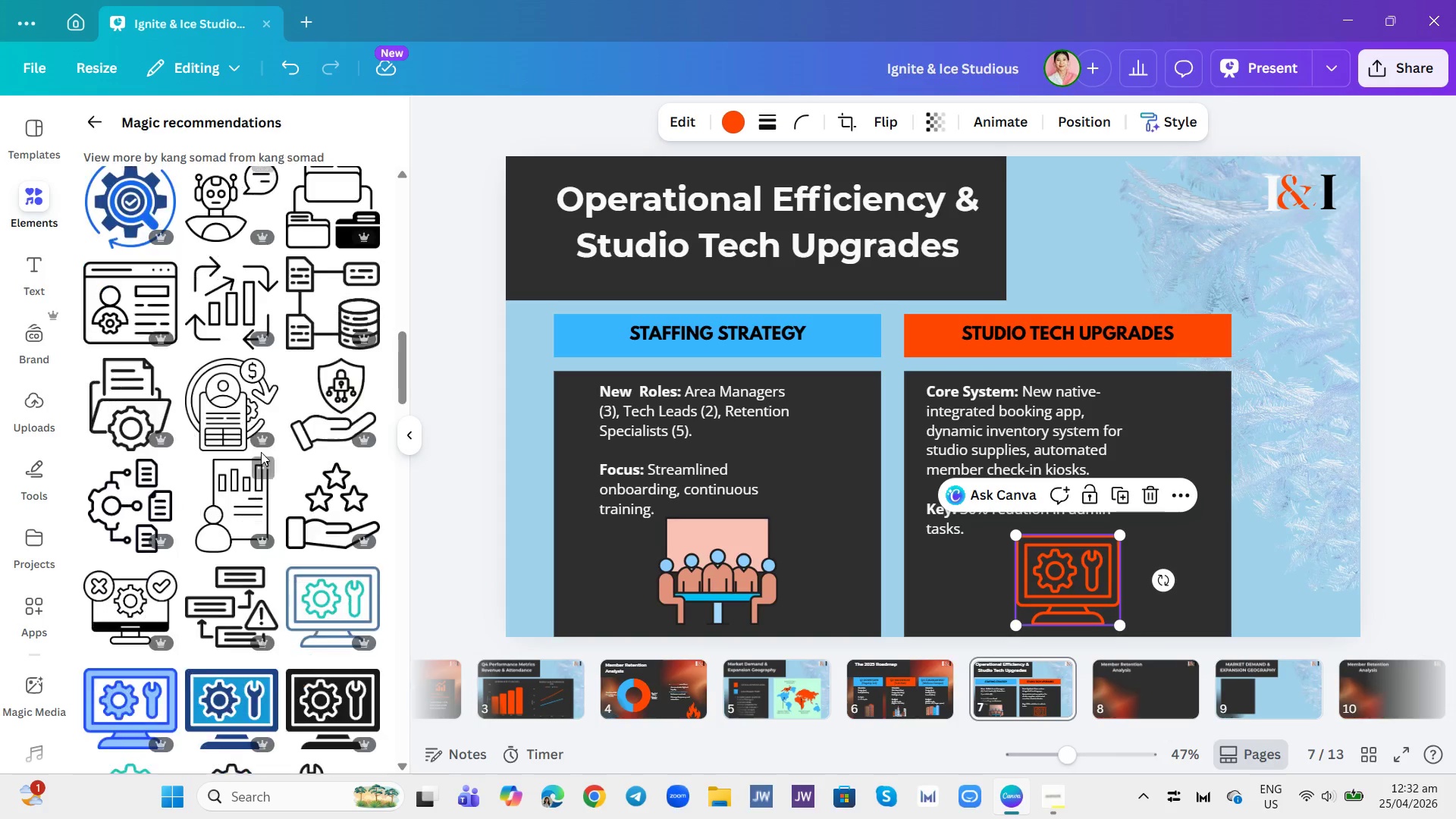 
mouse_move([271, 437])
 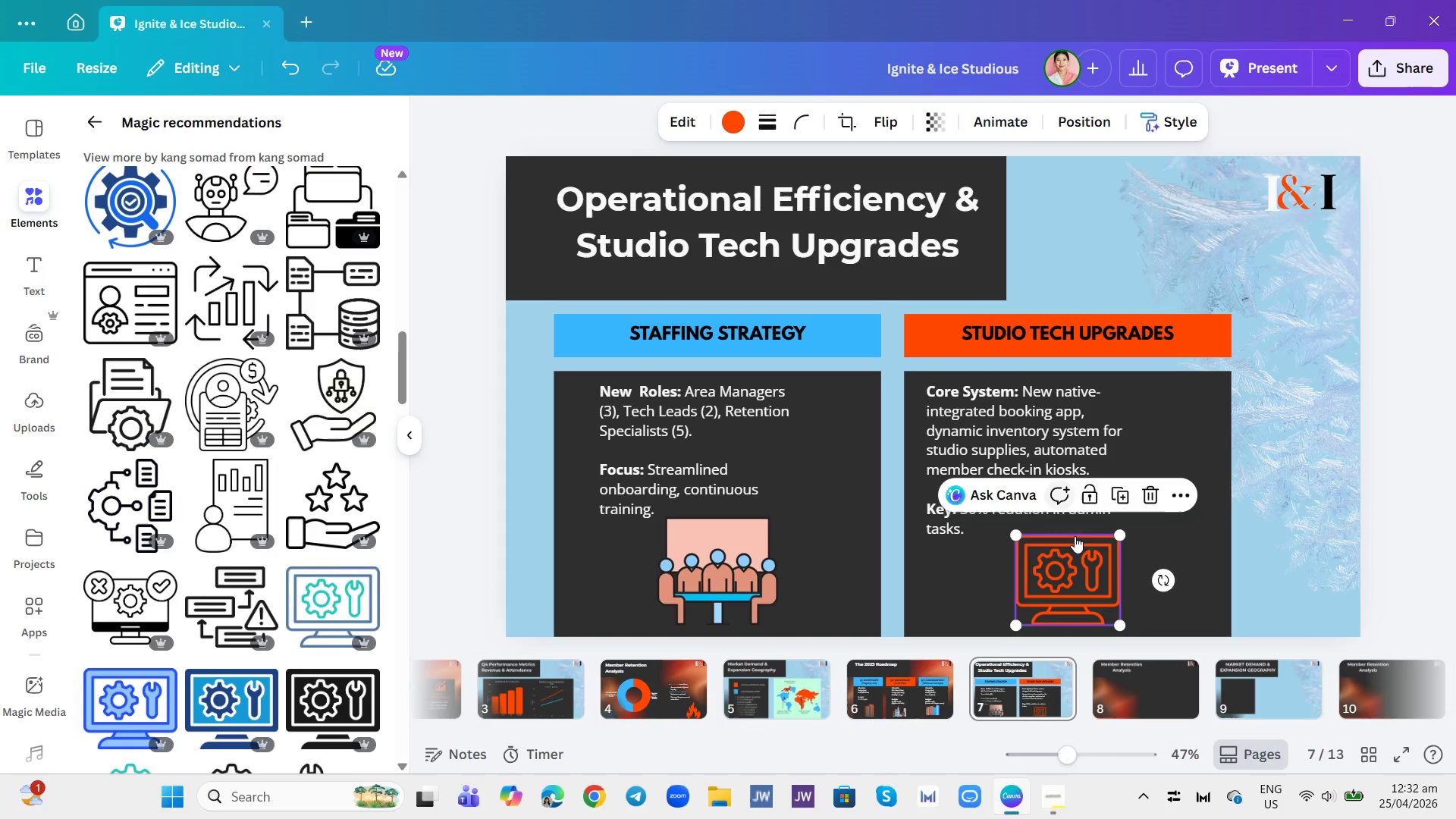 
left_click([1084, 572])
 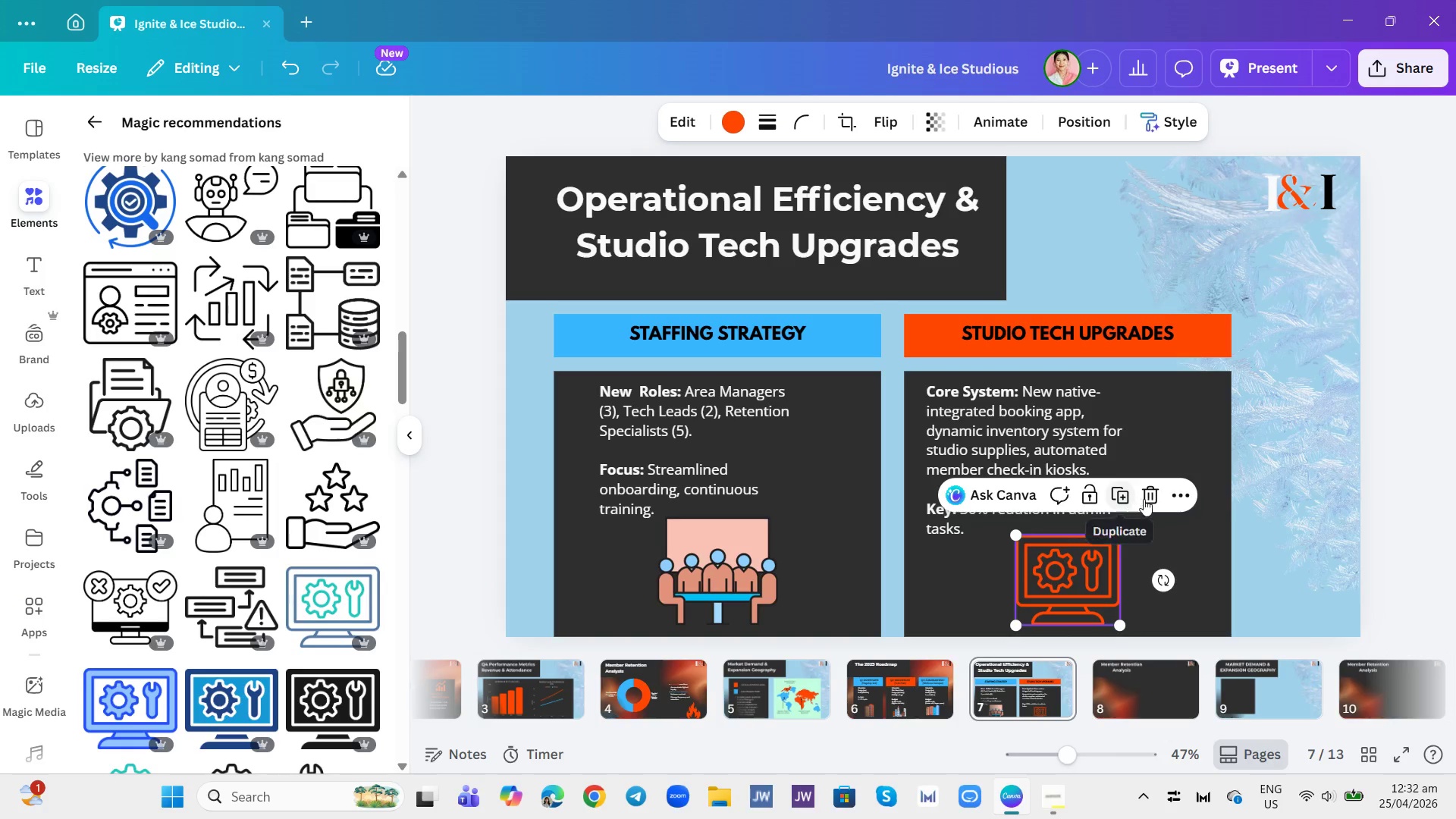 
left_click([1150, 498])
 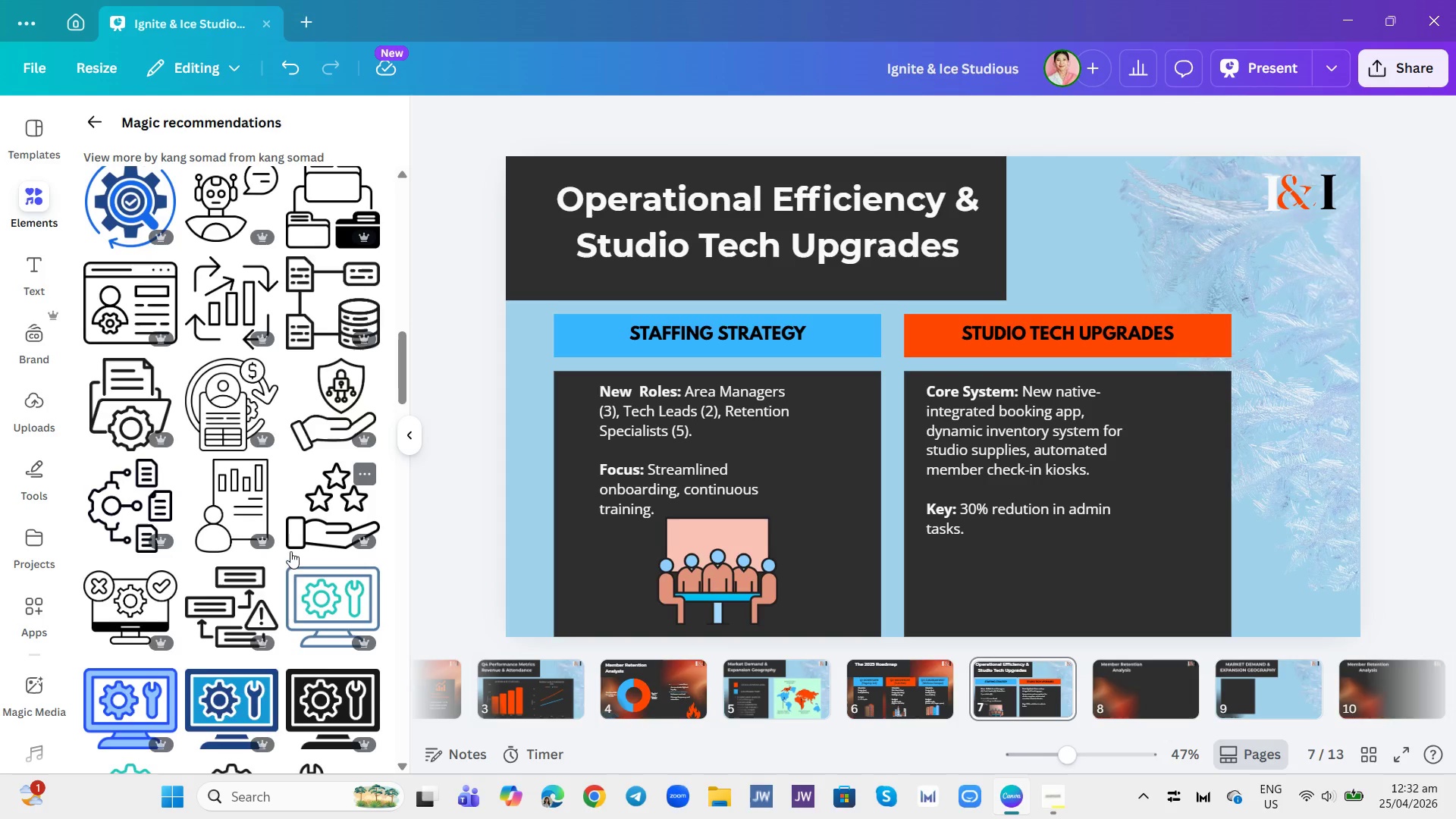 
scroll: coordinate [289, 549], scroll_direction: down, amount: 1.0
 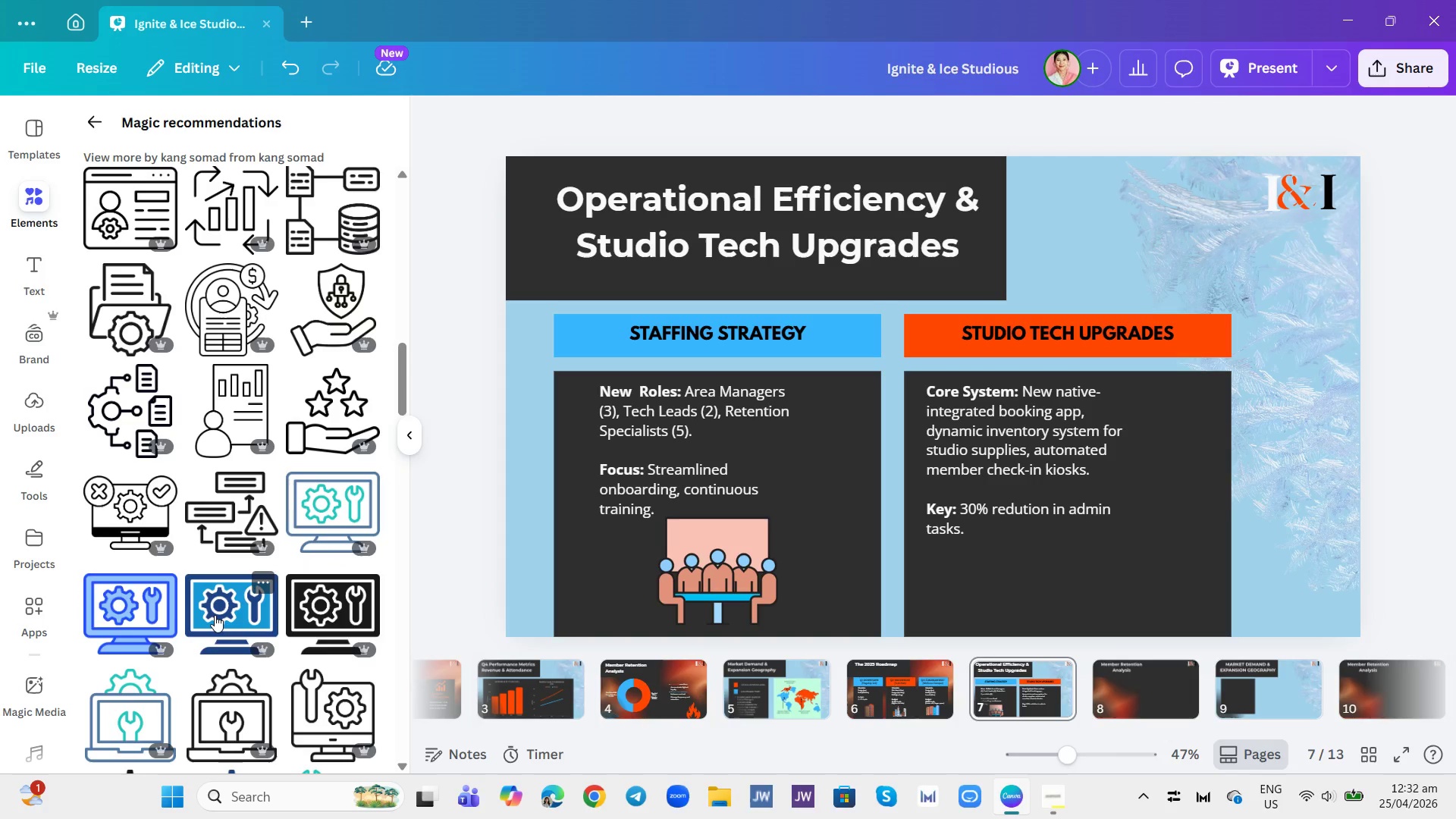 
left_click([215, 615])
 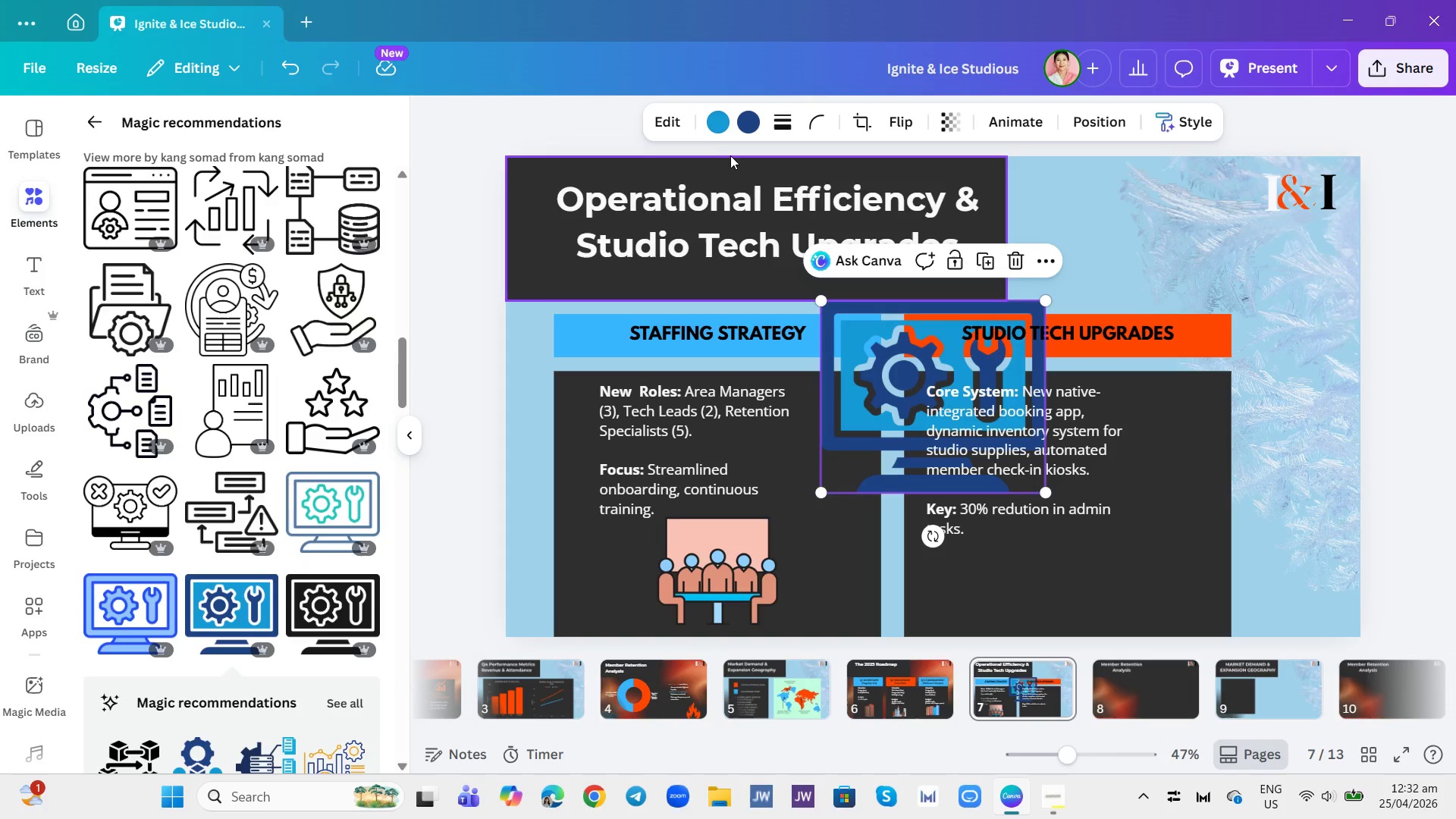 
left_click([720, 130])
 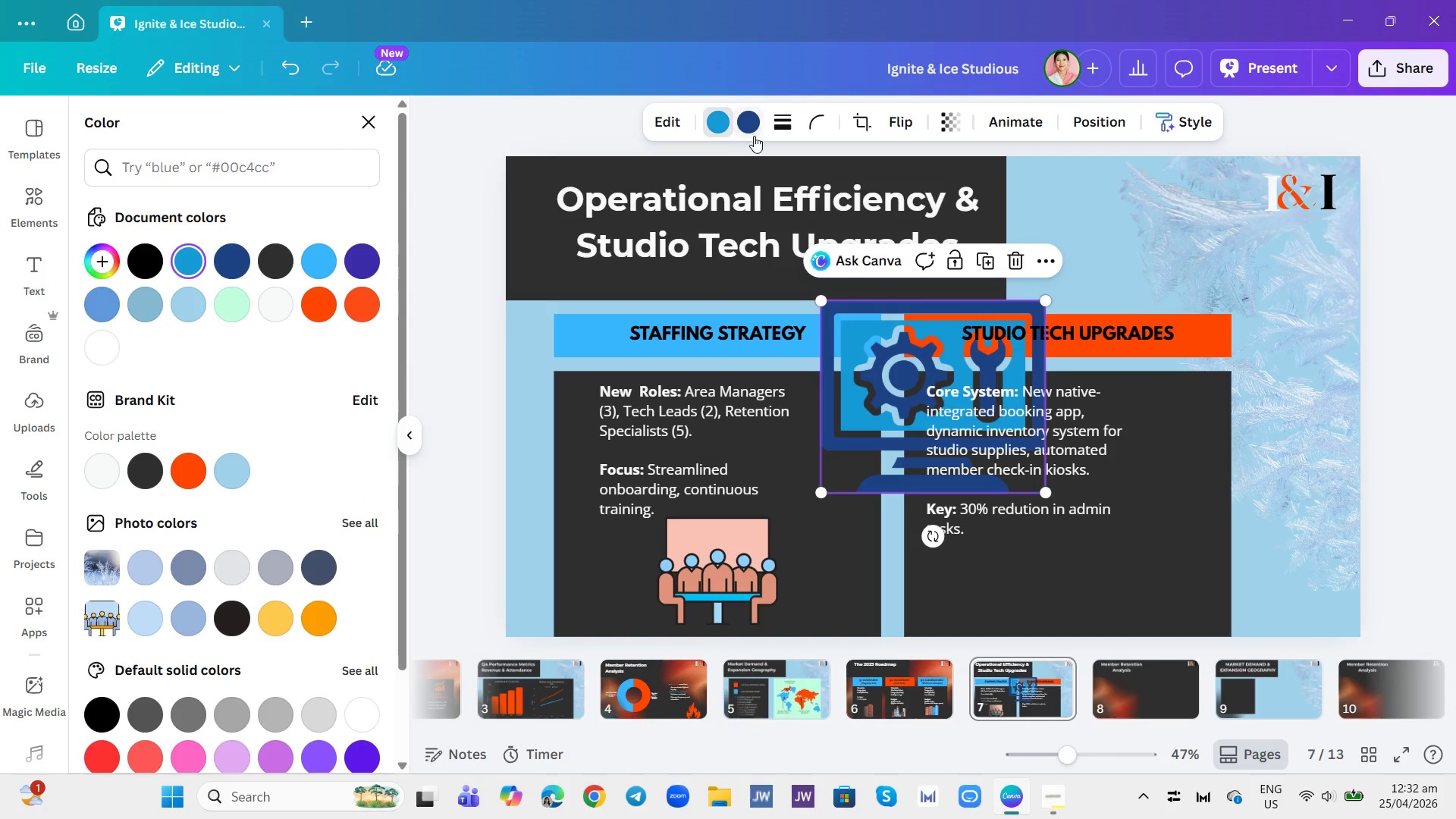 
left_click([754, 136])
 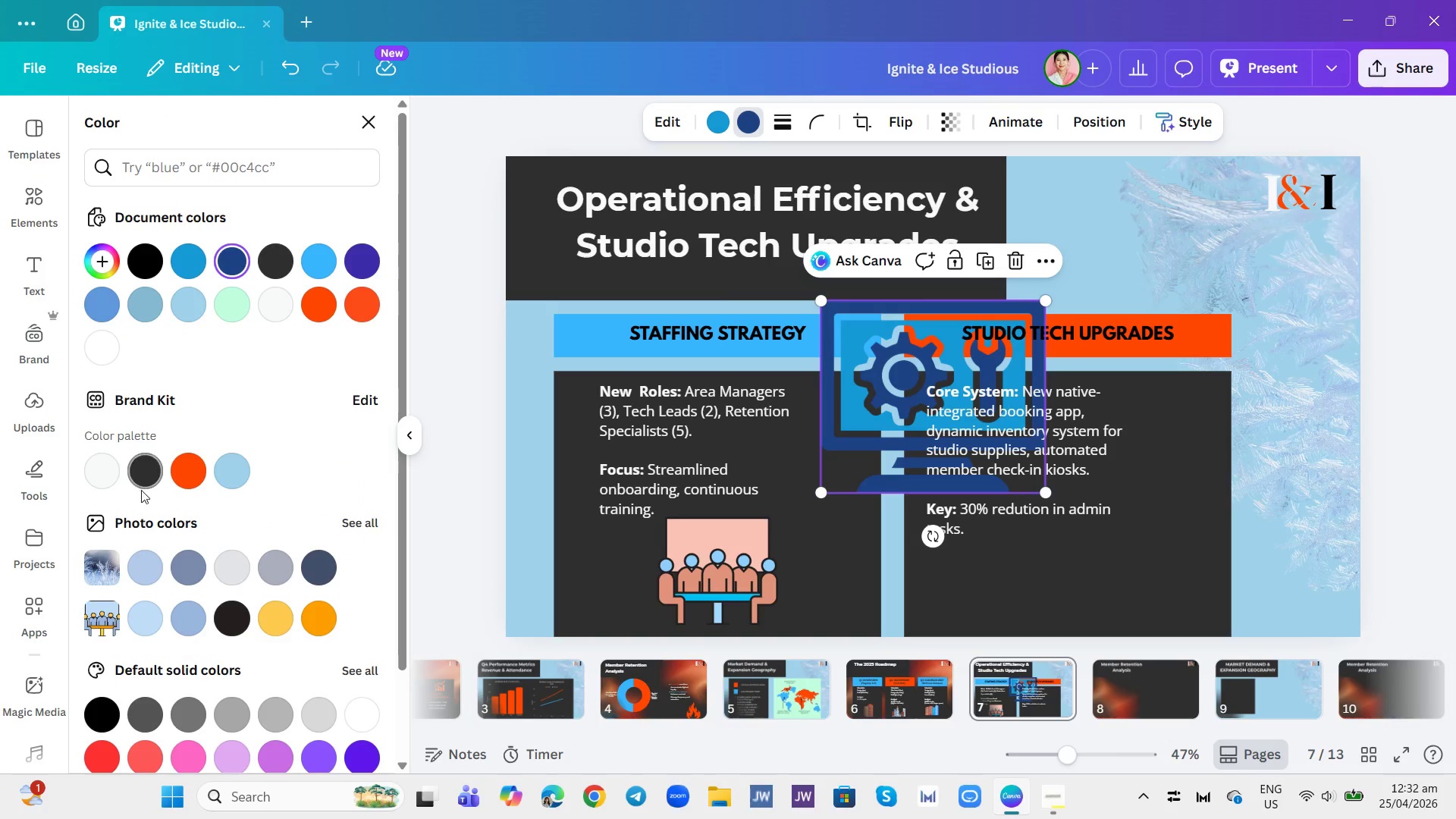 
left_click([185, 474])
 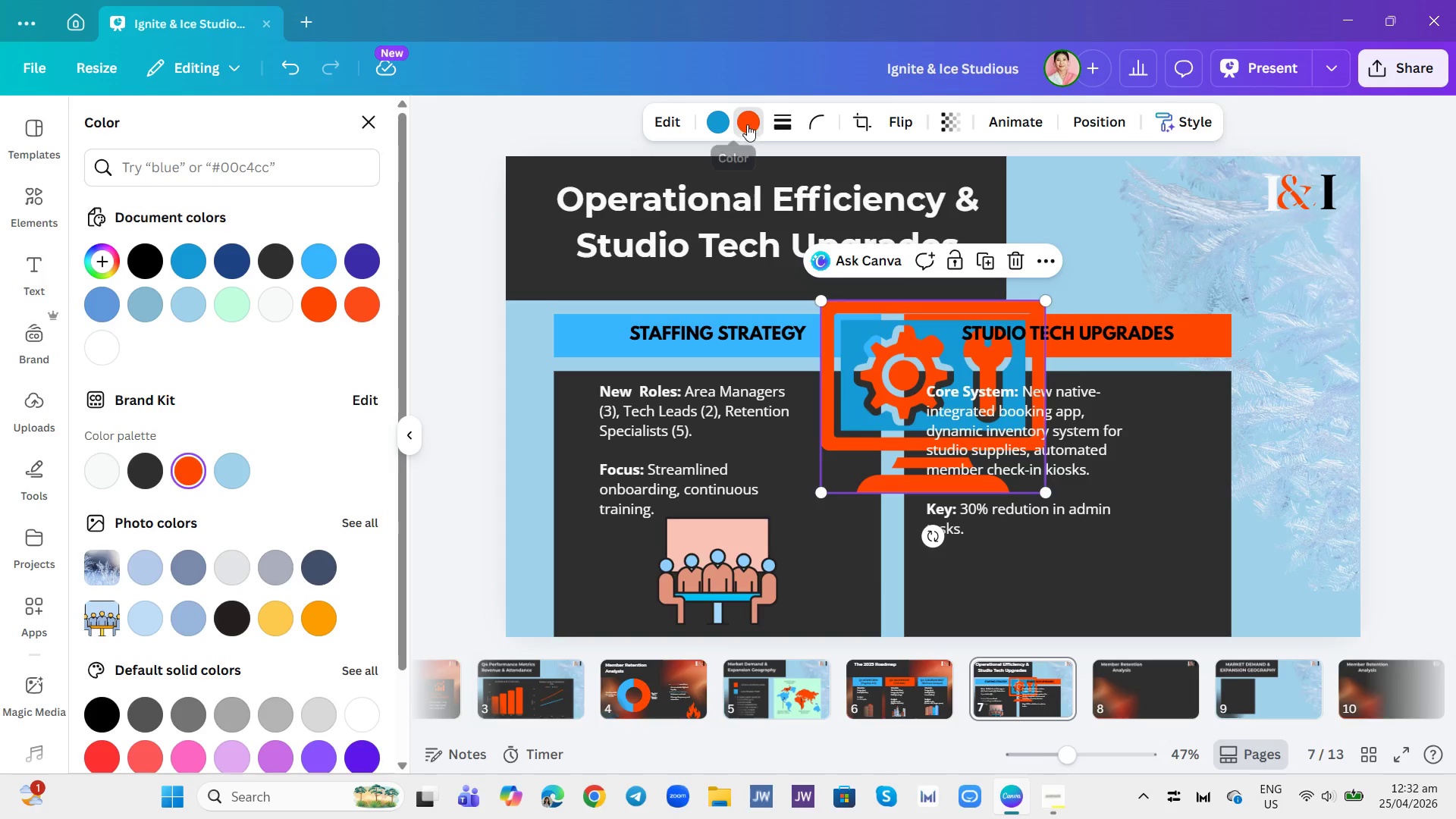 
left_click([724, 120])
 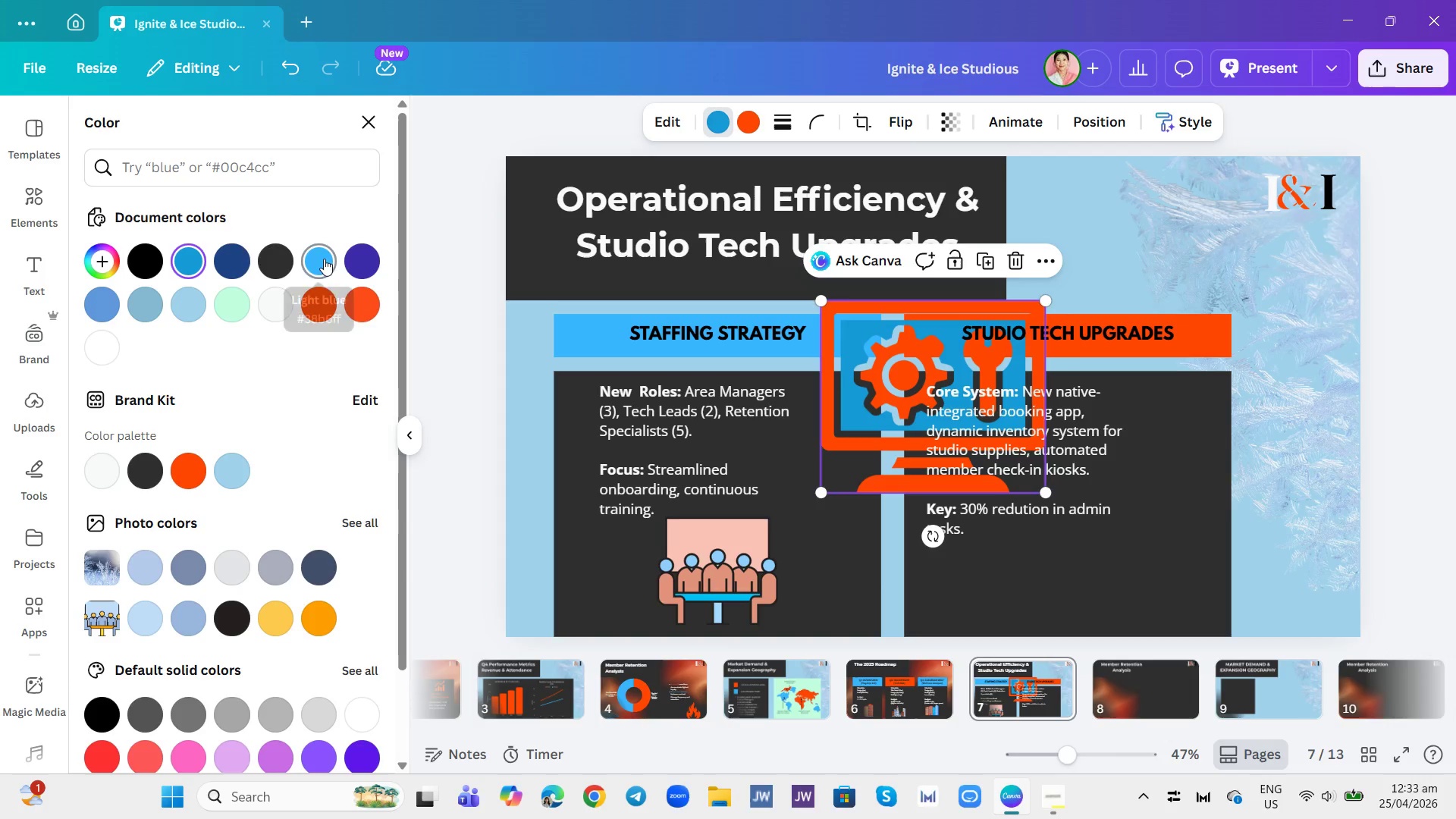 
left_click([191, 256])
 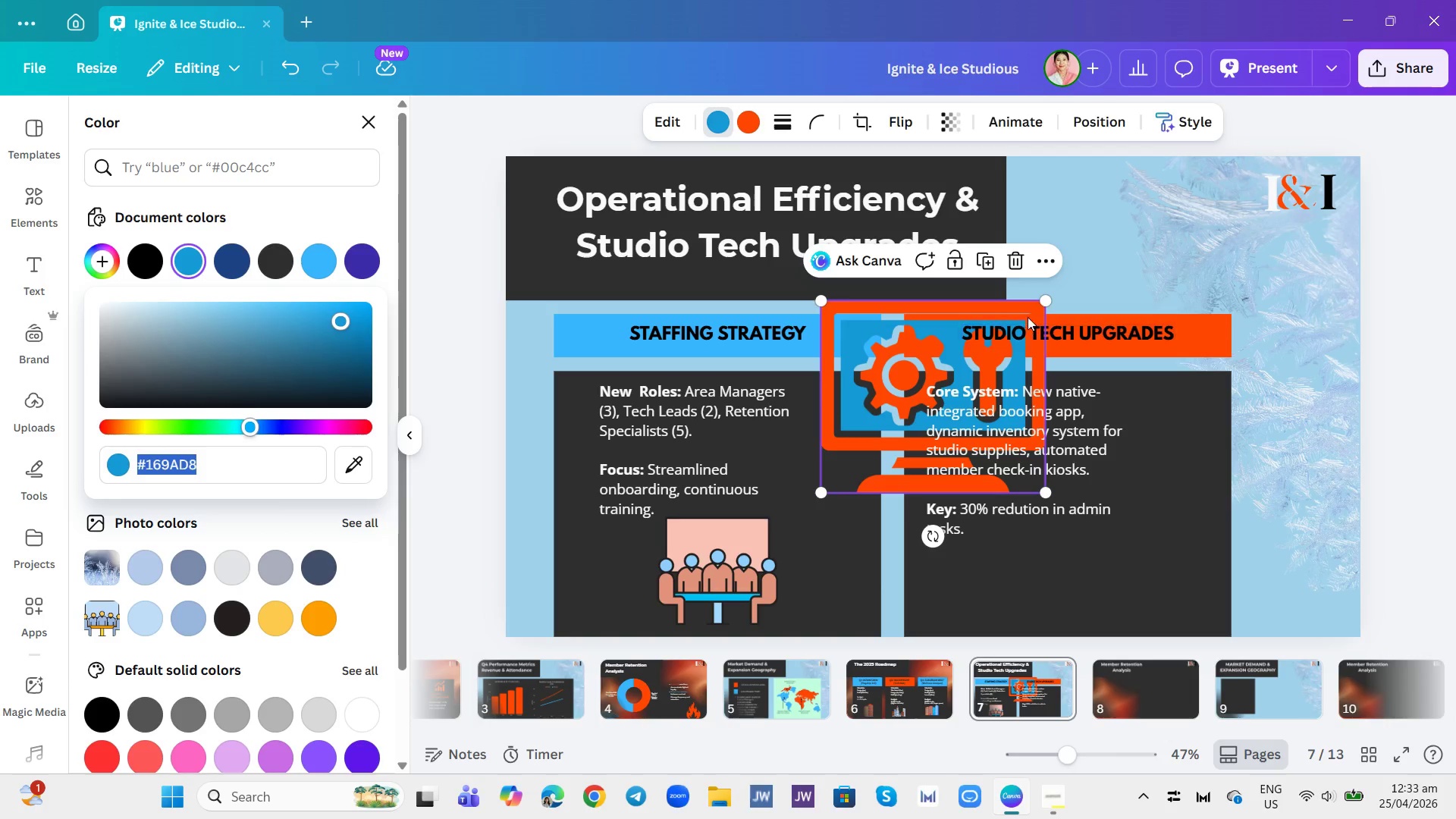 
left_click_drag(start_coordinate=[1040, 299], to_coordinate=[932, 410])
 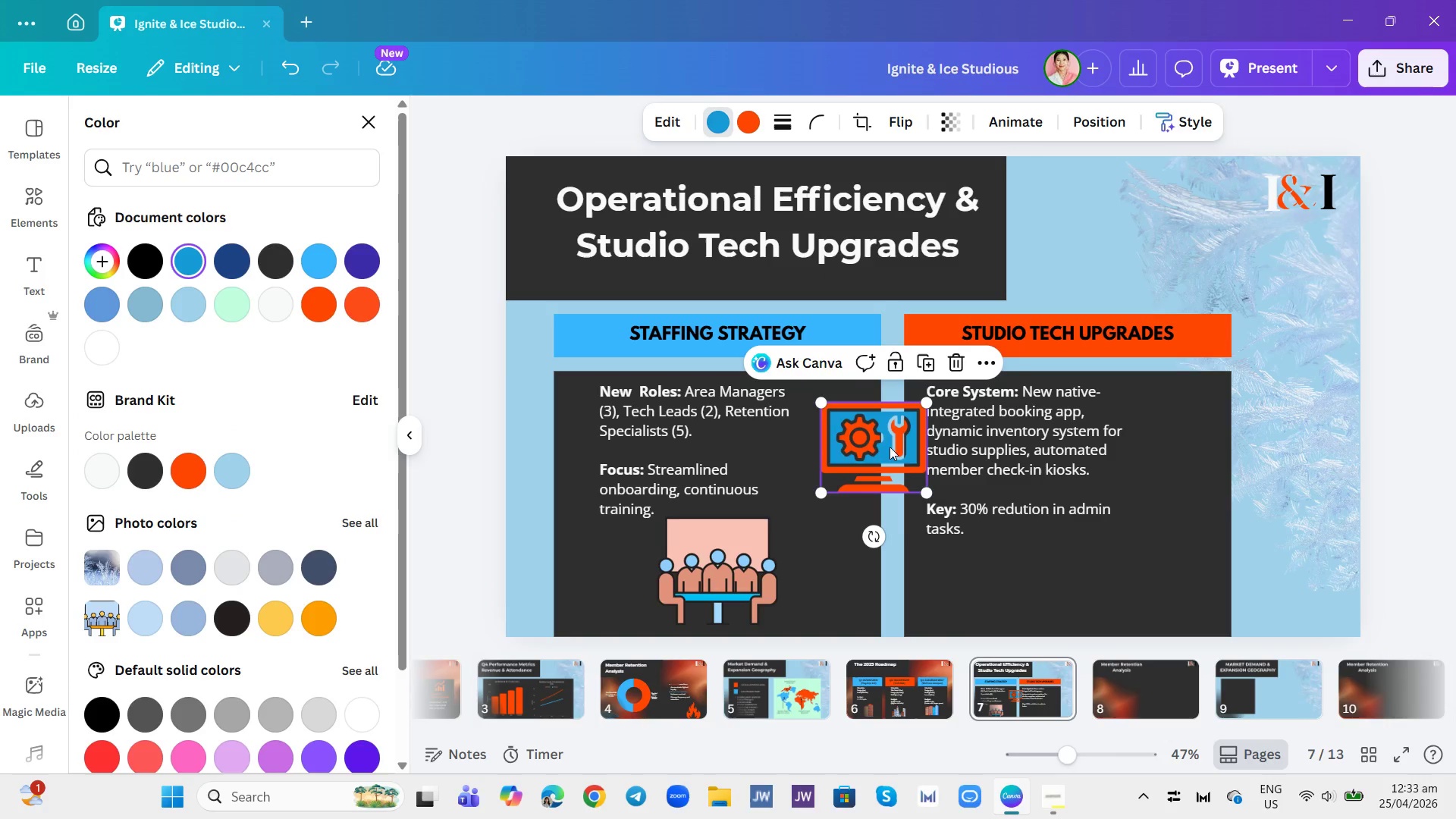 
left_click_drag(start_coordinate=[890, 447], to_coordinate=[1060, 576])
 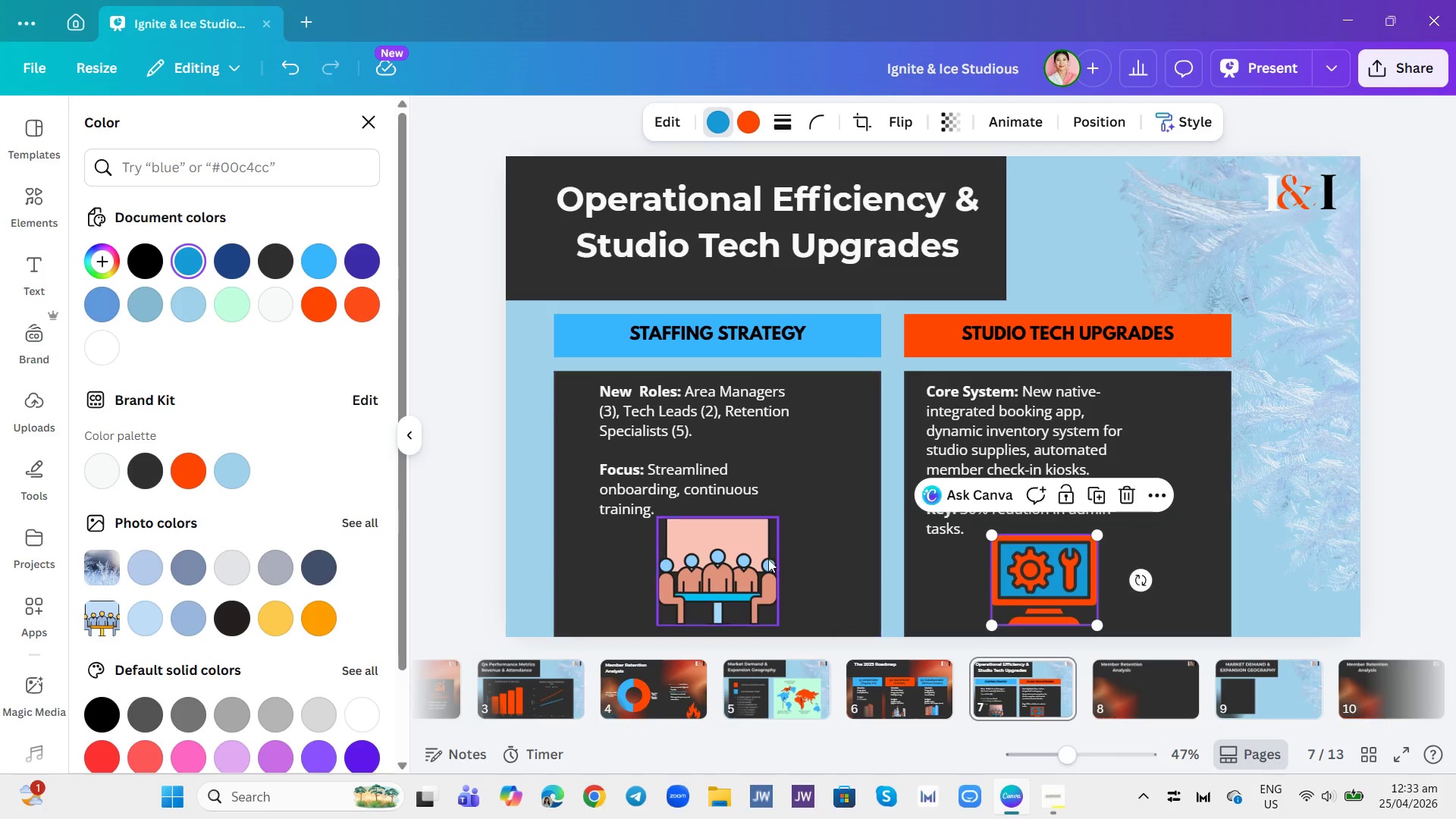 
left_click([747, 548])
 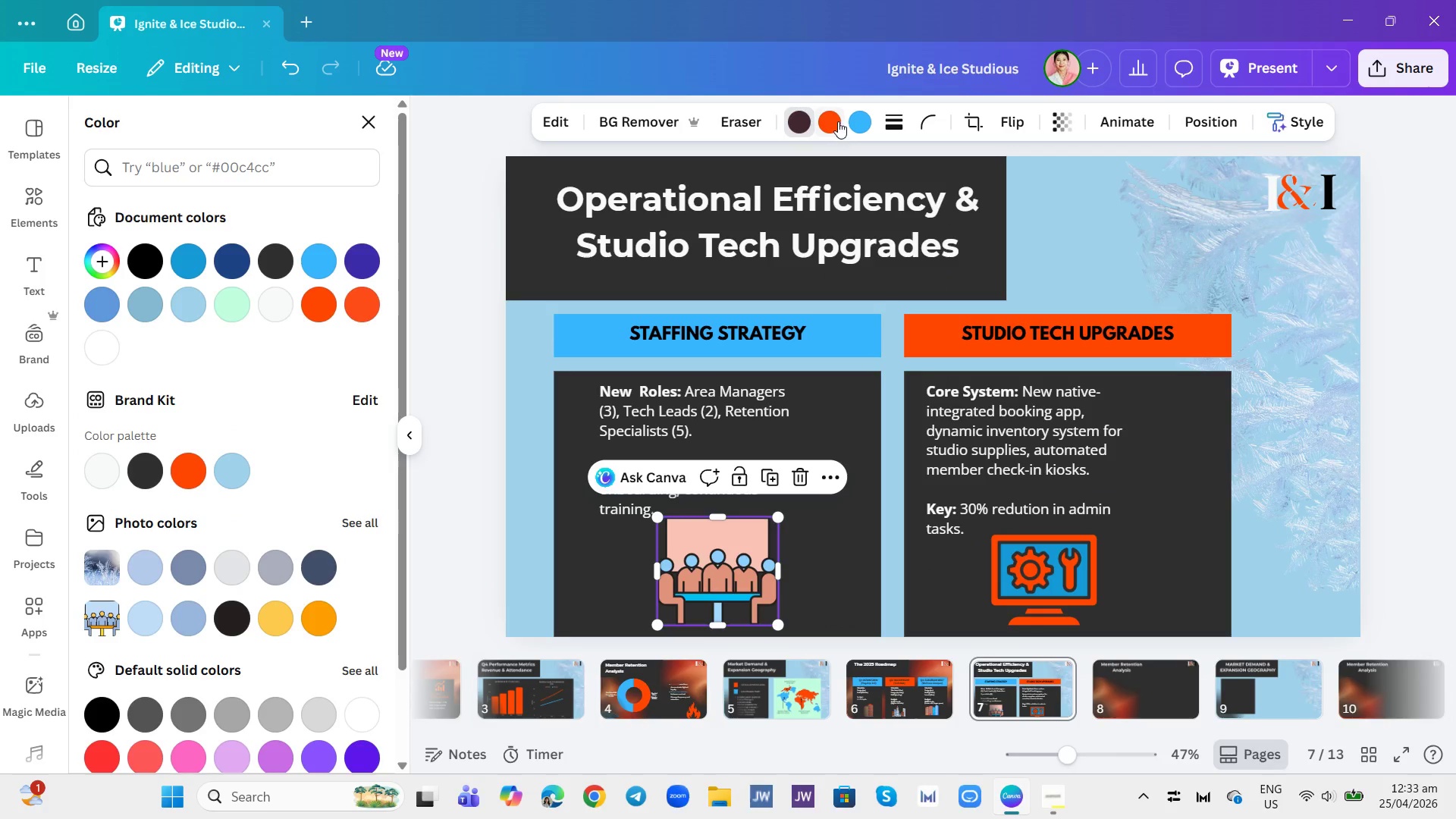 
left_click([836, 121])
 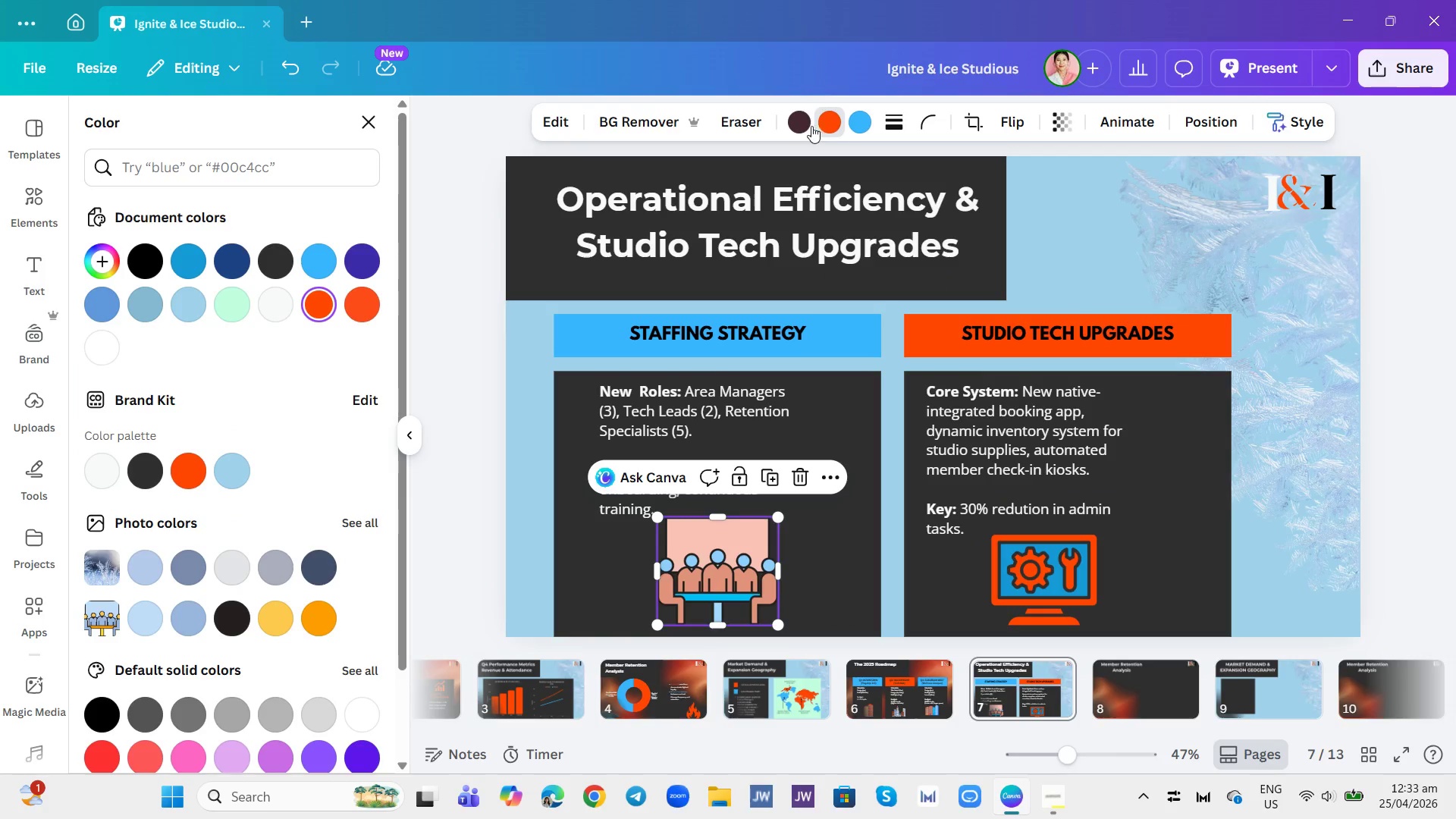 
left_click([801, 122])
 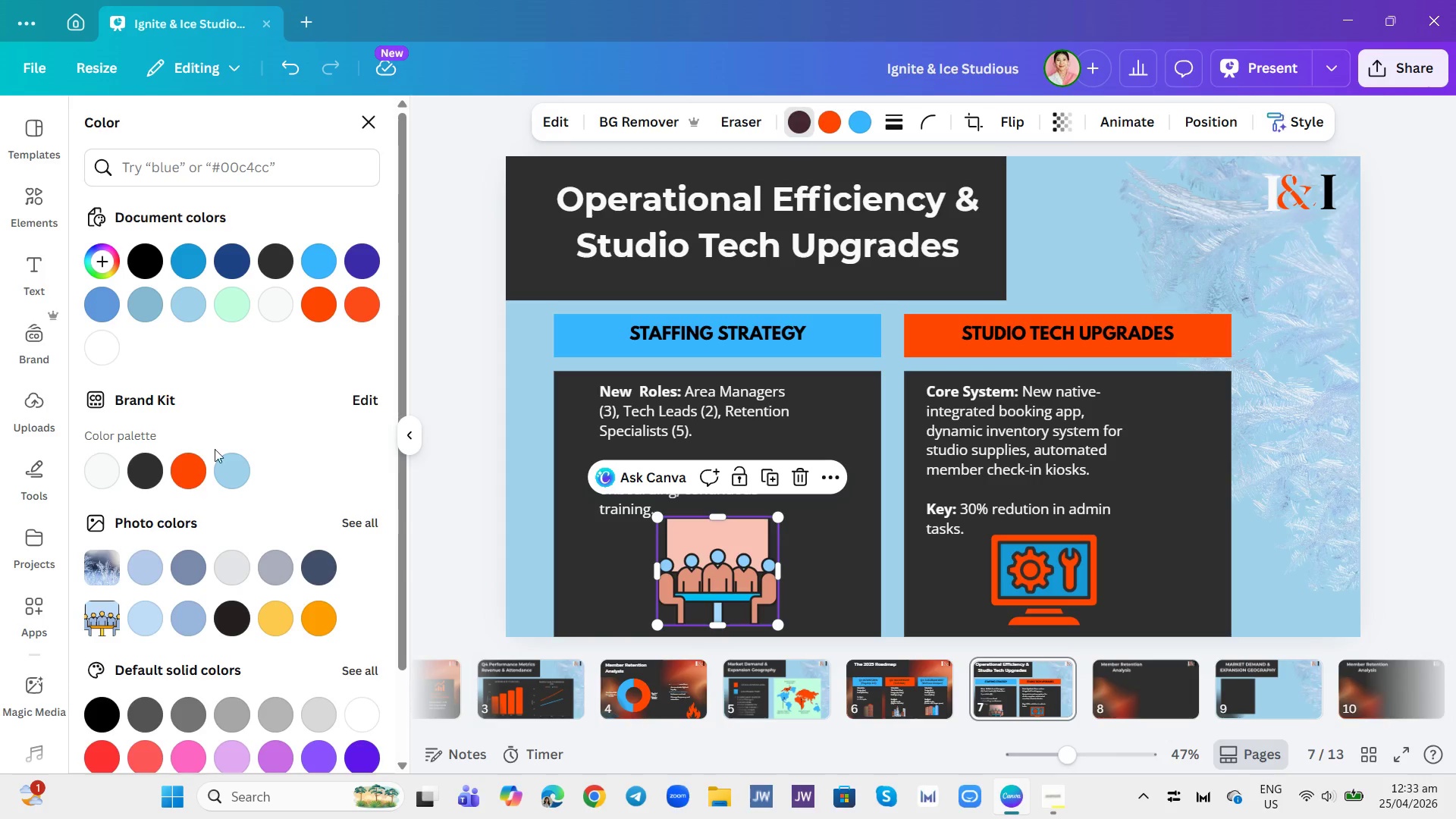 
left_click([188, 475])
 